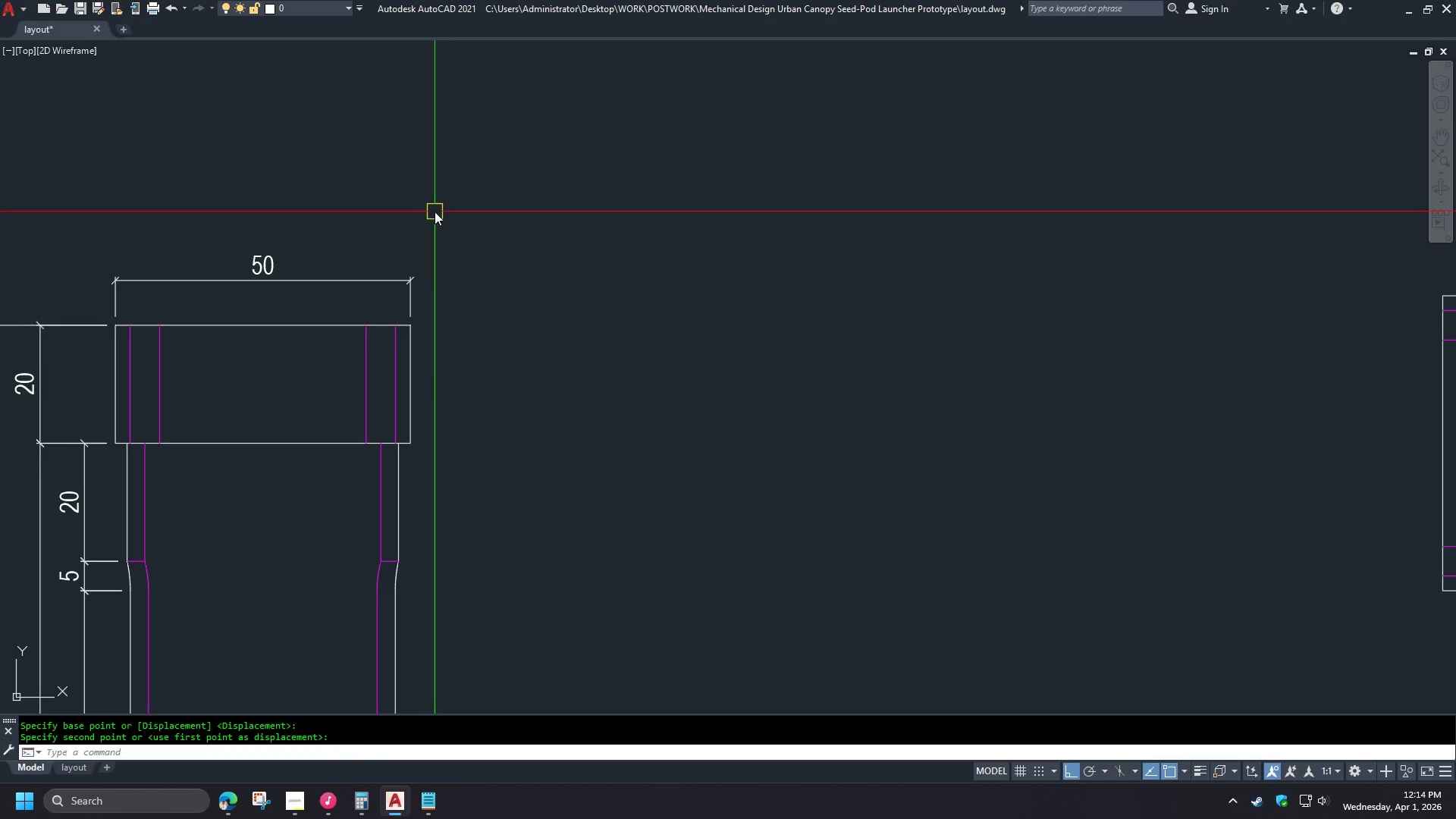 
scroll: coordinate [431, 202], scroll_direction: down, amount: 3.0
 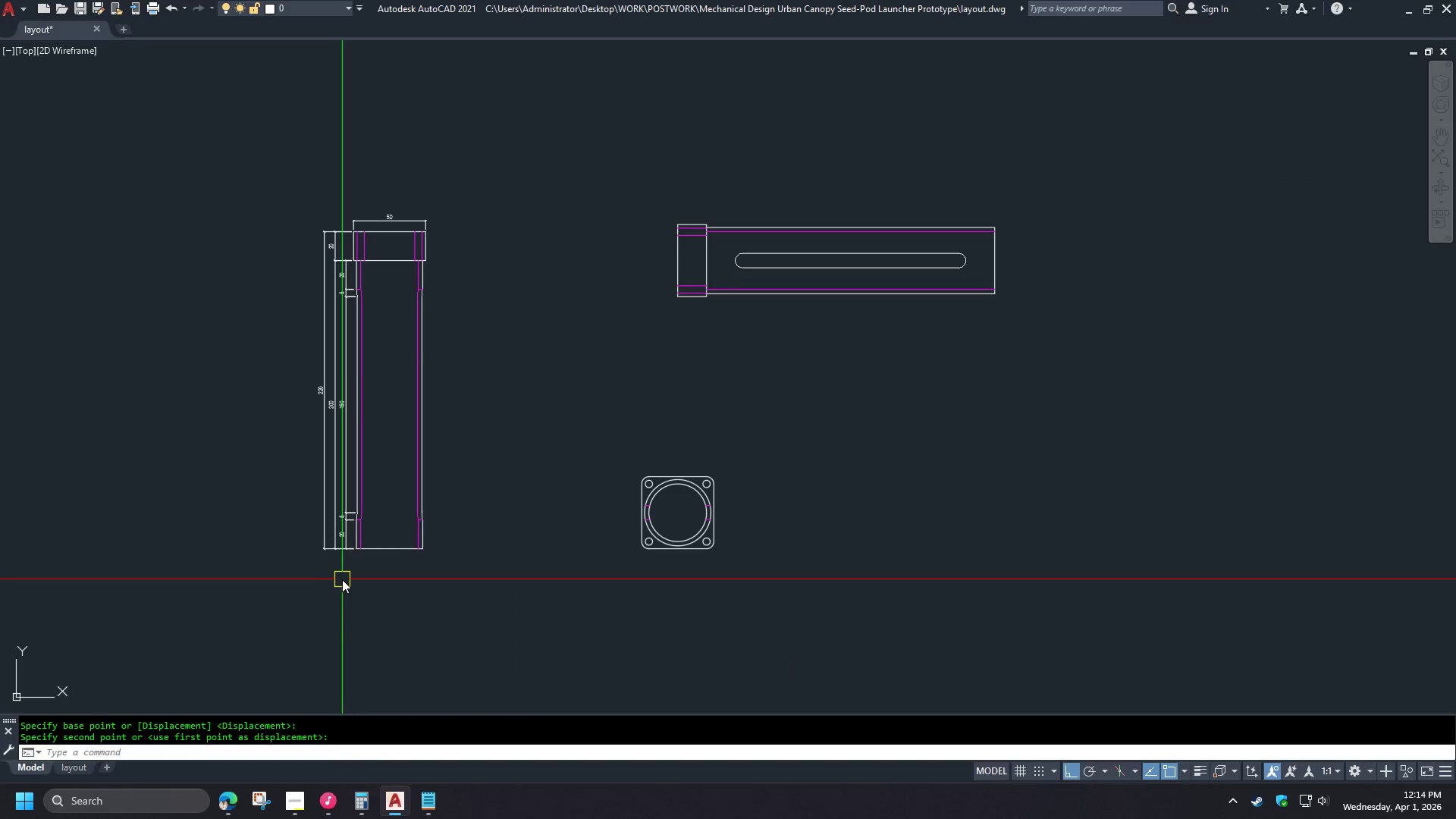 
key(S)
 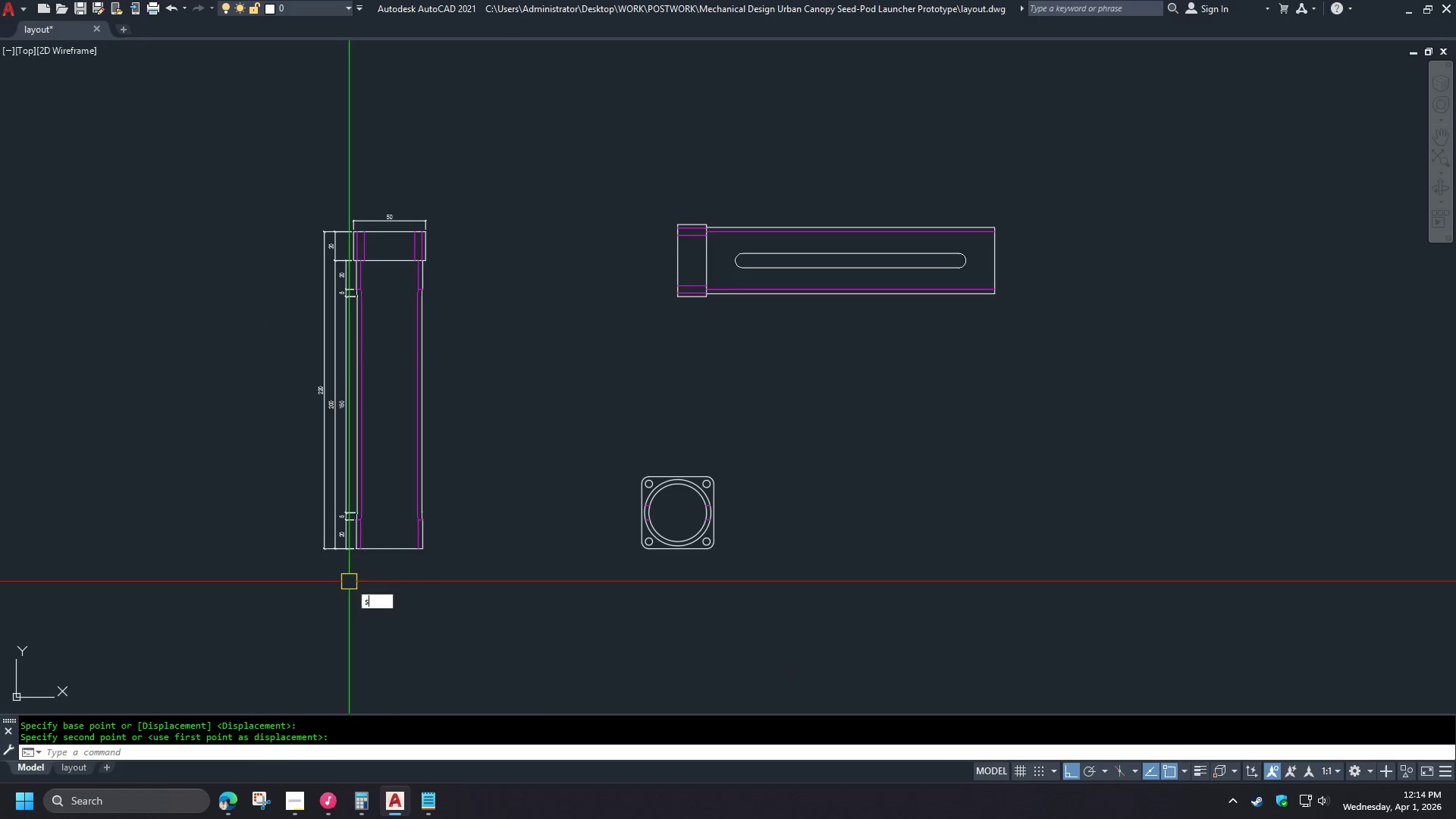 
key(Space)
 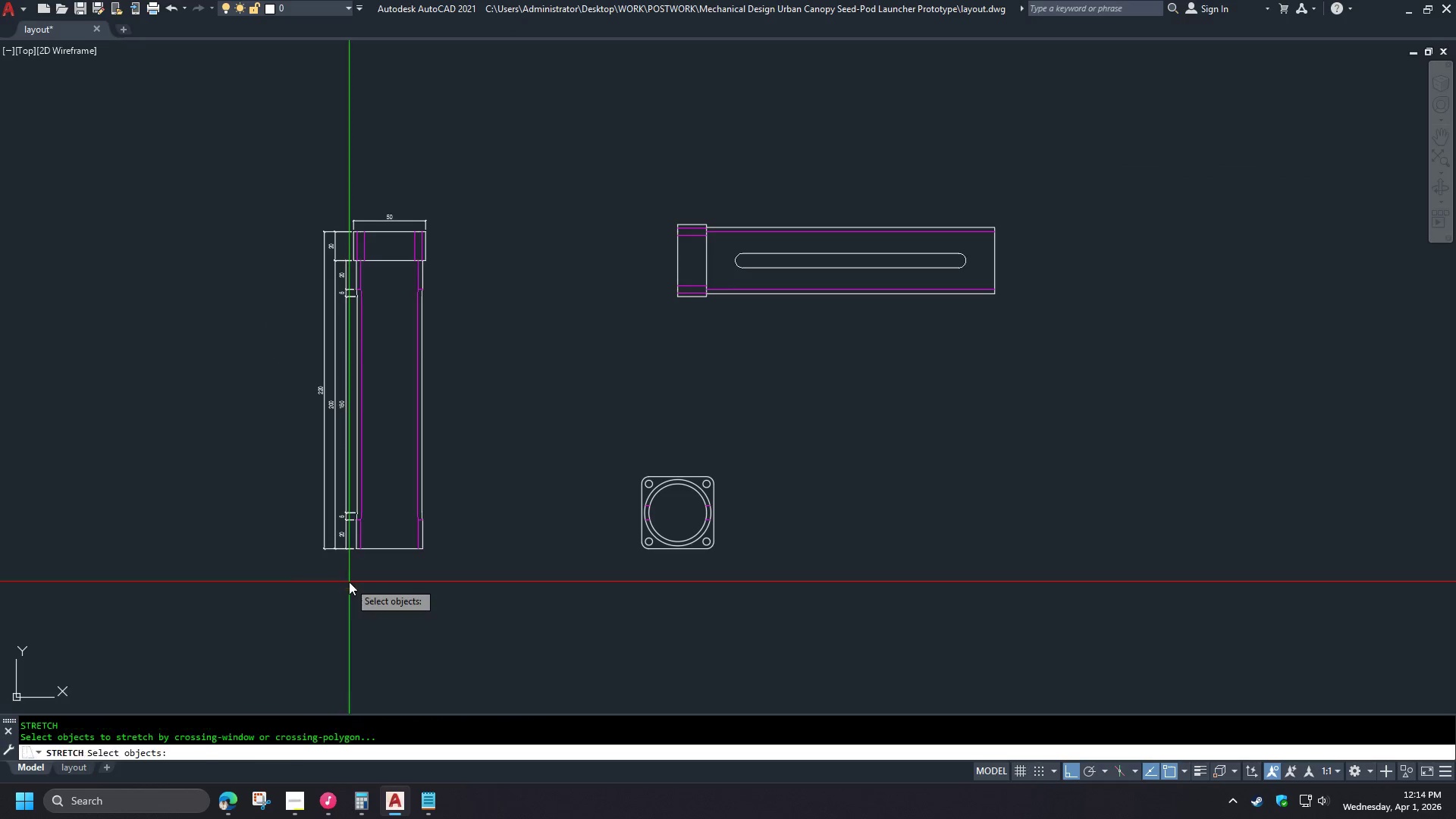 
left_click([349, 582])
 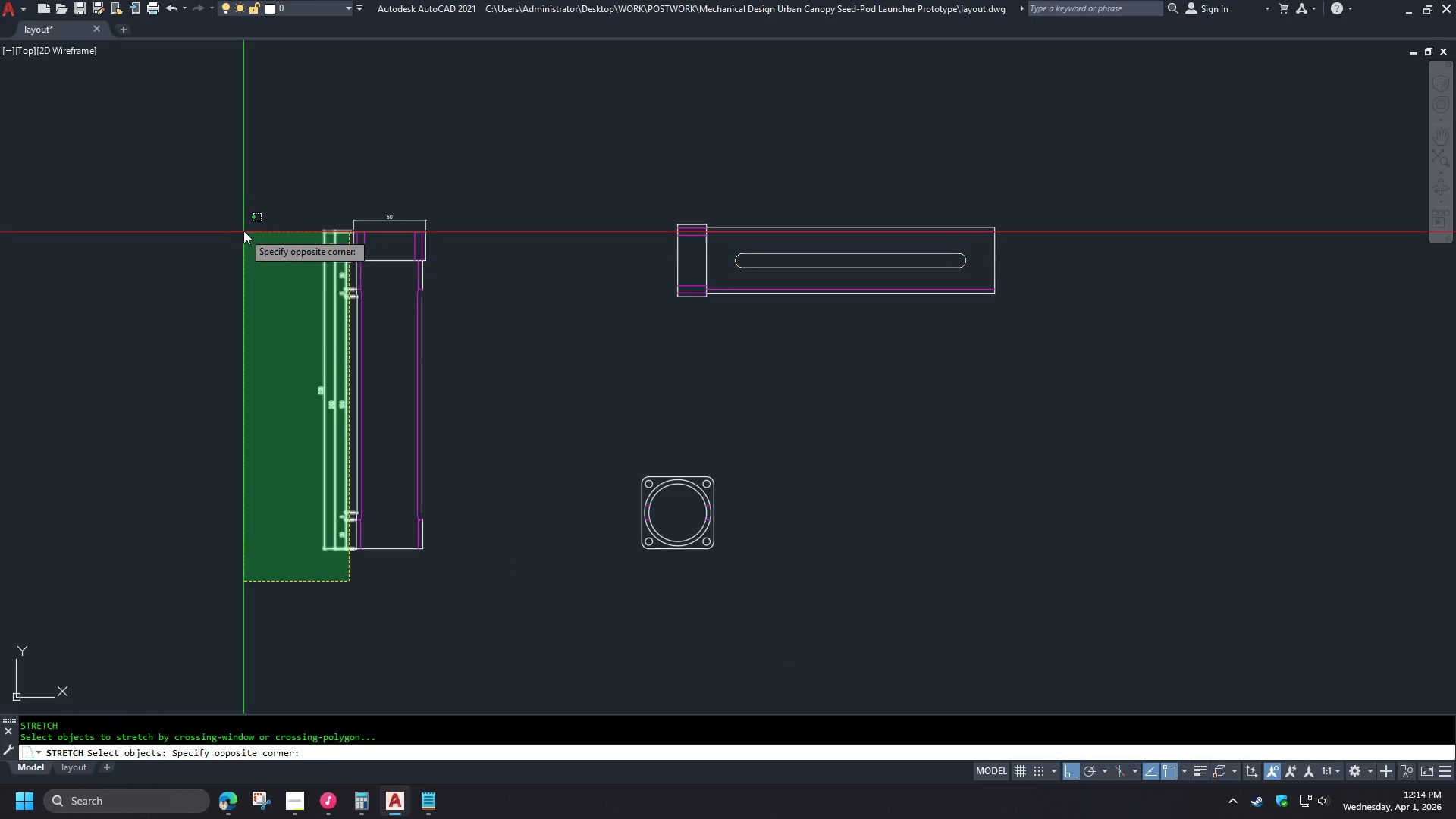 
left_click([238, 212])
 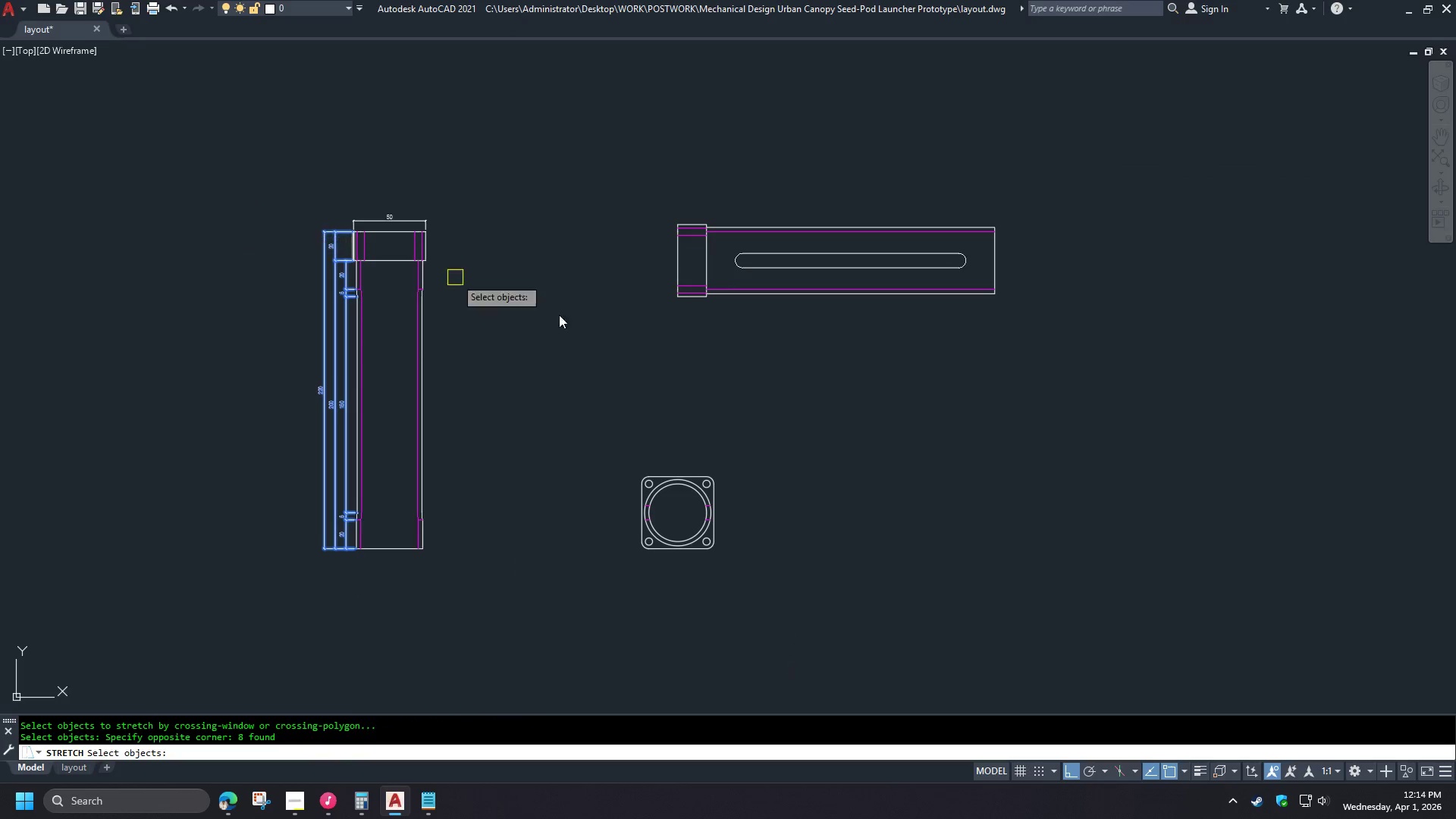 
key(Space)
 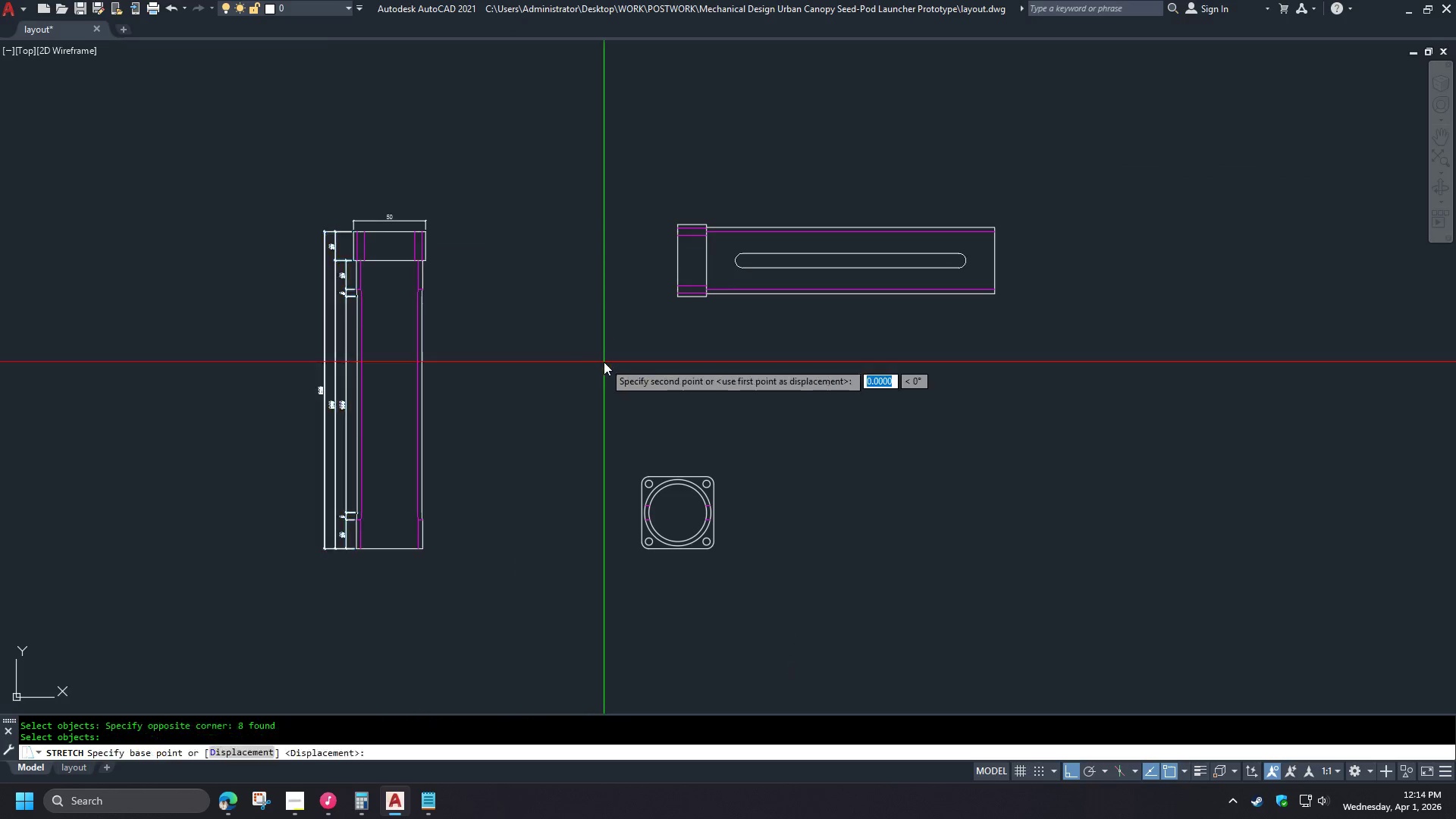 
double_click([604, 362])
 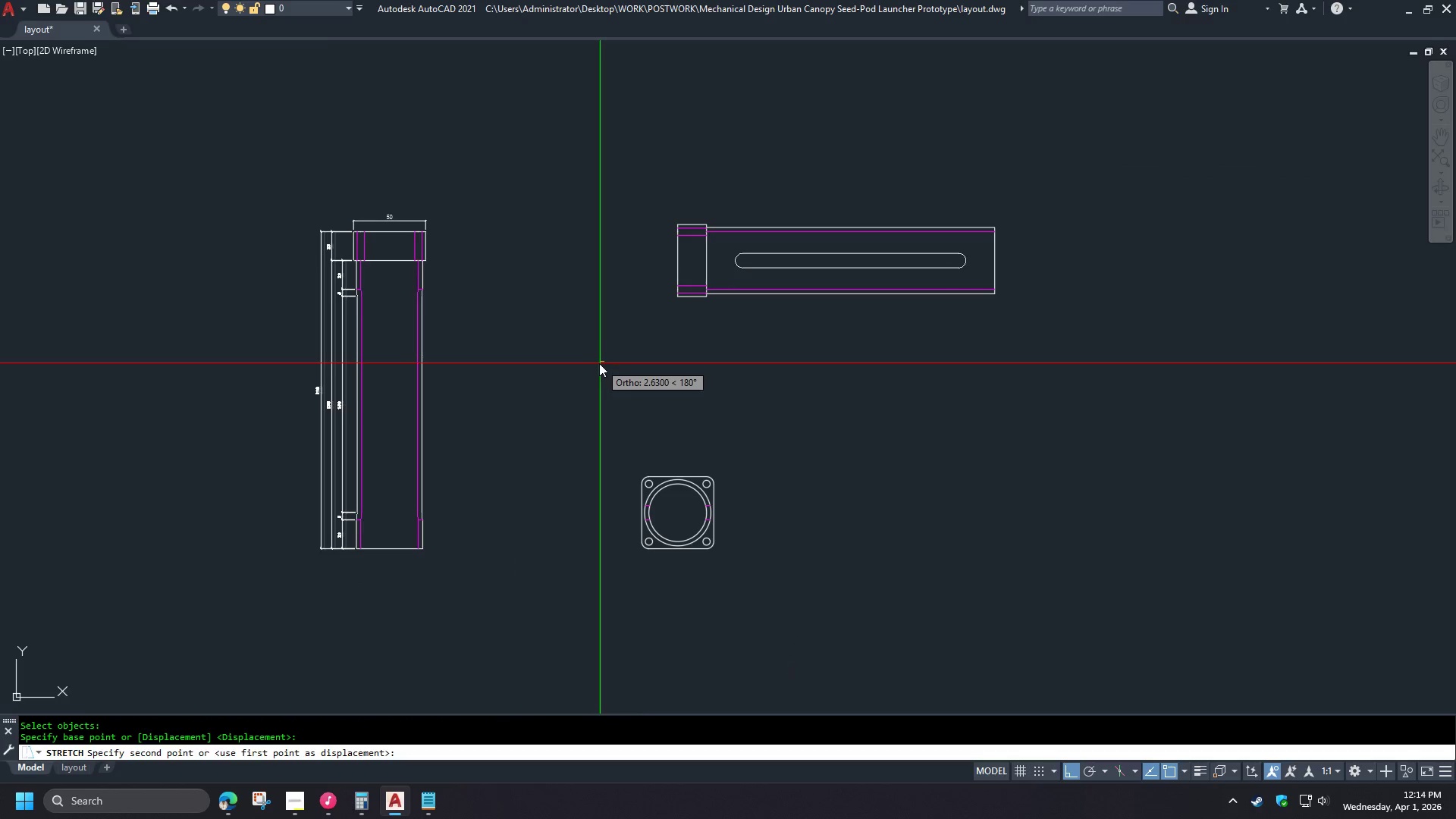 
left_click([599, 363])
 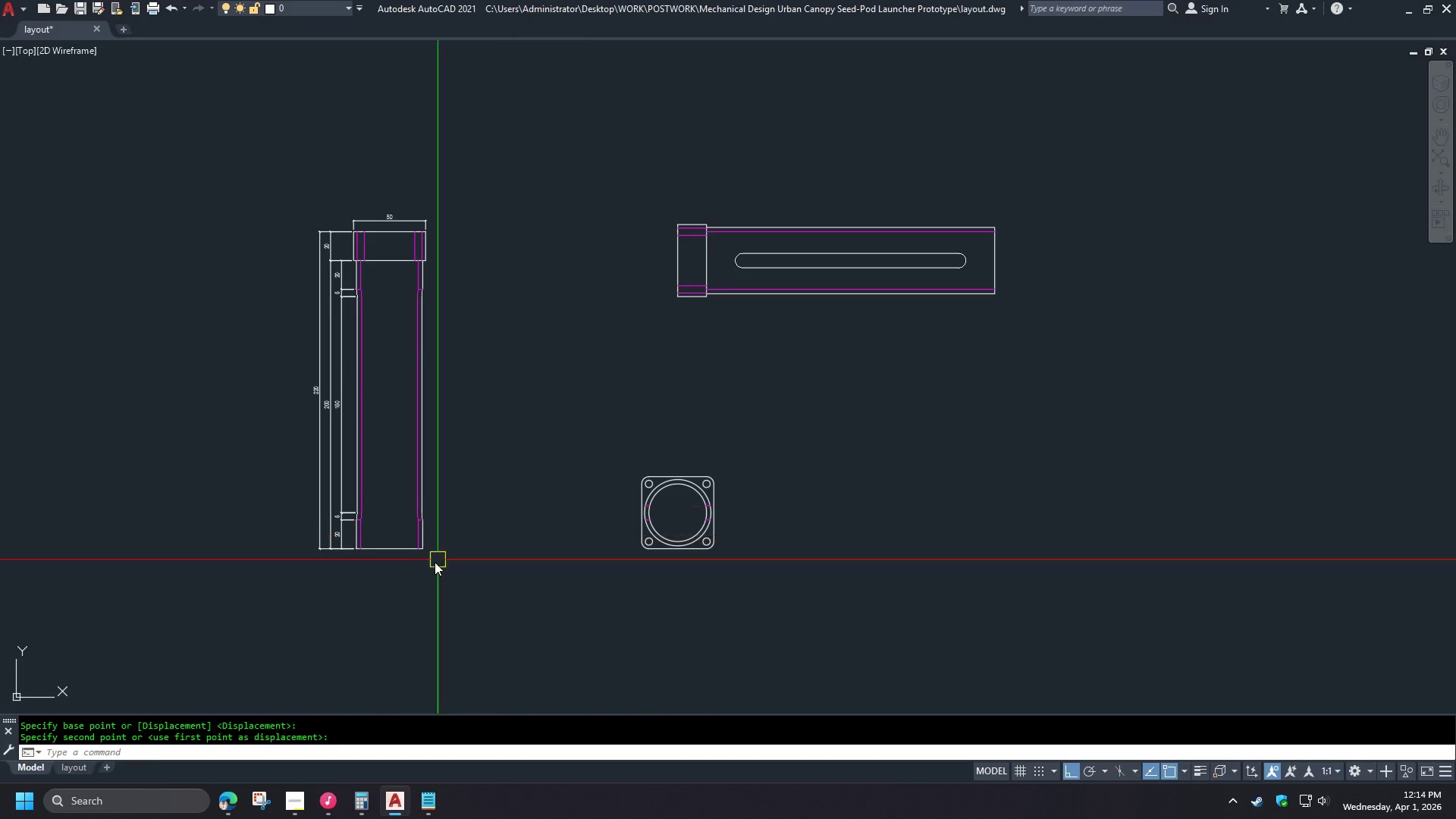 
scroll: coordinate [401, 576], scroll_direction: up, amount: 3.0
 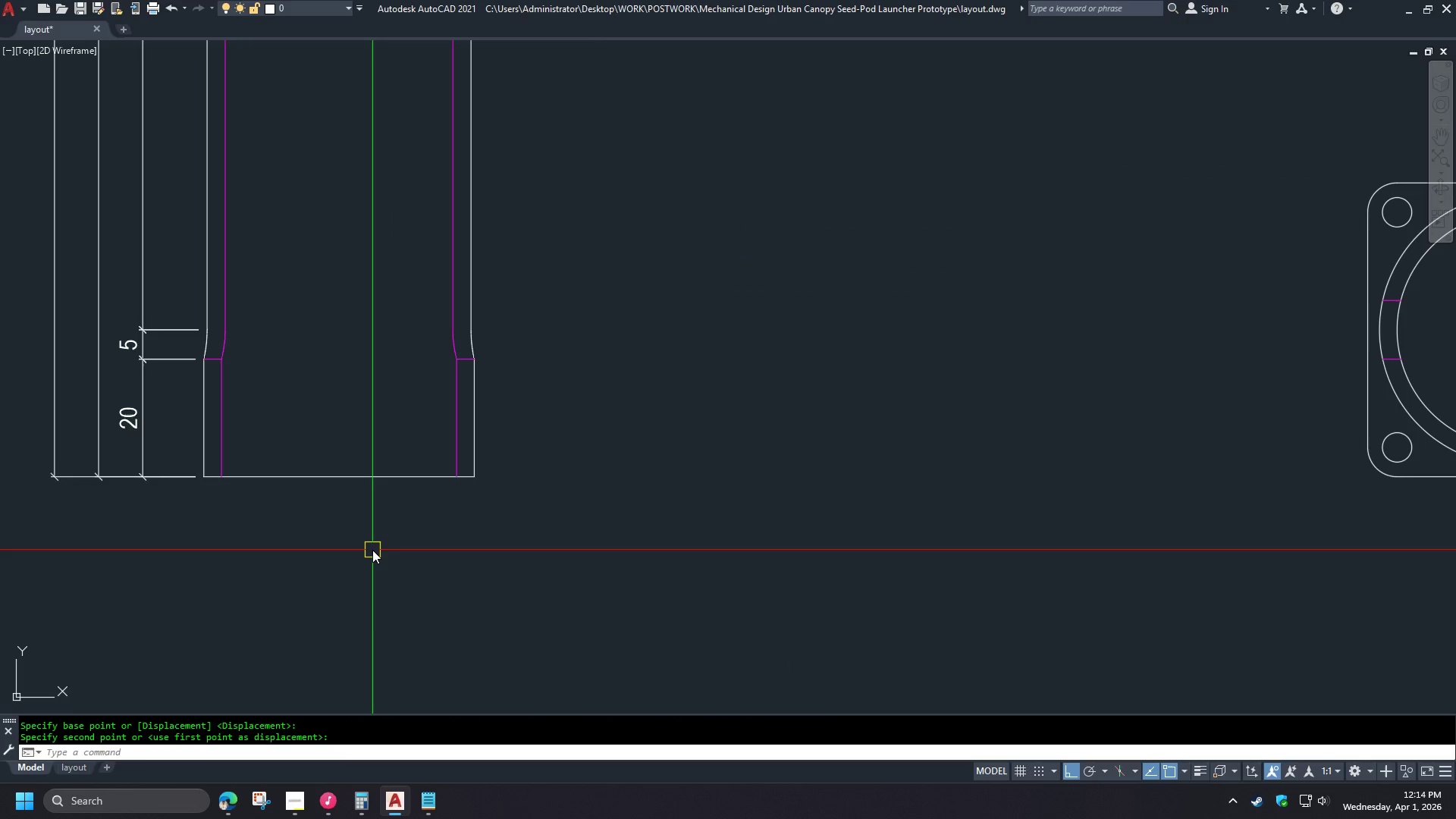 
type(dli)
 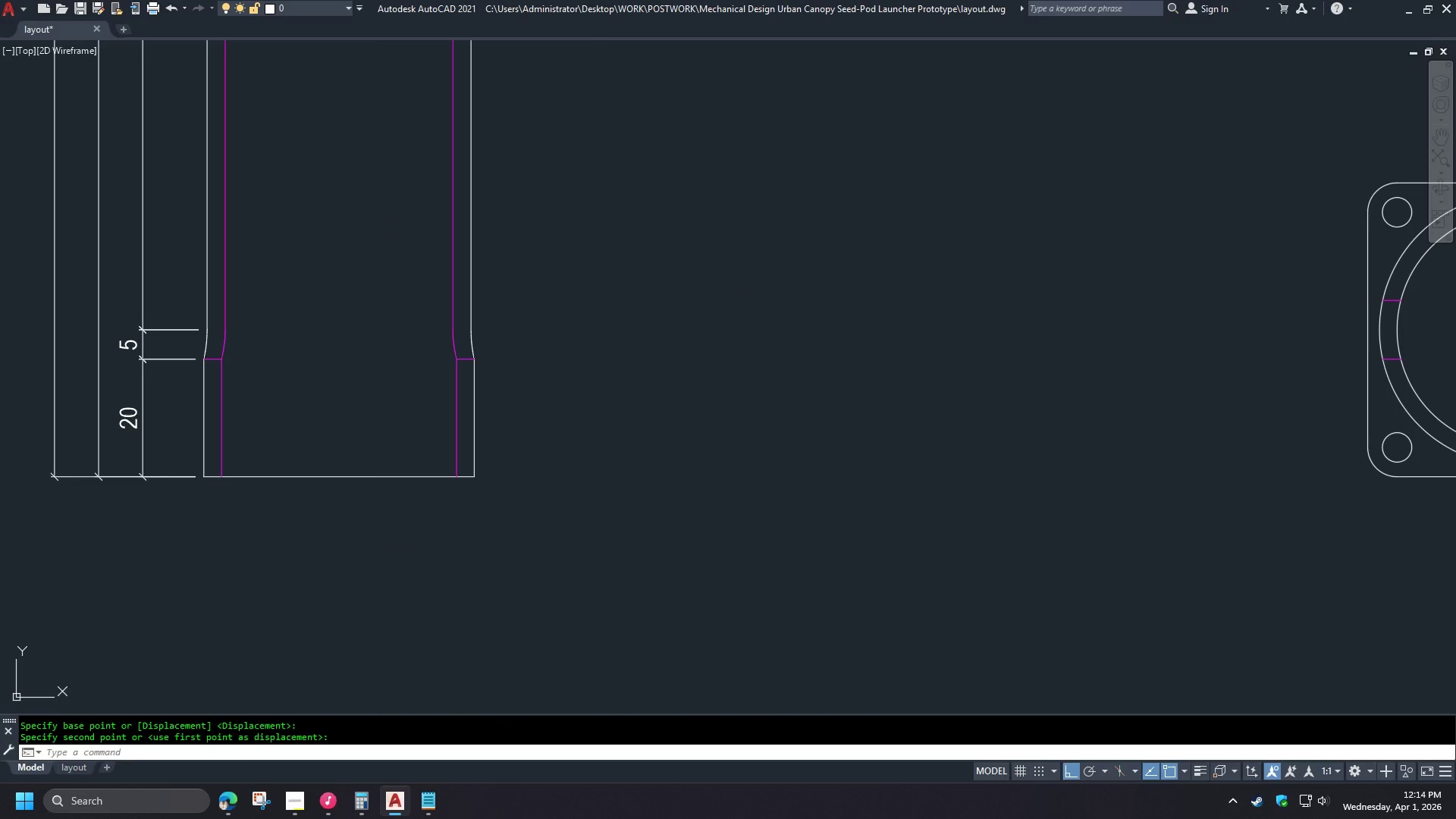 
key(Space)
 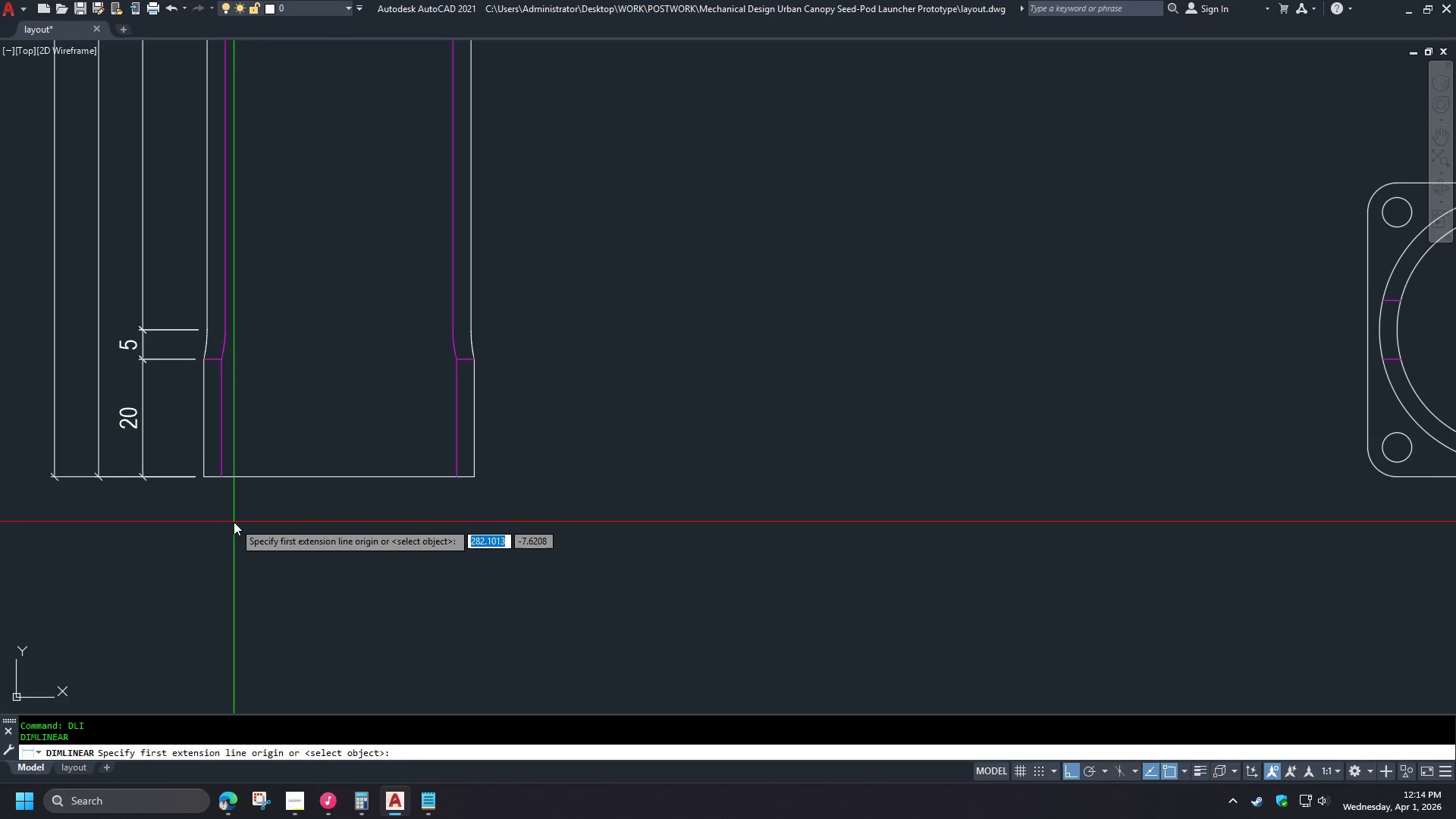 
key(E)
 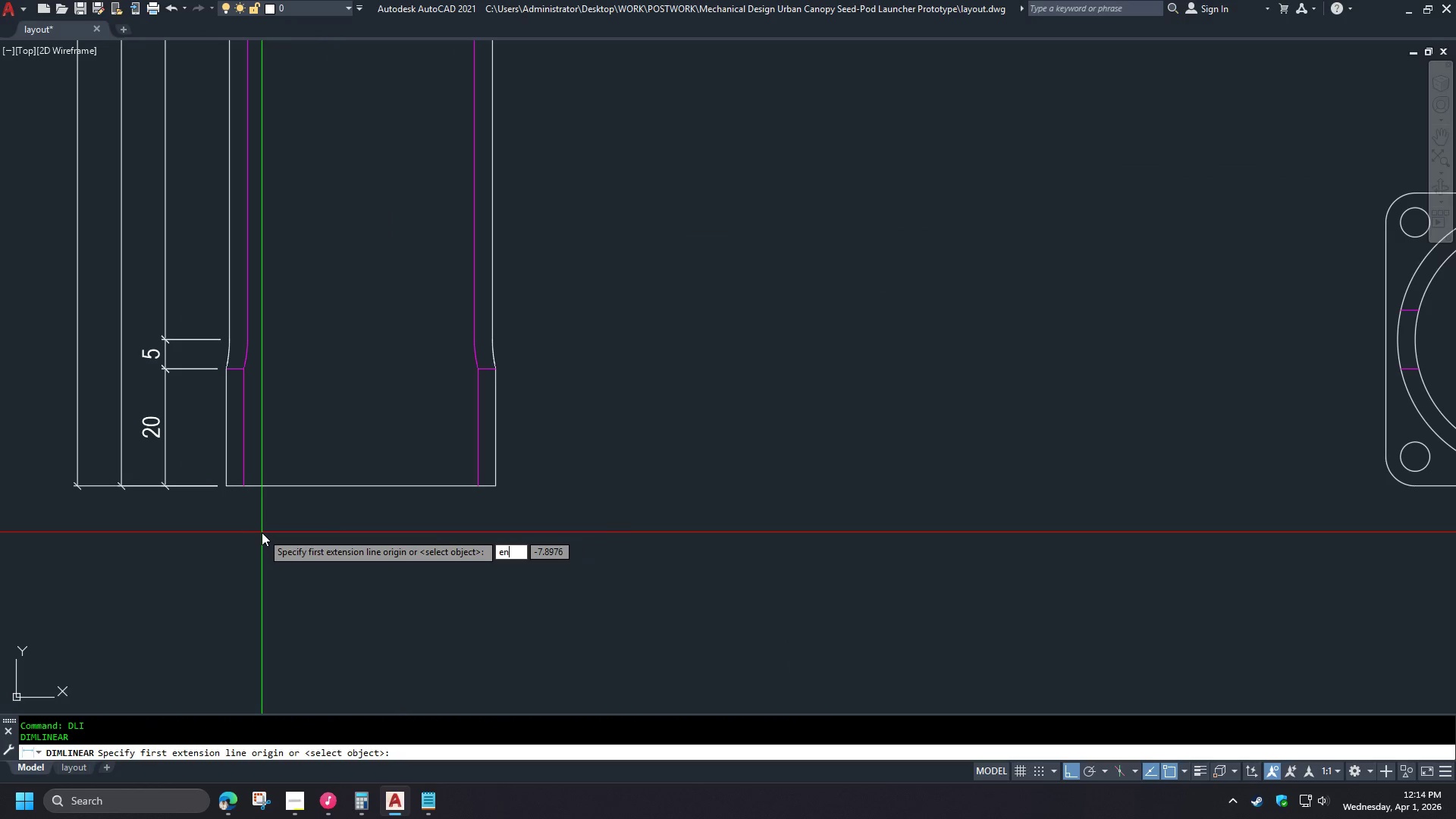 
scroll: coordinate [263, 535], scroll_direction: none, amount: 0.0
 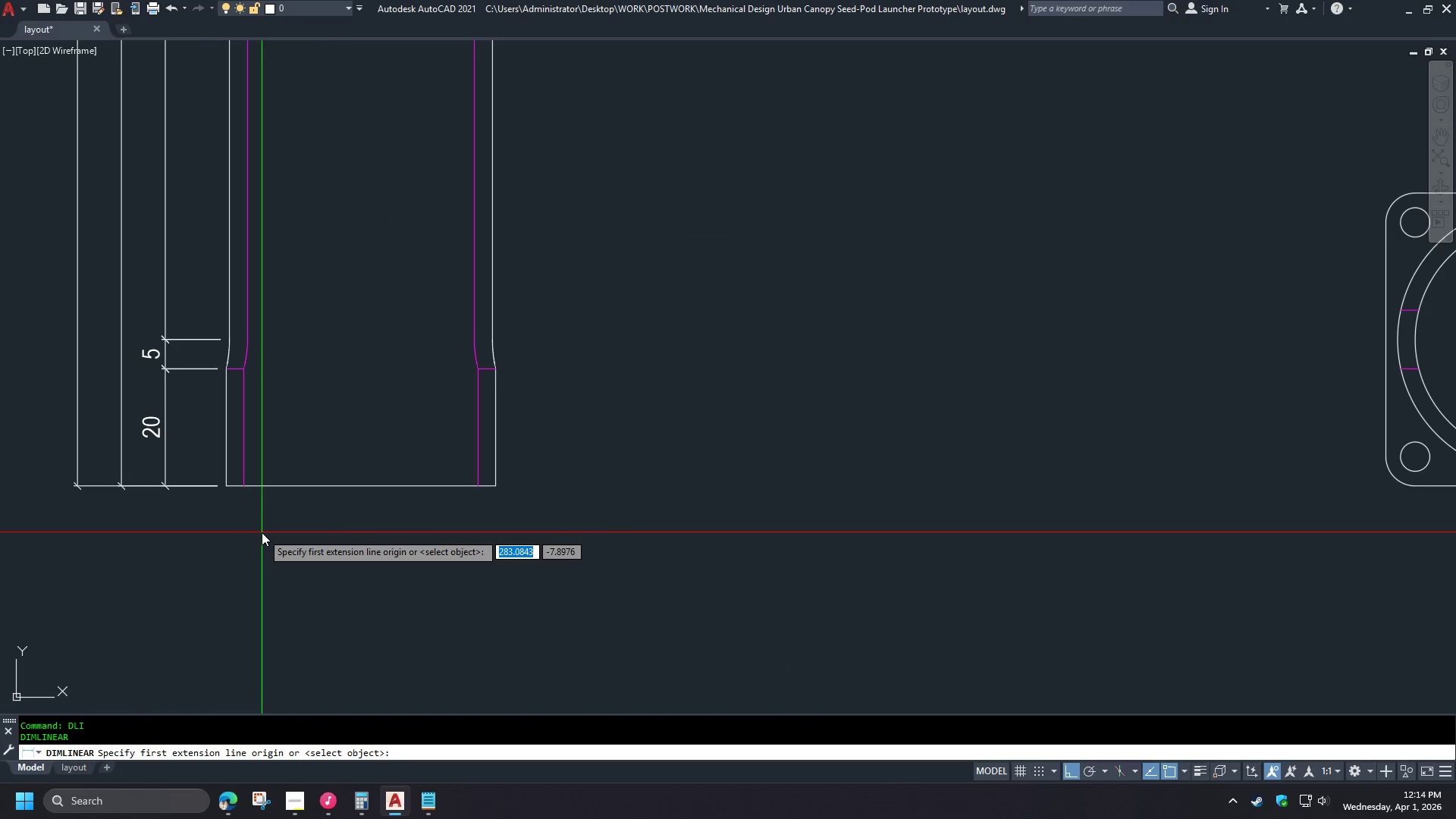 
type(nd )
 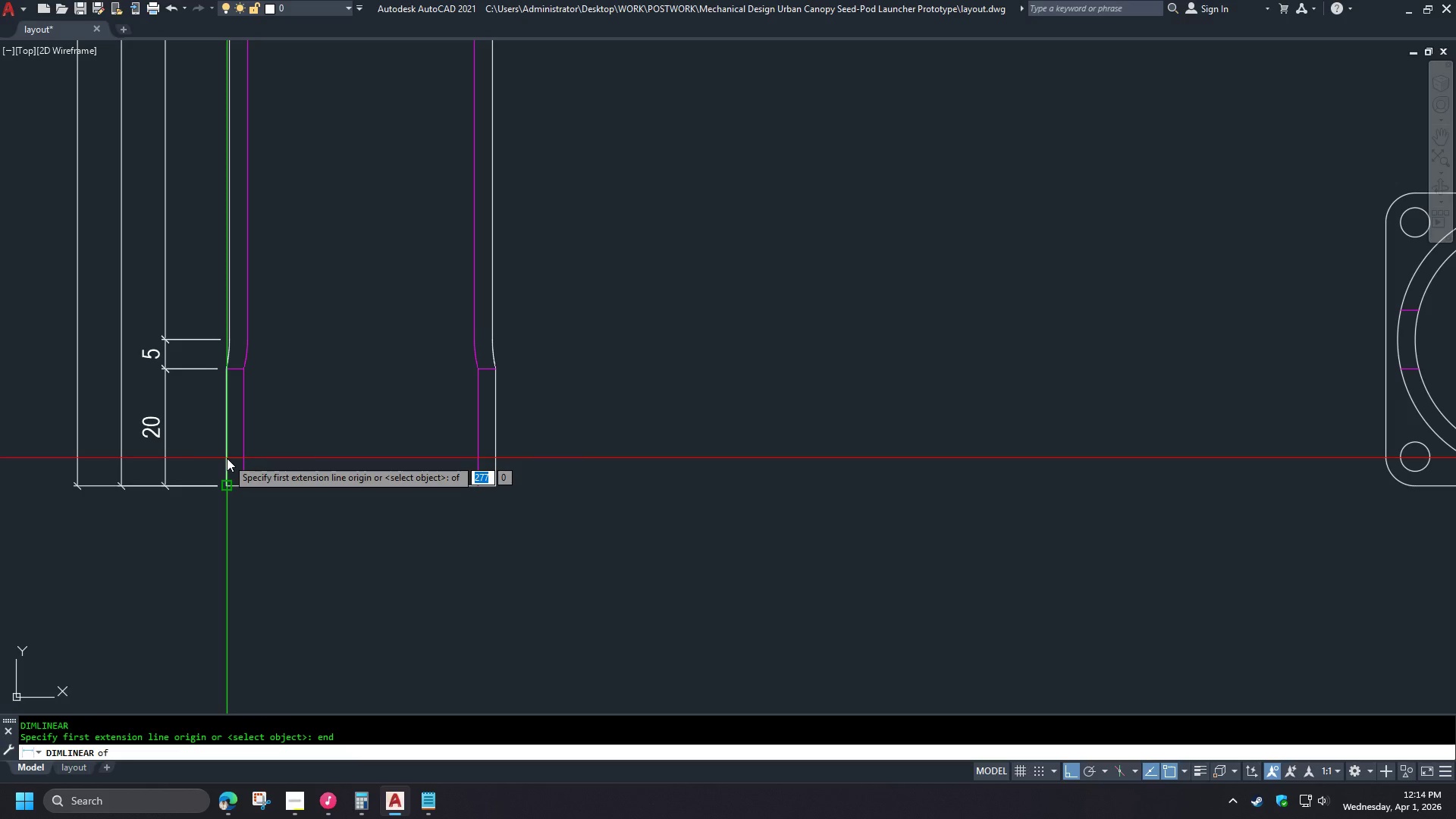 
left_click([227, 458])
 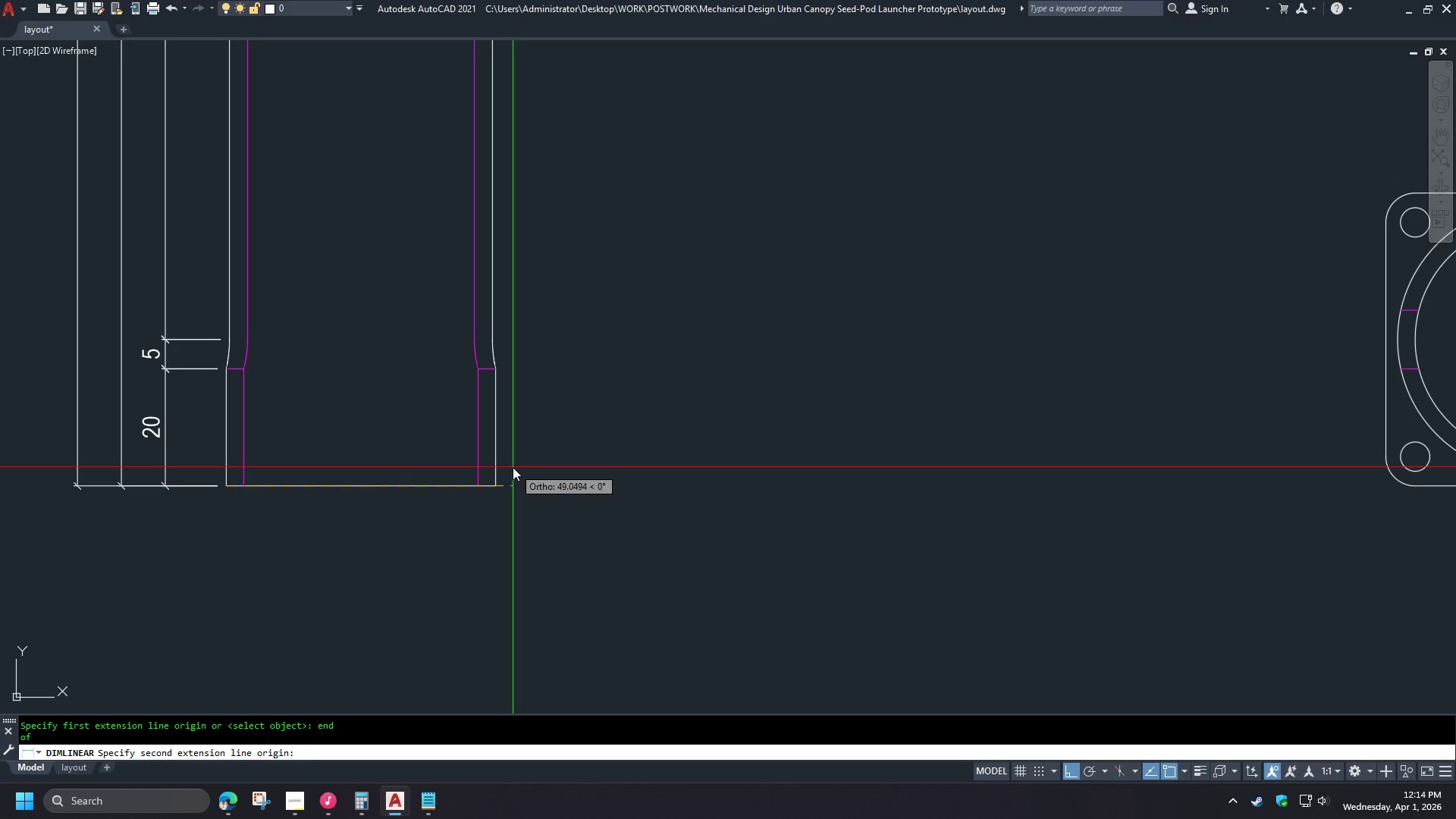 
type(end )
 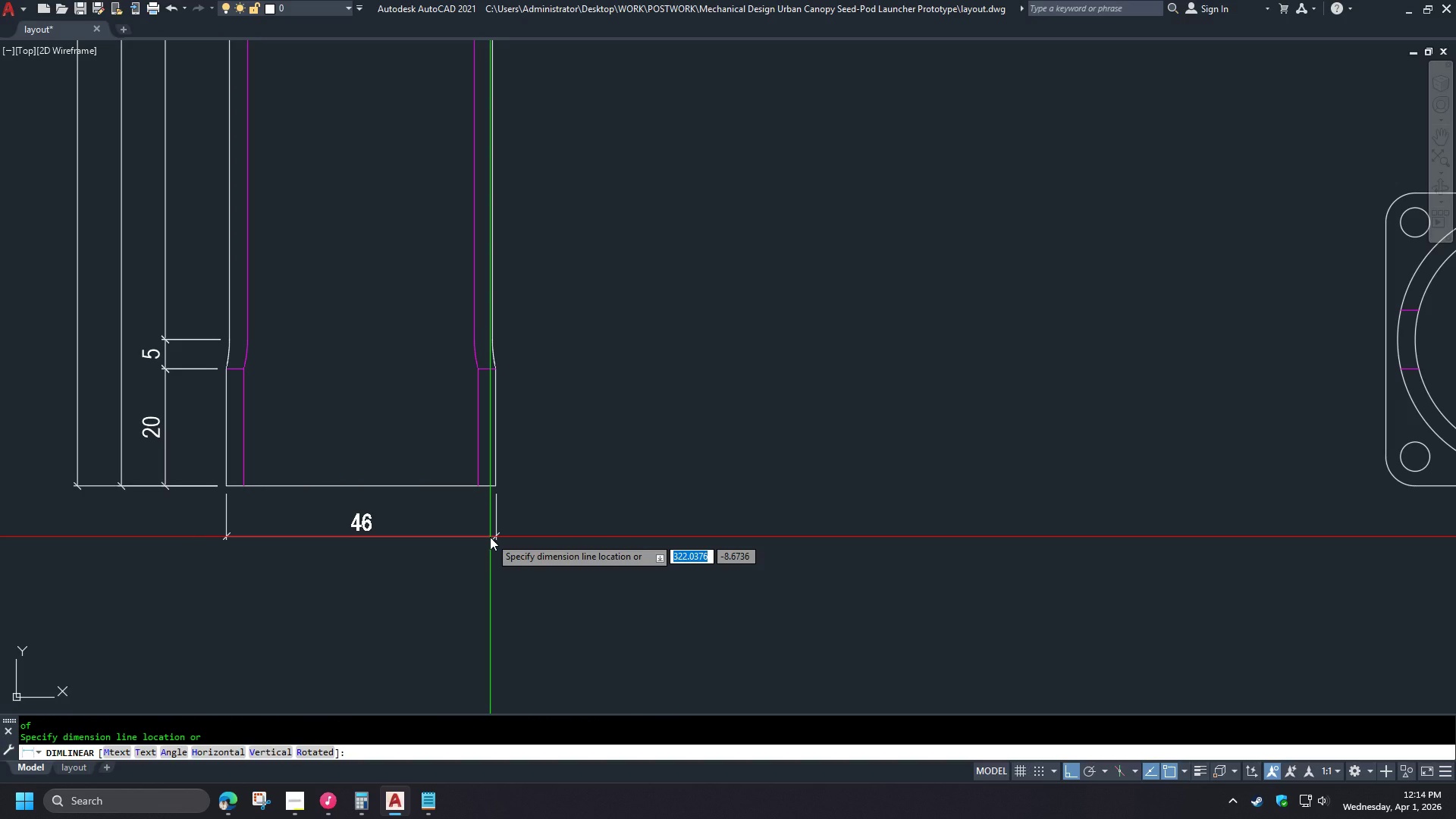 
wait(8.66)
 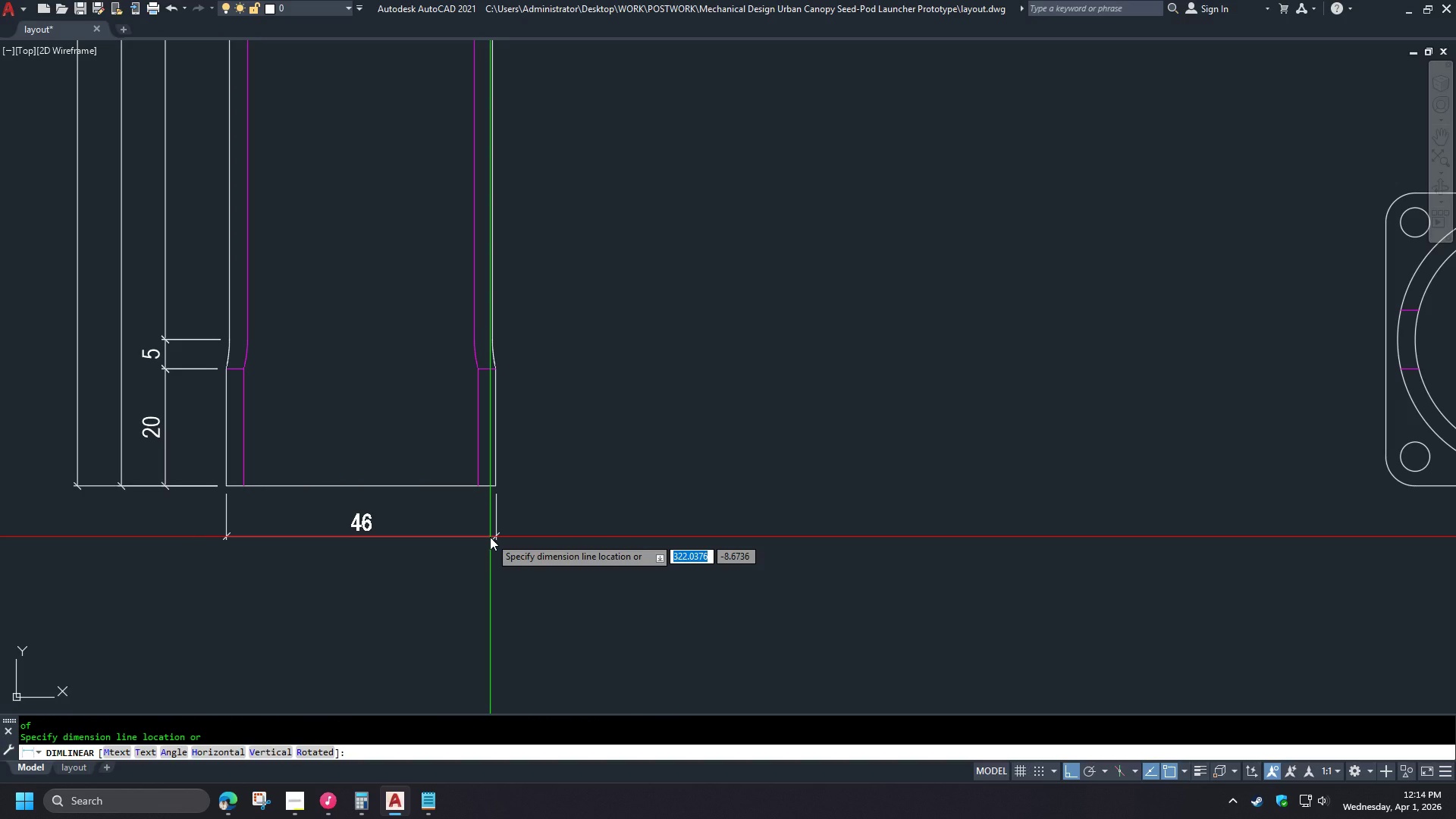 
left_click([489, 544])
 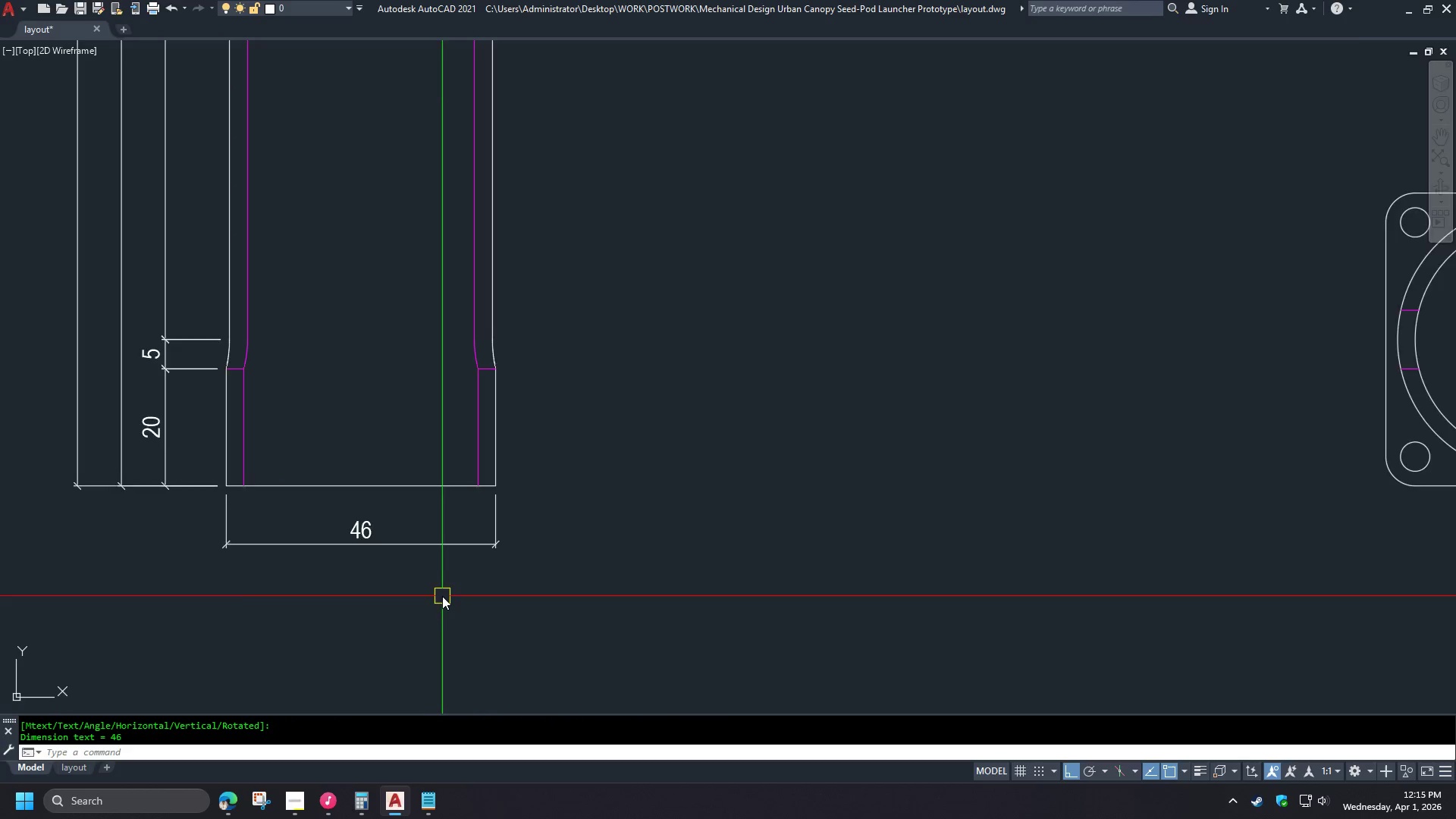 
scroll: coordinate [442, 598], scroll_direction: down, amount: 3.0
 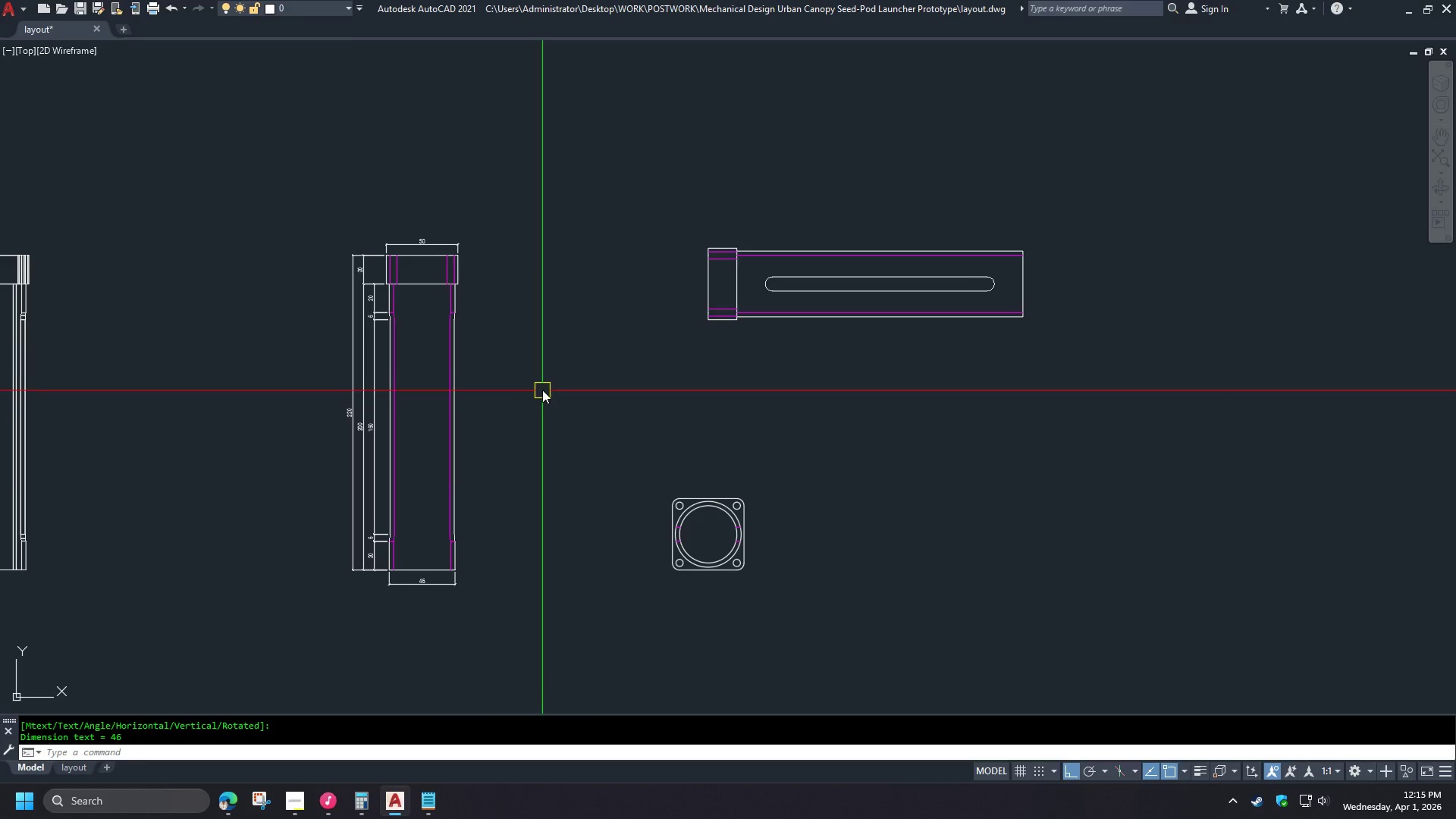 
scroll: coordinate [535, 382], scroll_direction: up, amount: 1.0
 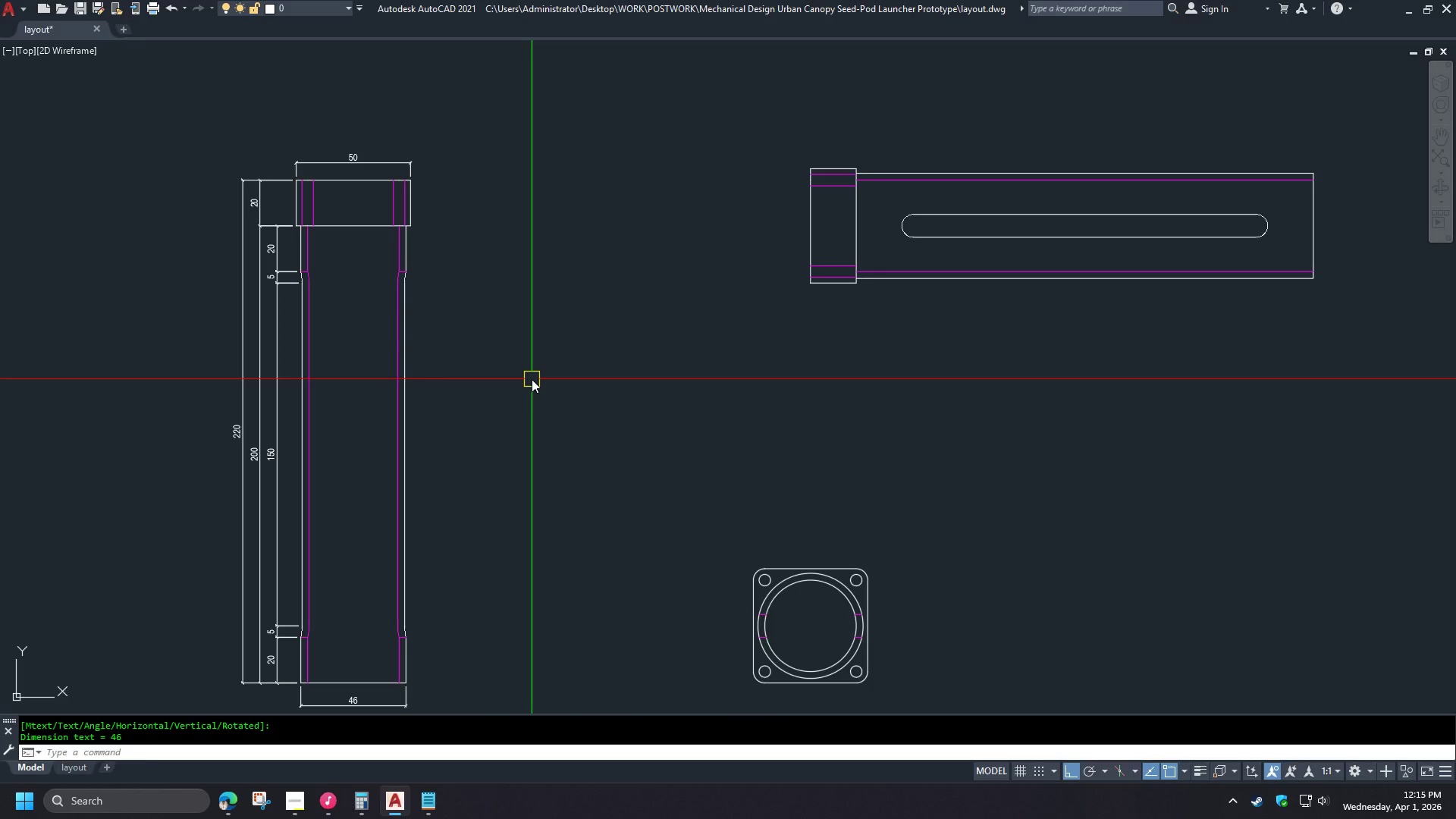 
scroll: coordinate [535, 385], scroll_direction: down, amount: 1.0
 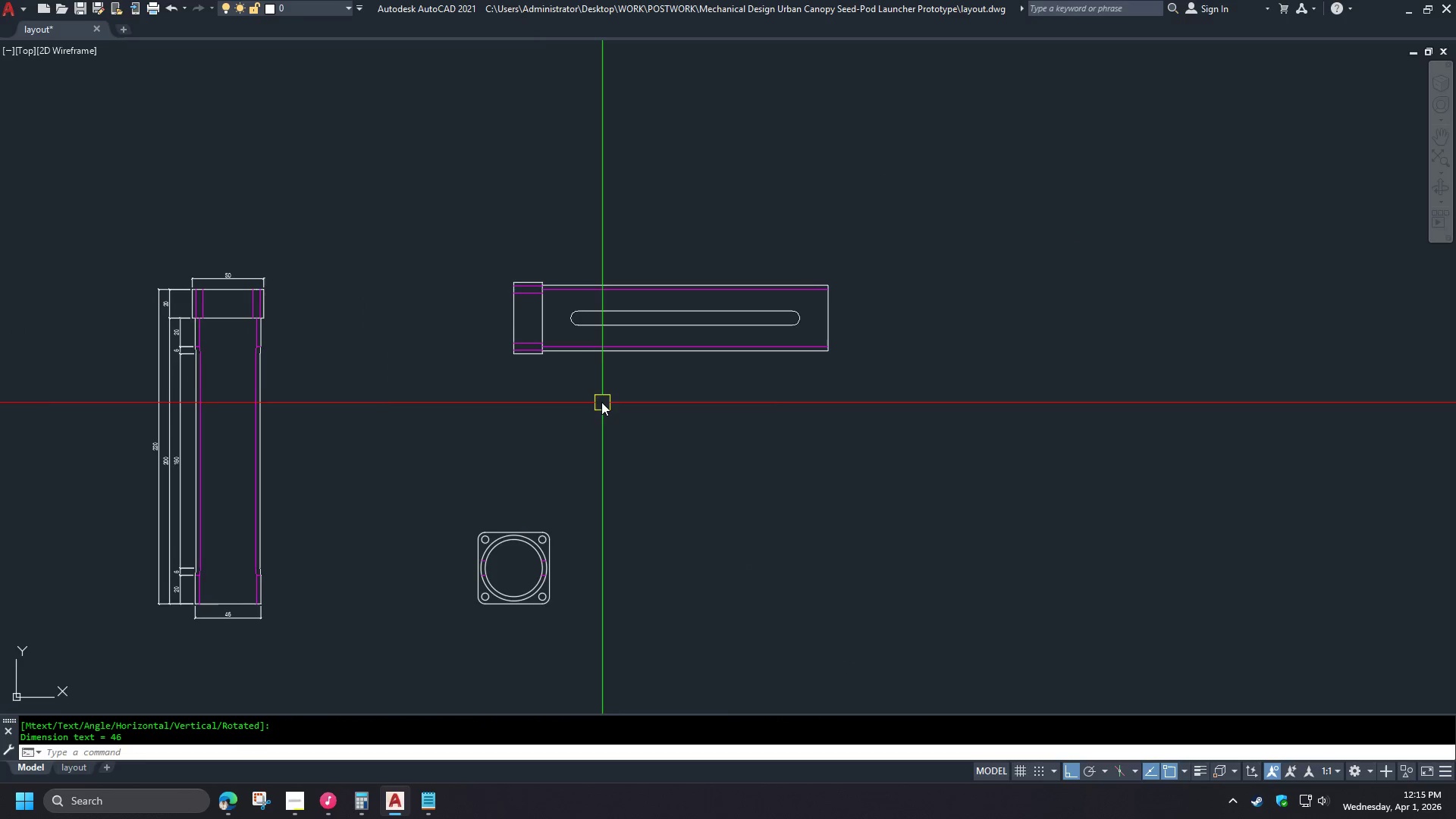 
key(D)
 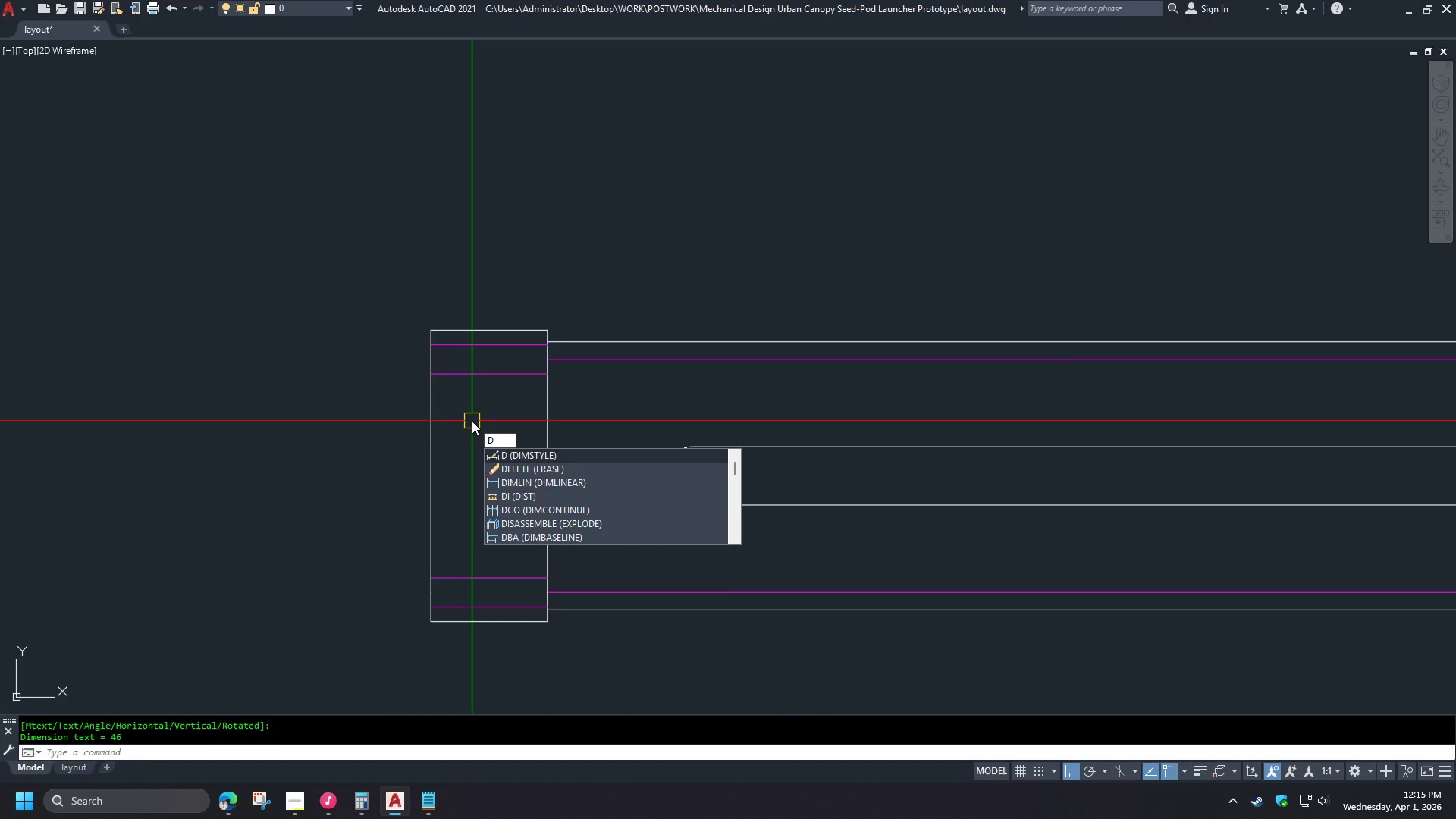 
scroll: coordinate [375, 402], scroll_direction: up, amount: 3.0
 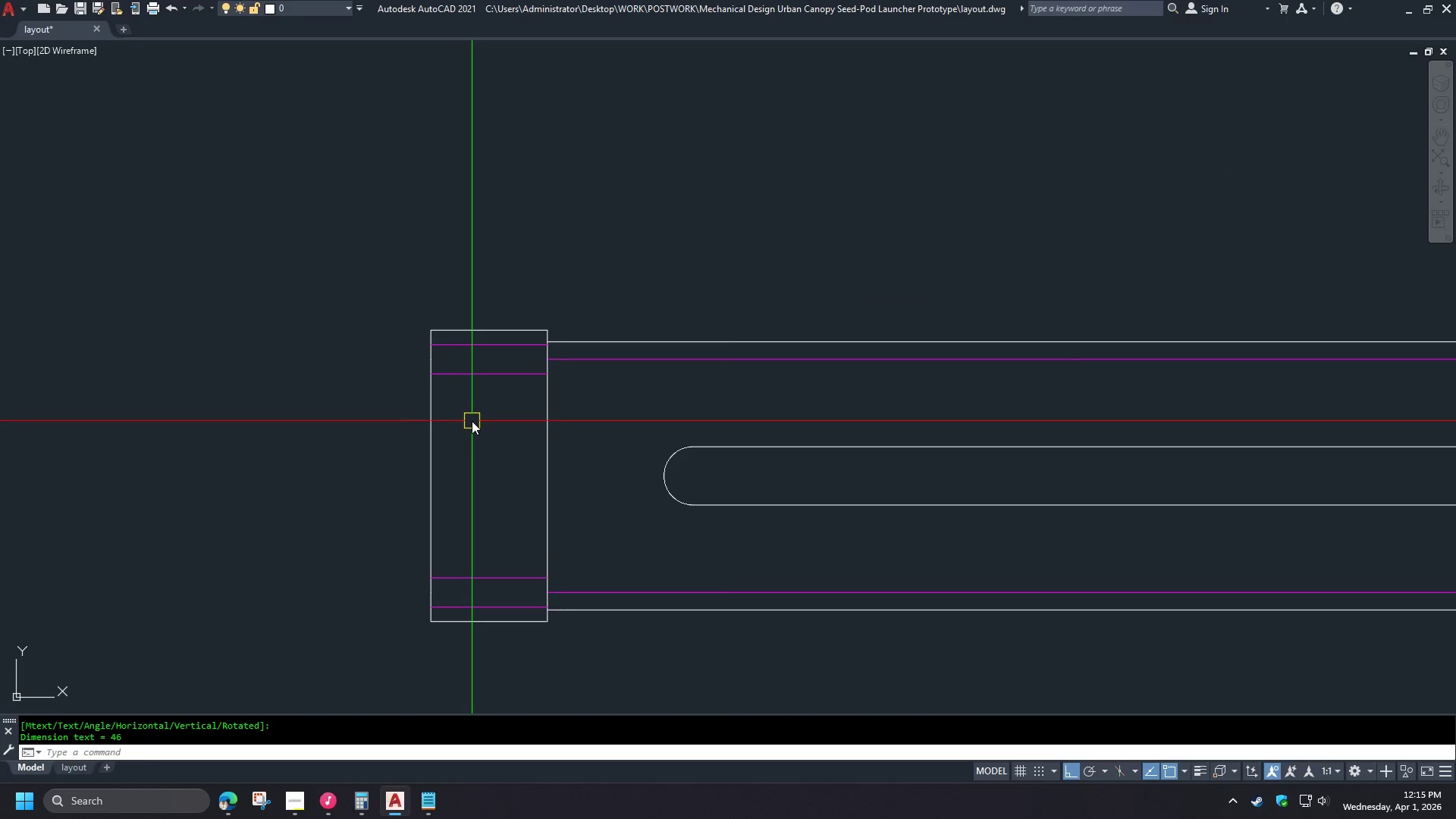 
type(li )
 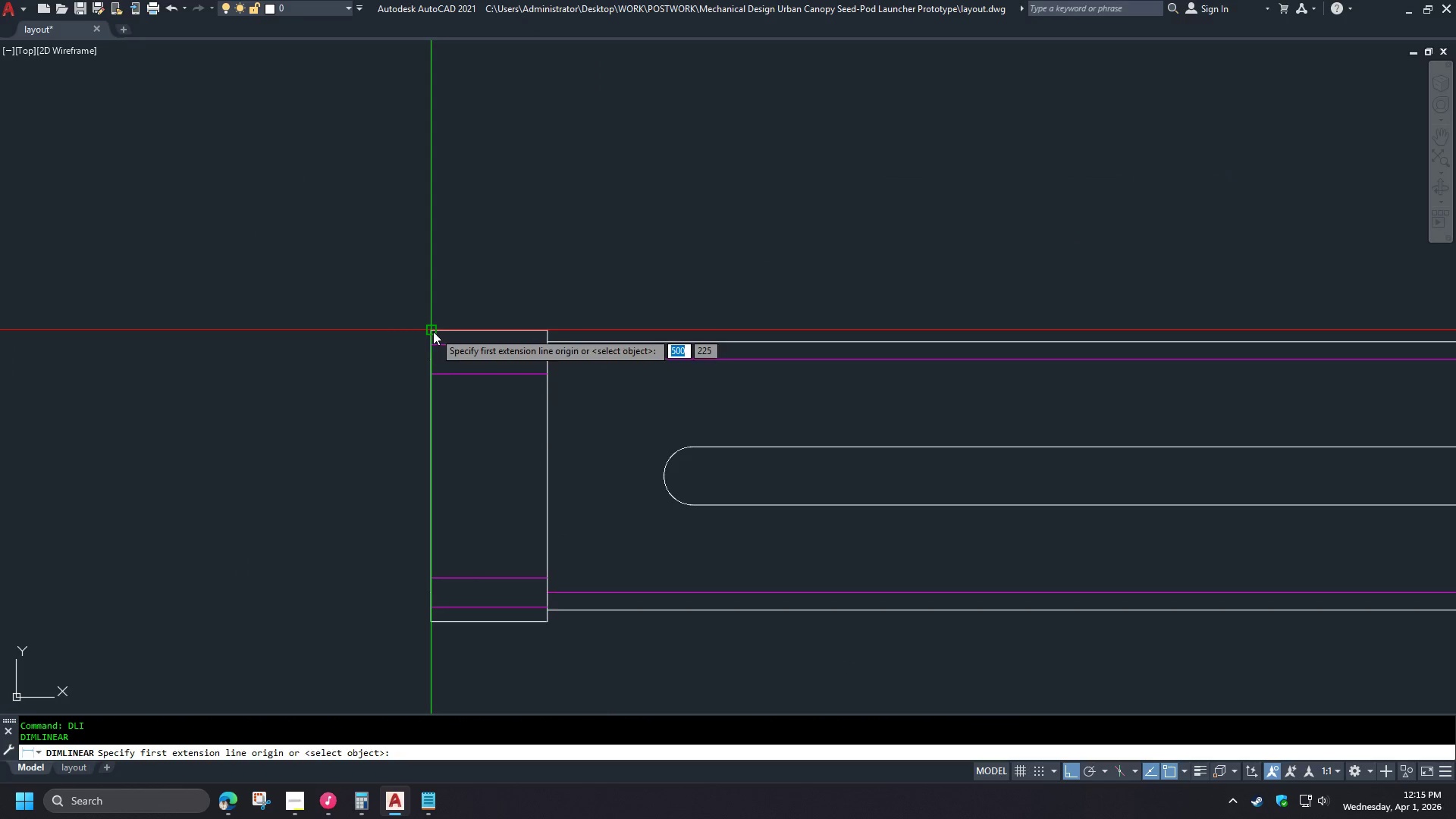 
left_click([433, 331])
 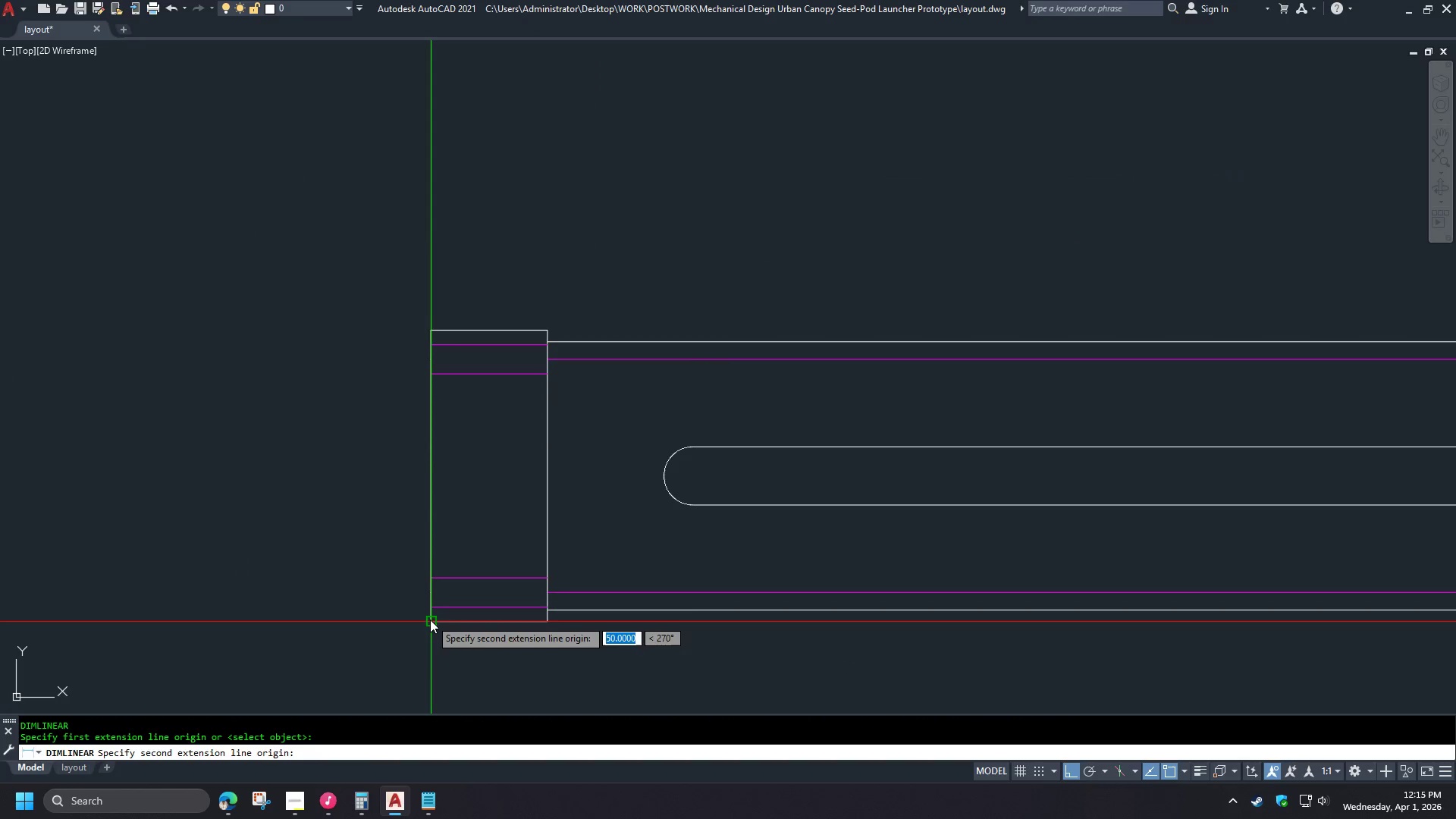 
left_click([428, 624])
 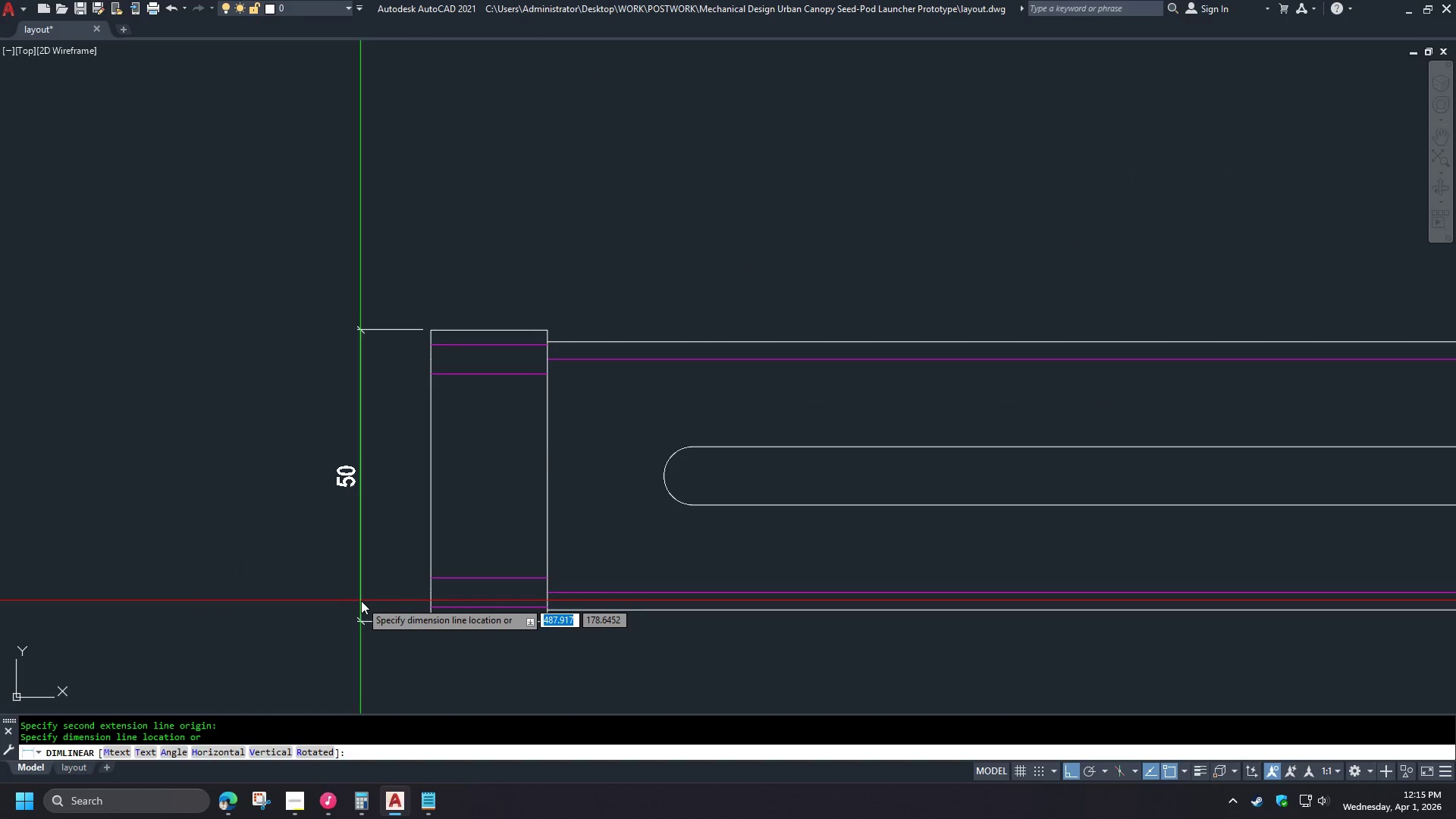 
scroll: coordinate [375, 560], scroll_direction: down, amount: 4.0
 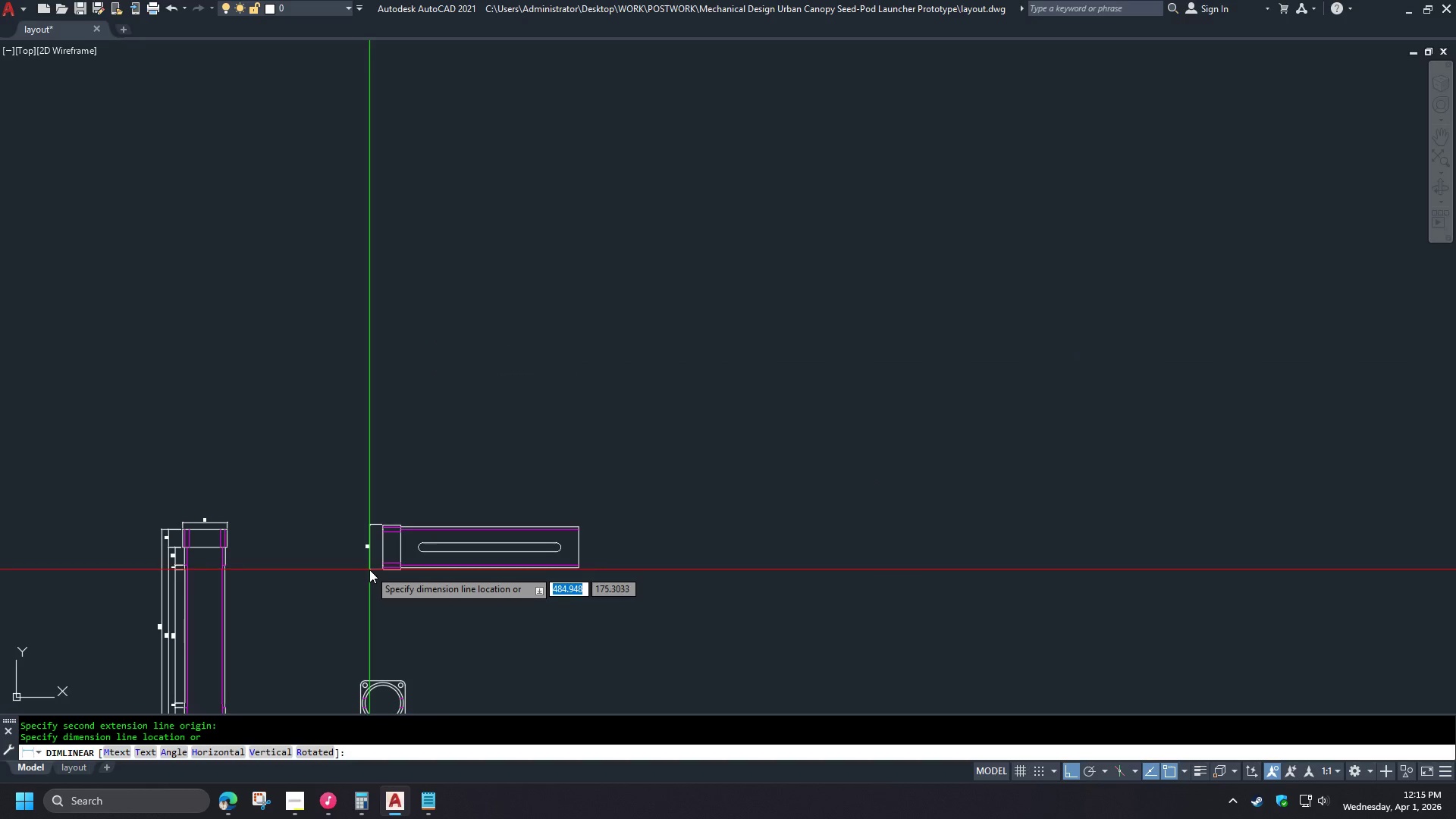 
scroll: coordinate [369, 571], scroll_direction: up, amount: 3.0
 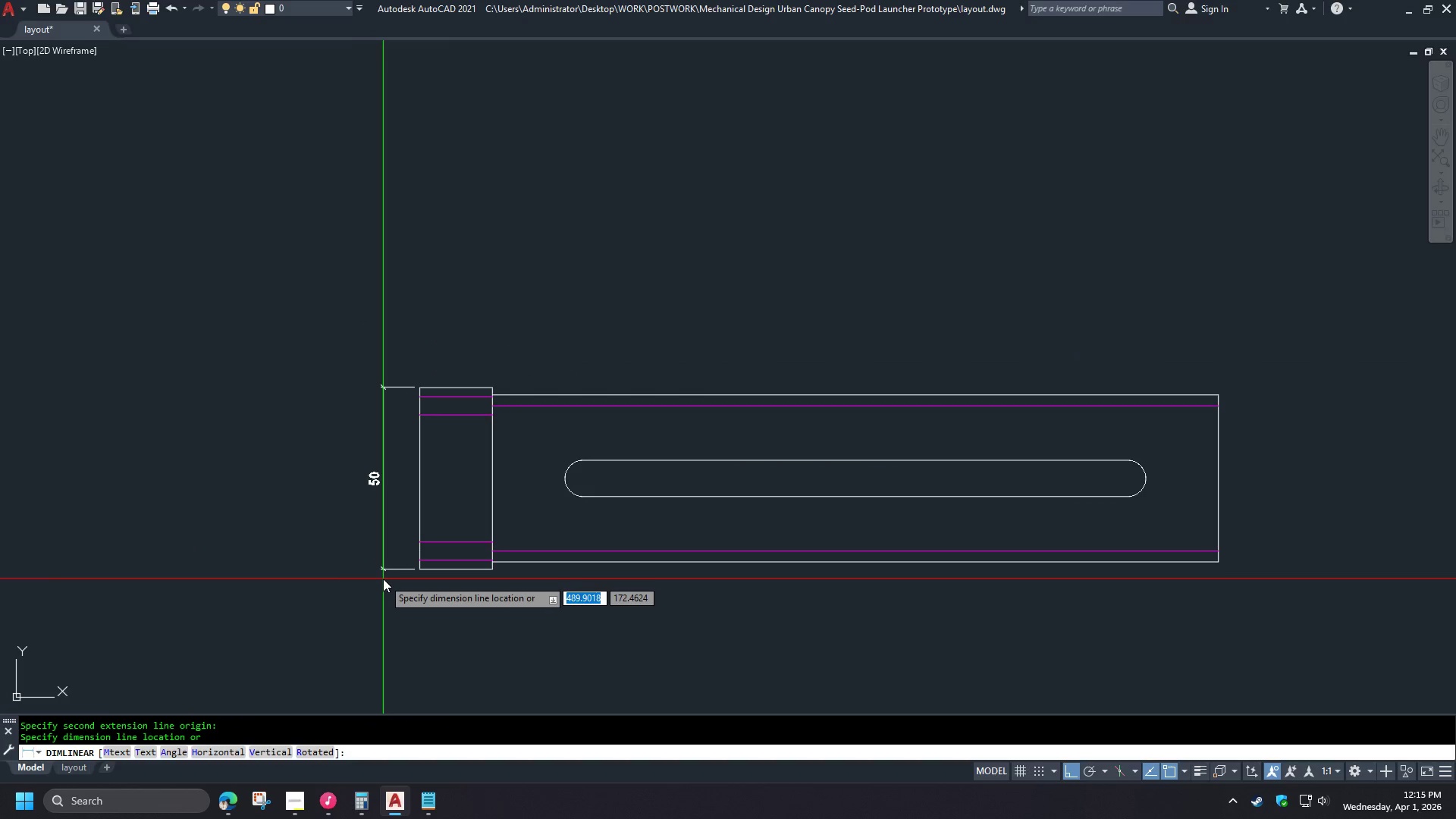 
left_click([387, 581])
 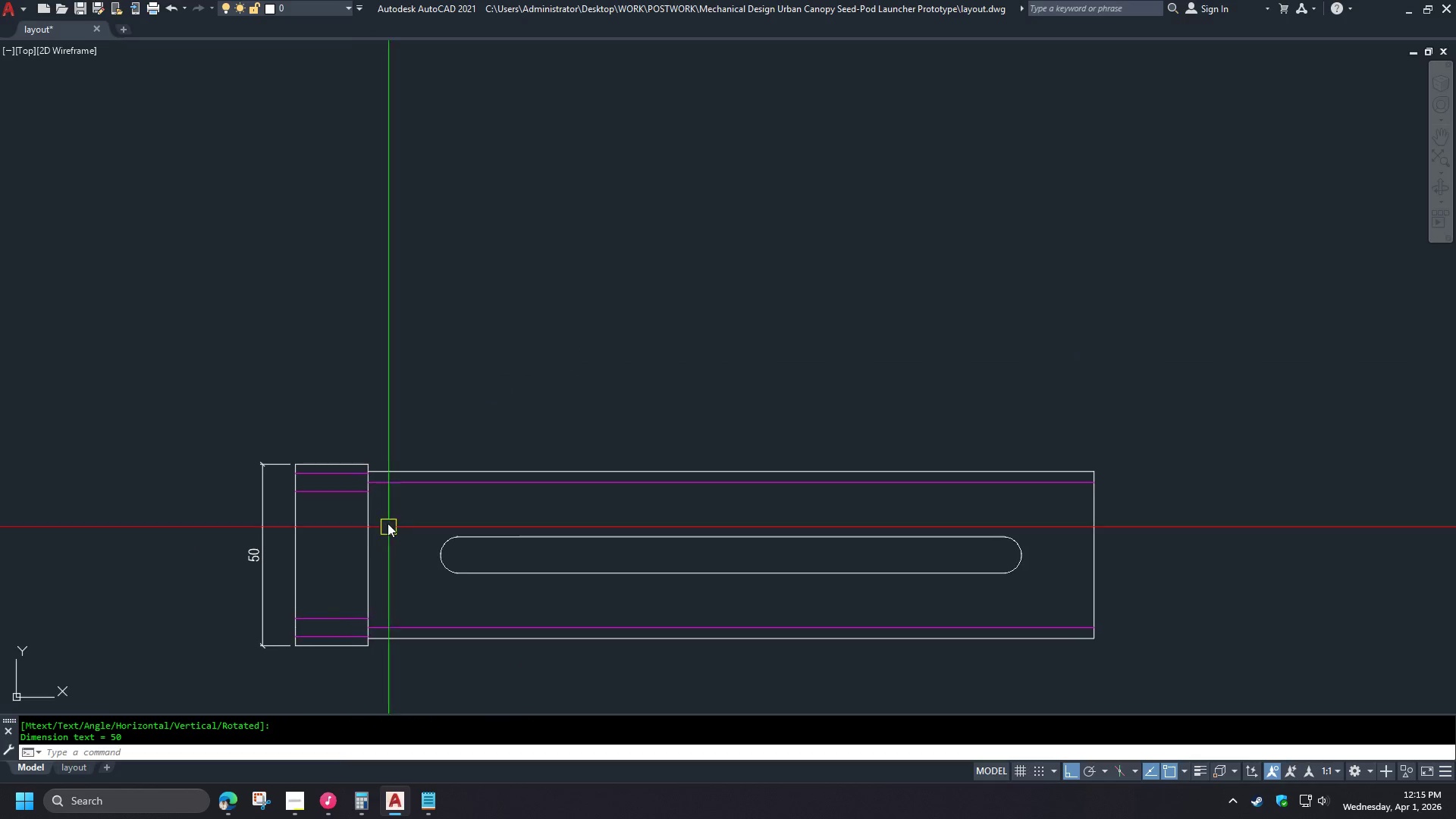 
key(Space)
 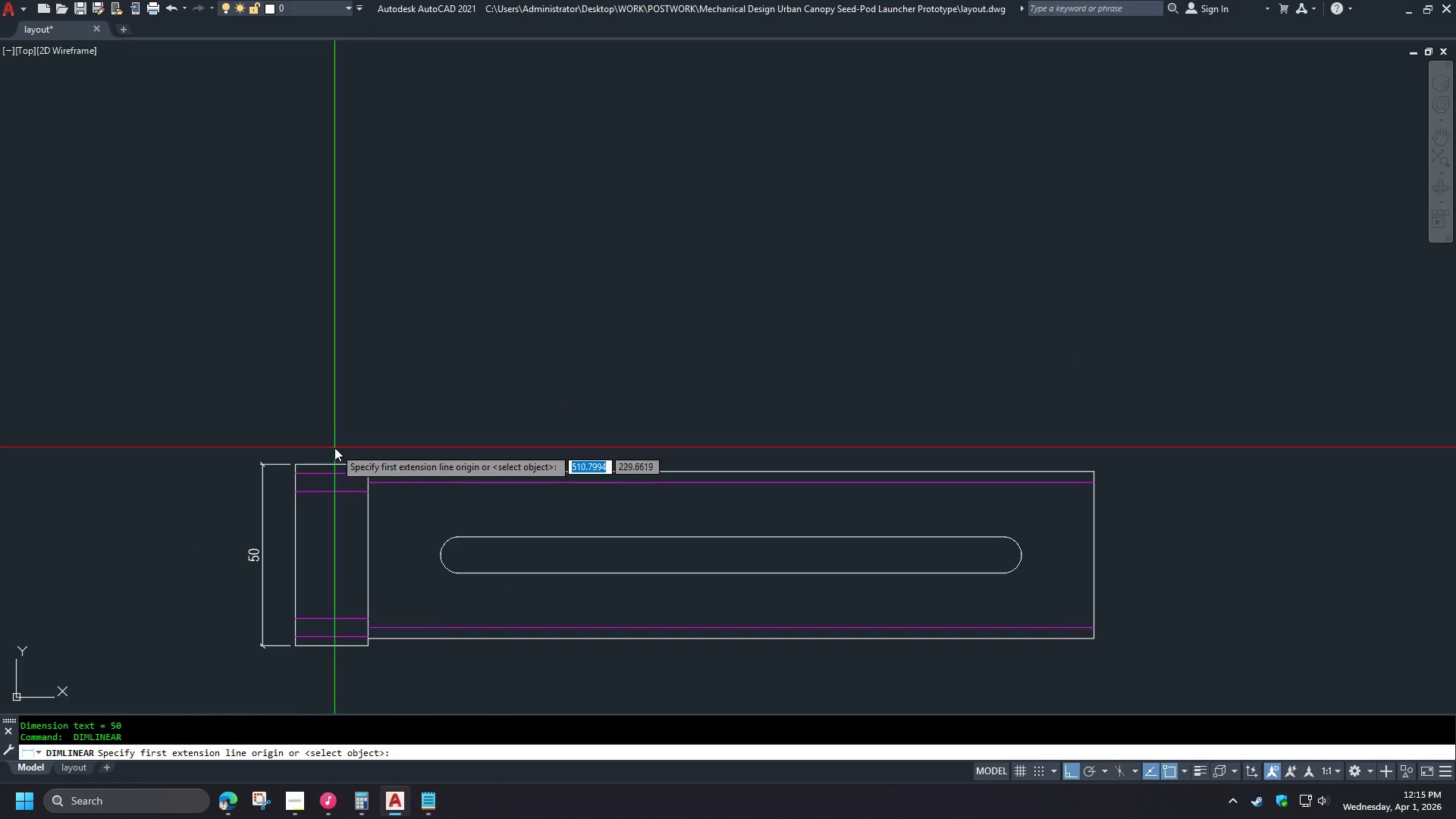 
key(Space)
 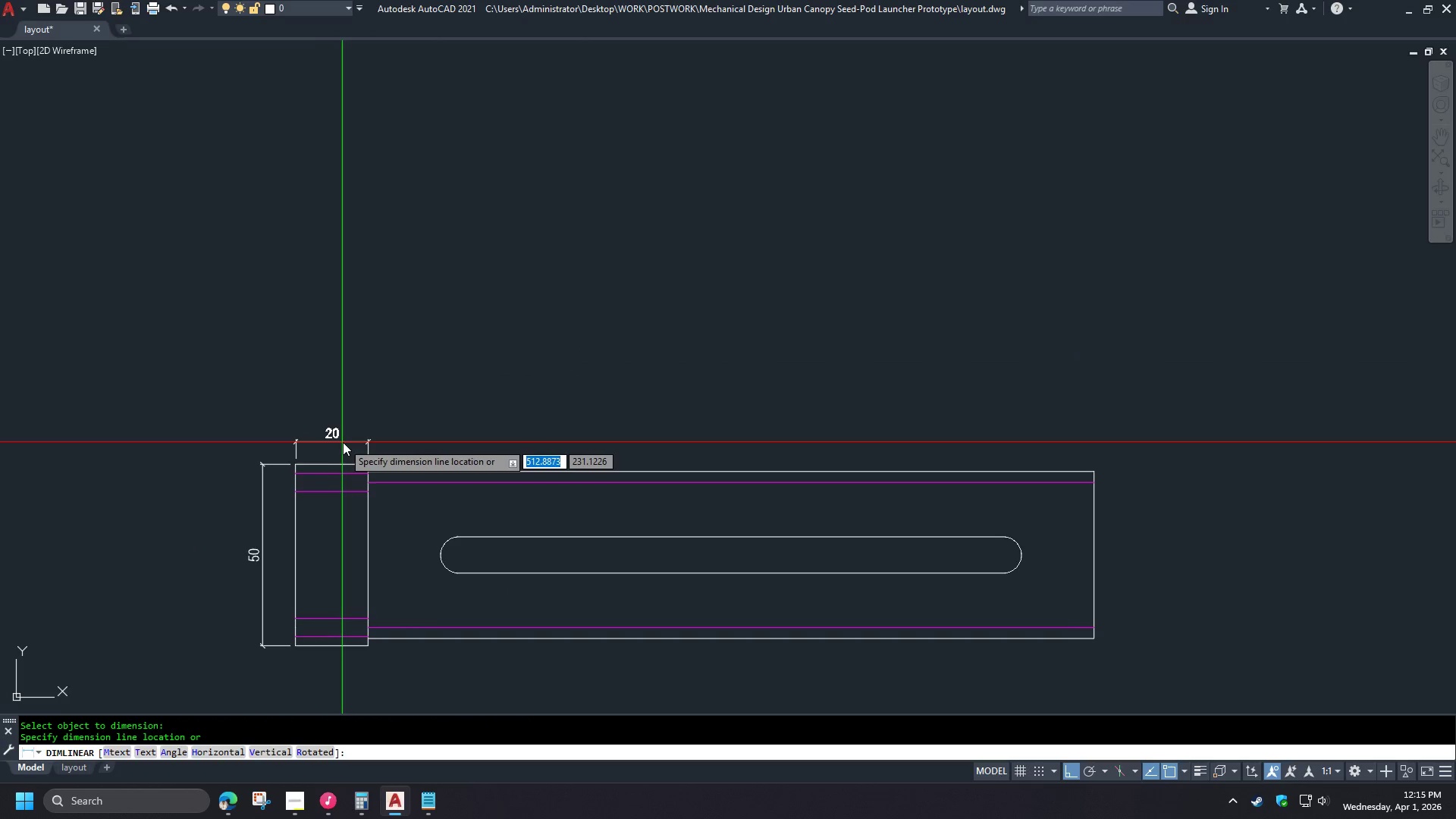 
left_click([343, 441])
 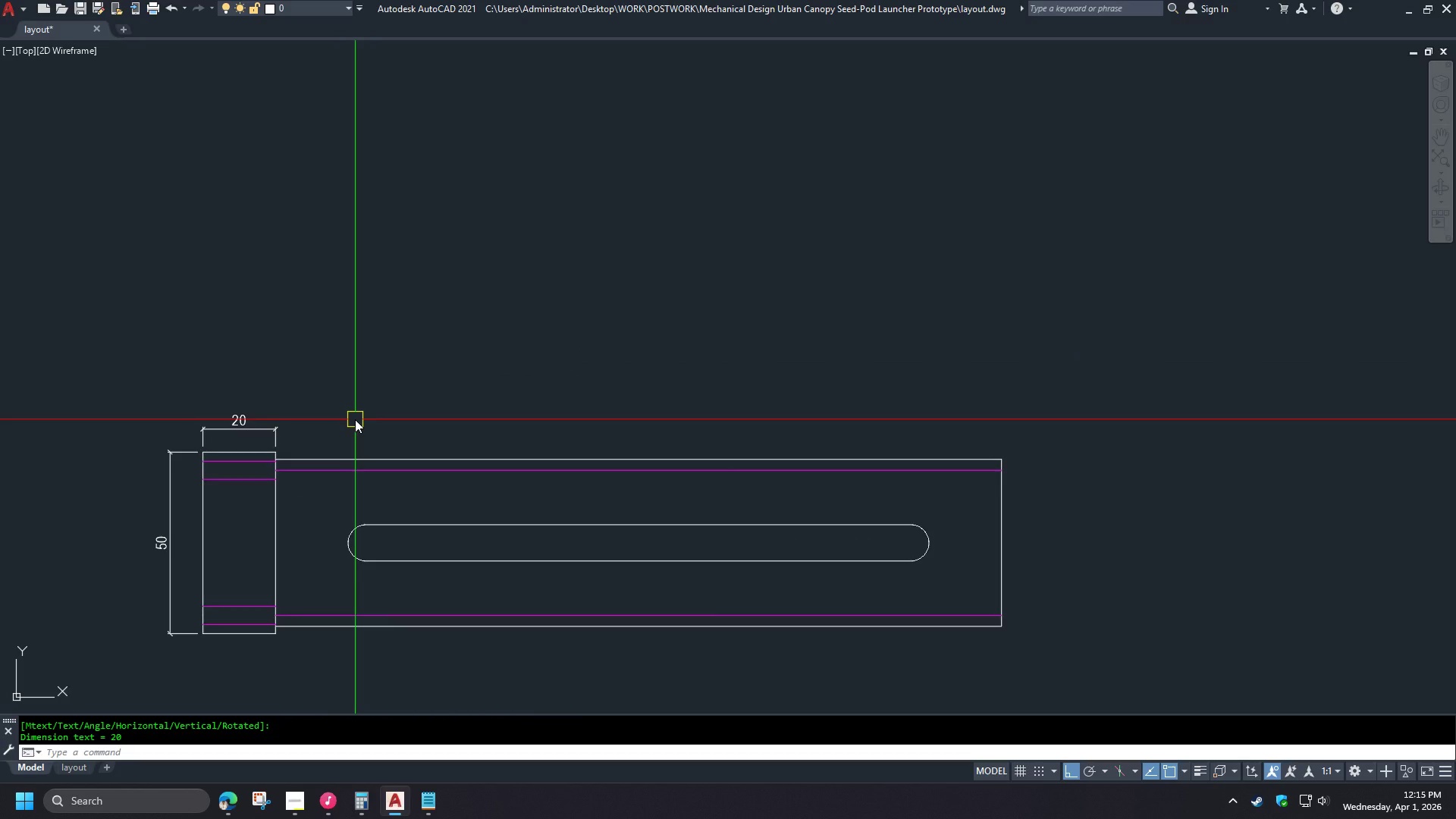 
type(dco )
 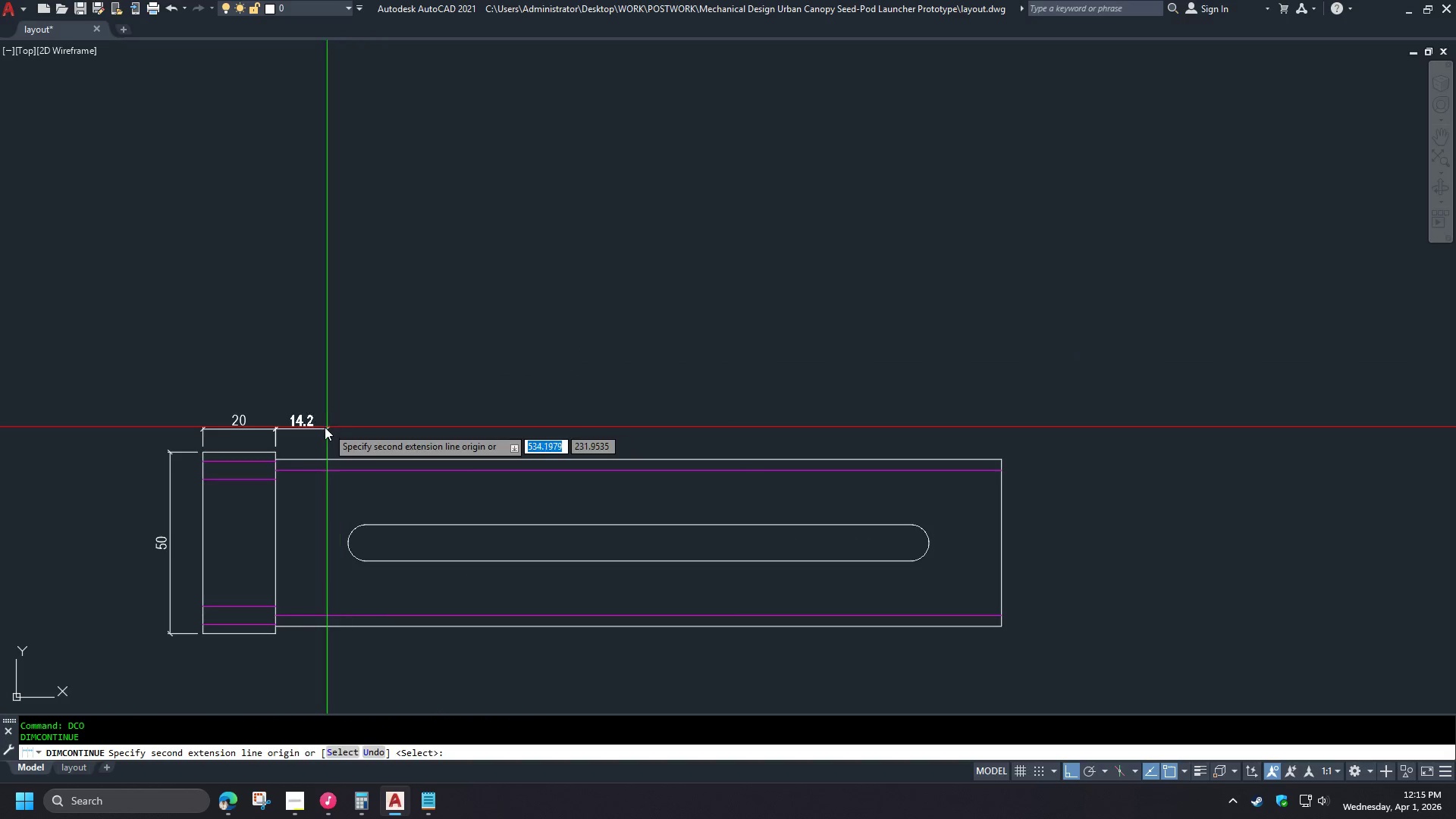 
key(Space)
 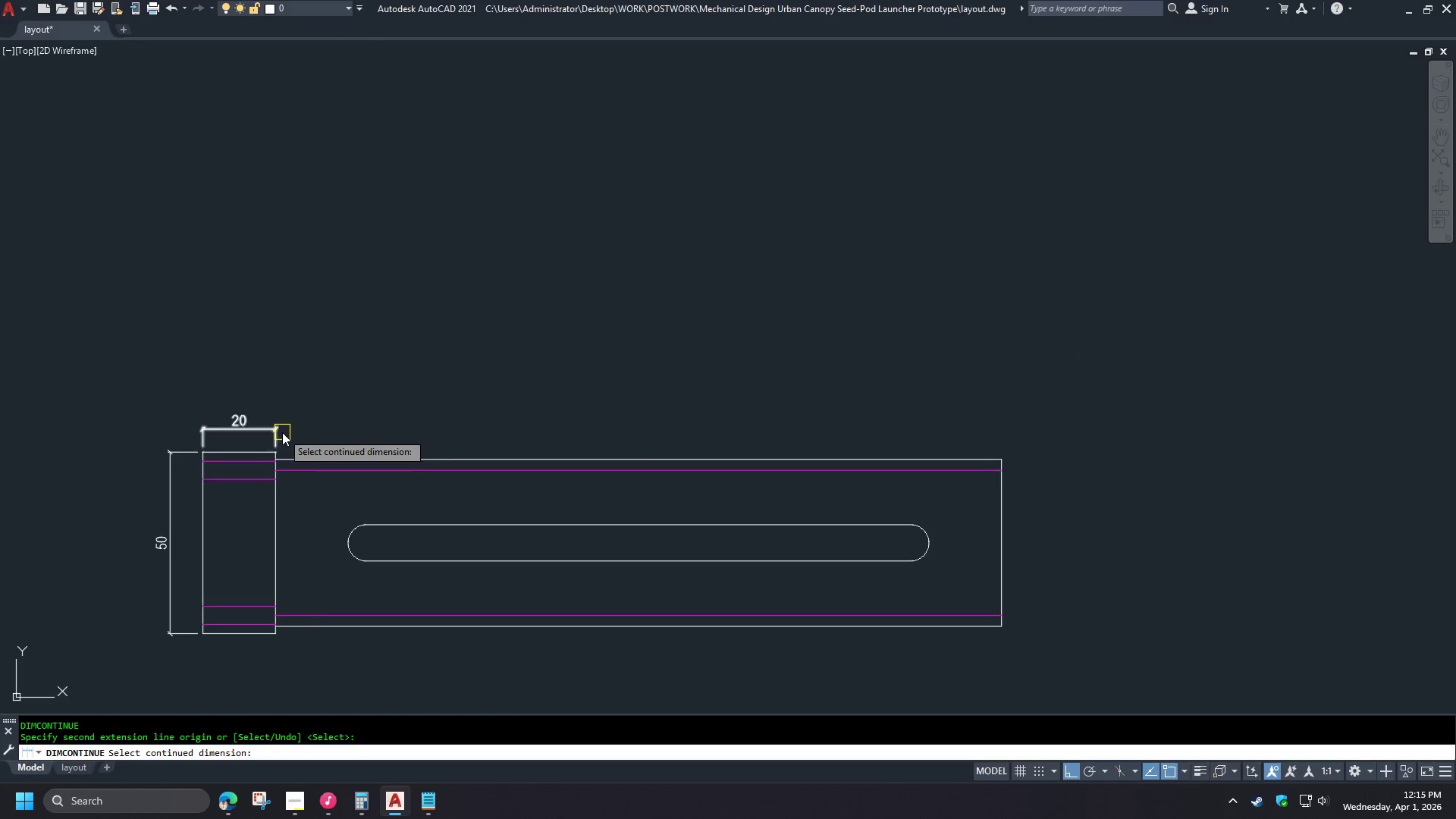 
left_click([280, 432])
 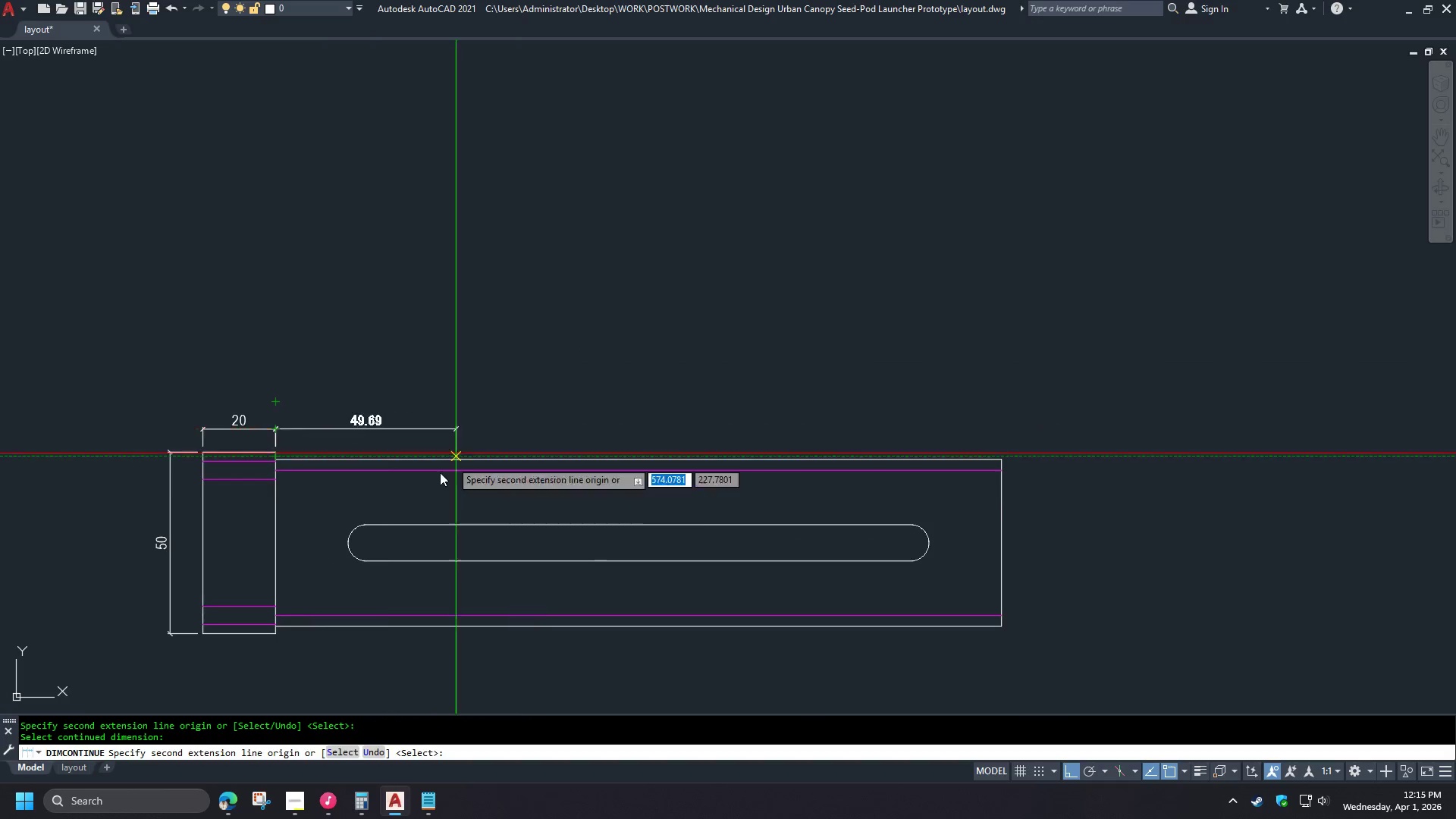 
scroll: coordinate [353, 535], scroll_direction: up, amount: 2.0
 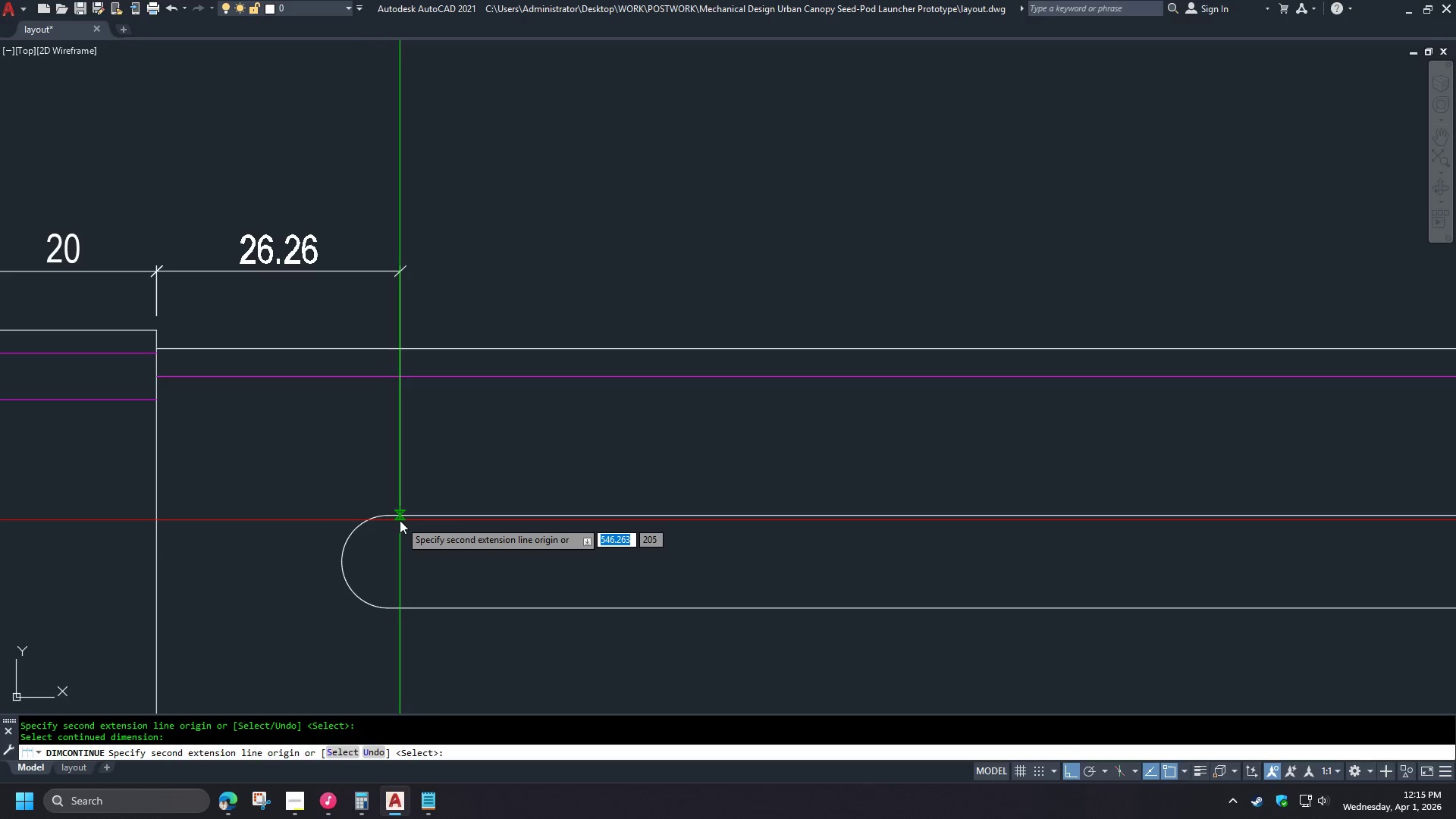 
type(end )
 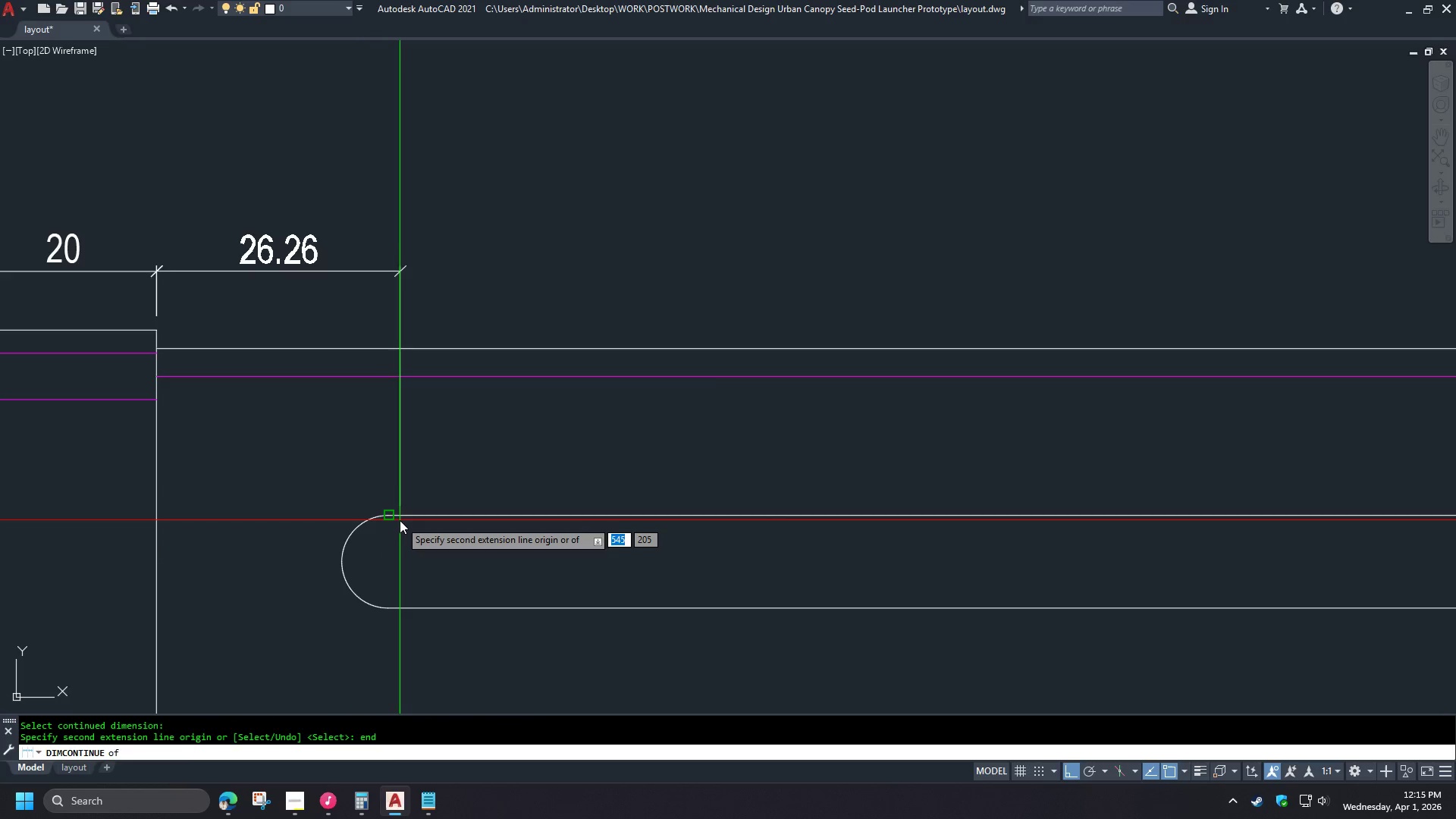 
left_click([400, 520])
 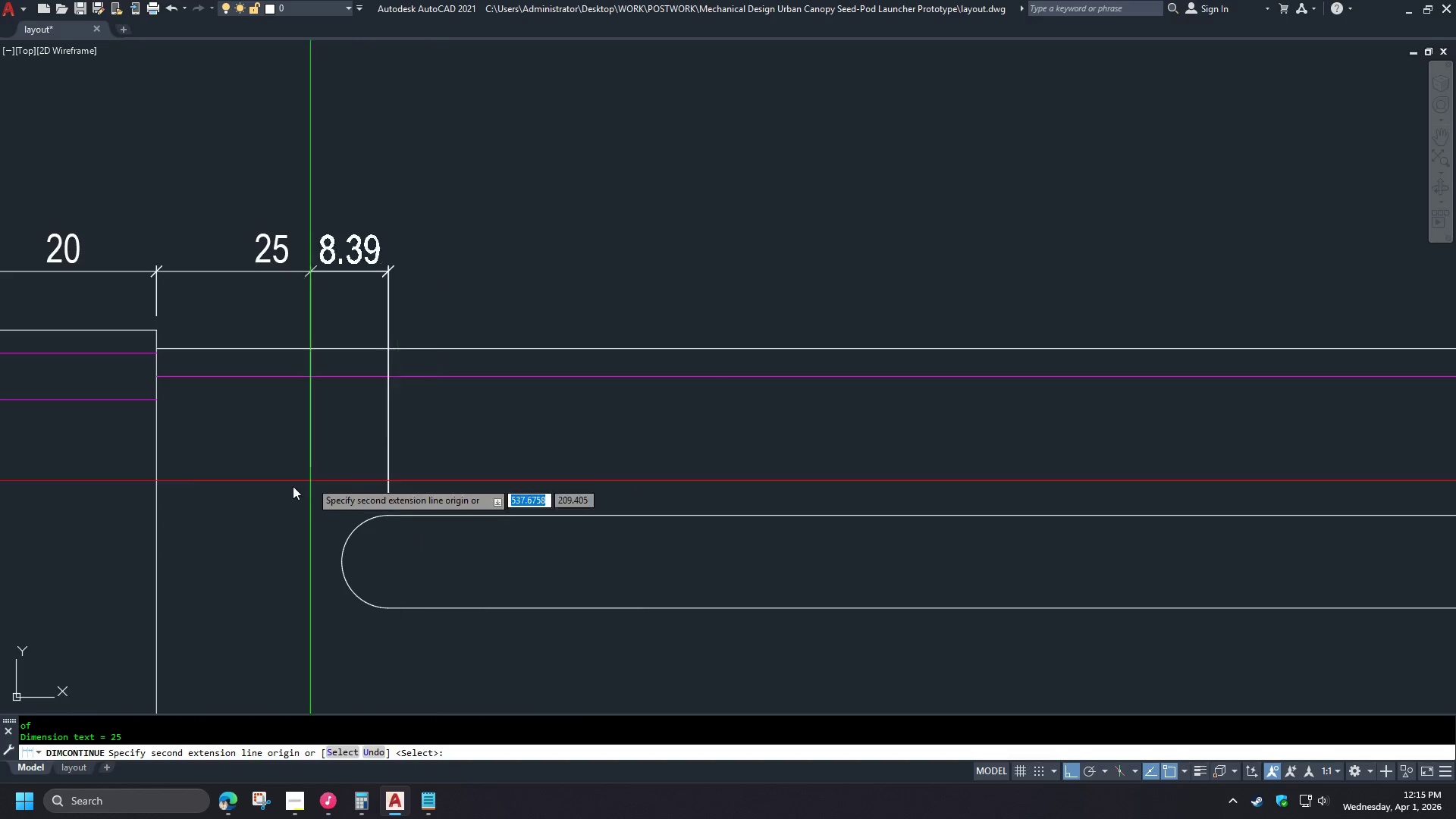 
scroll: coordinate [260, 491], scroll_direction: down, amount: 2.0
 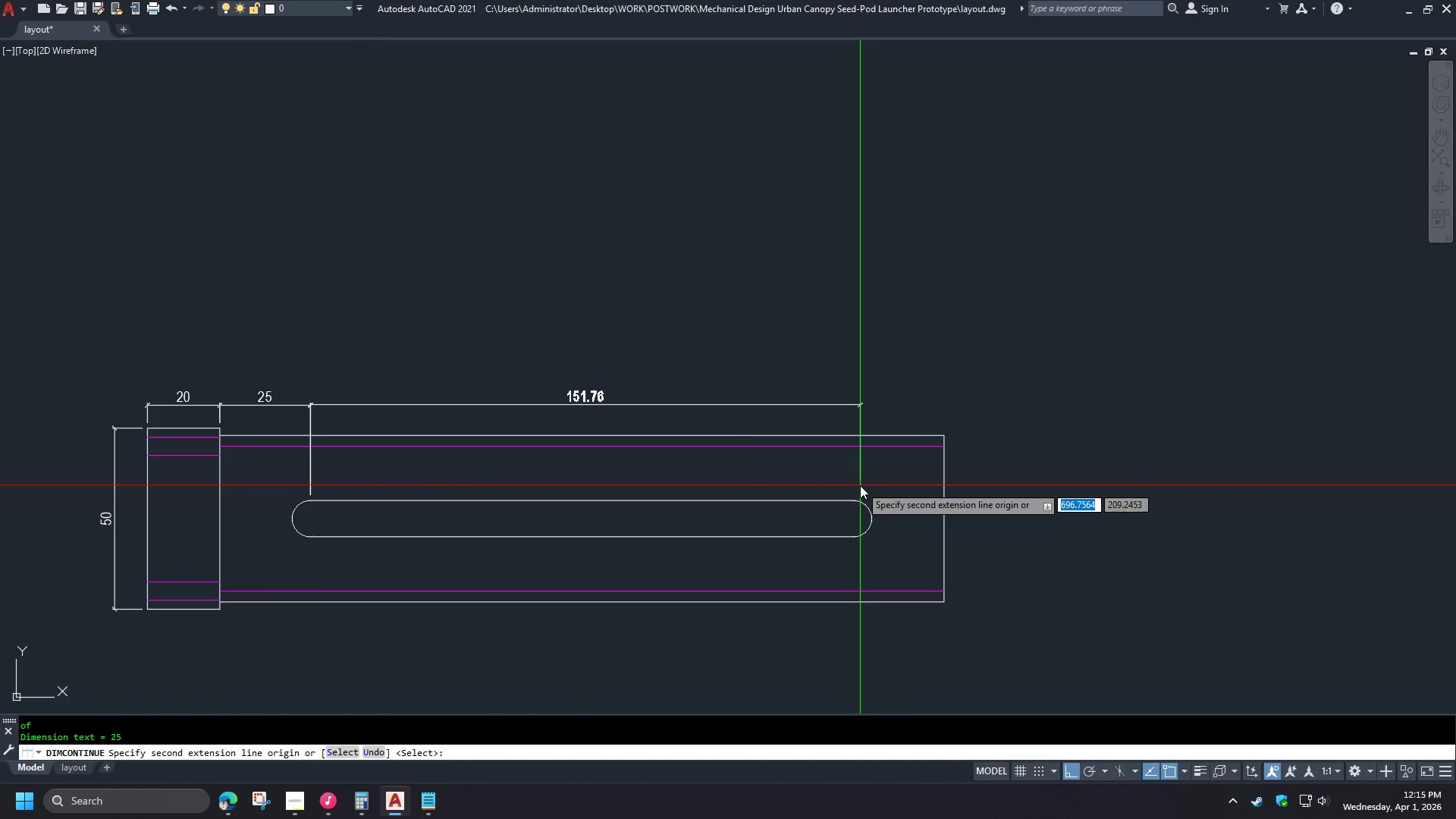 
type(end )
 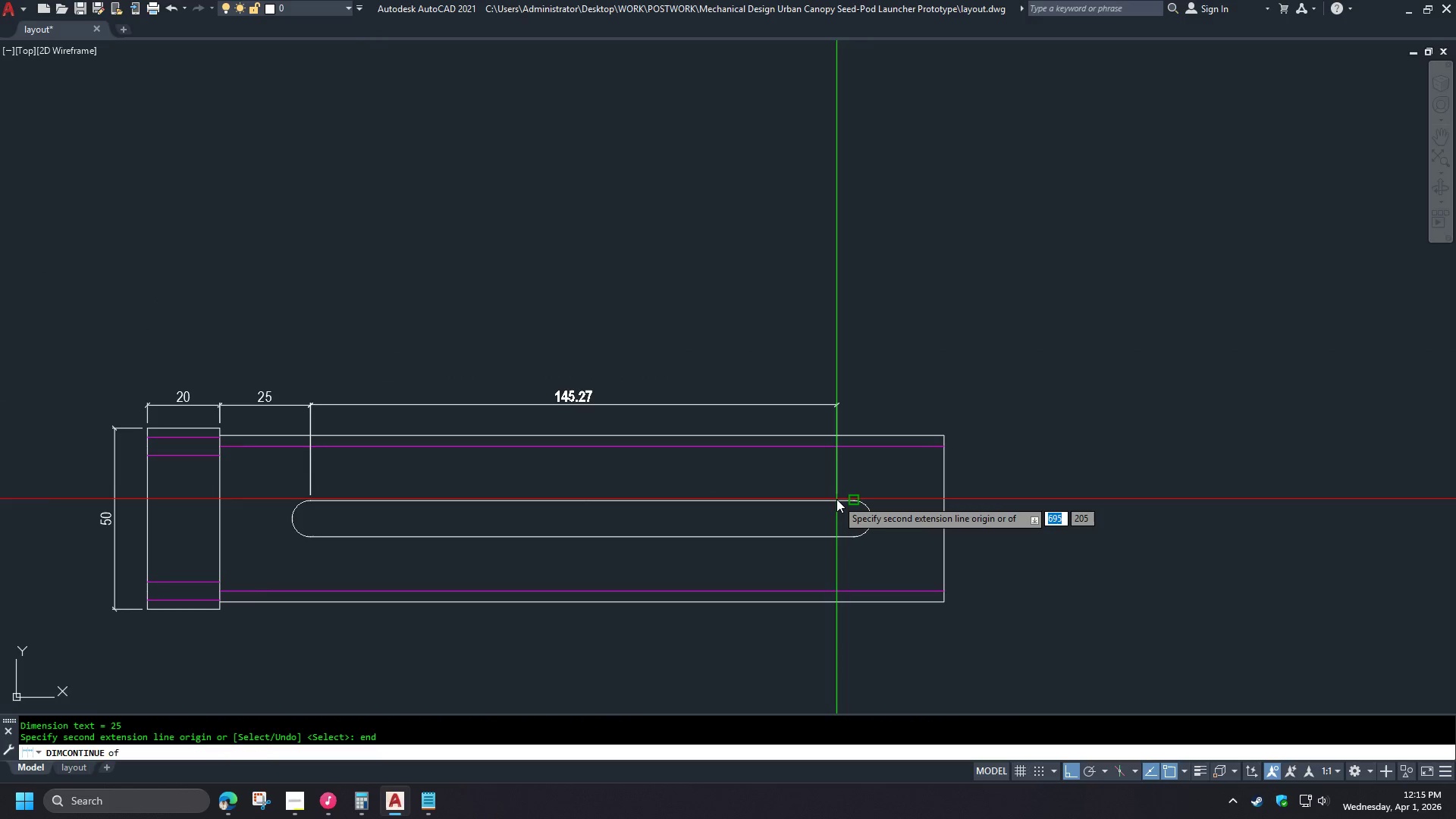 
left_click([836, 499])
 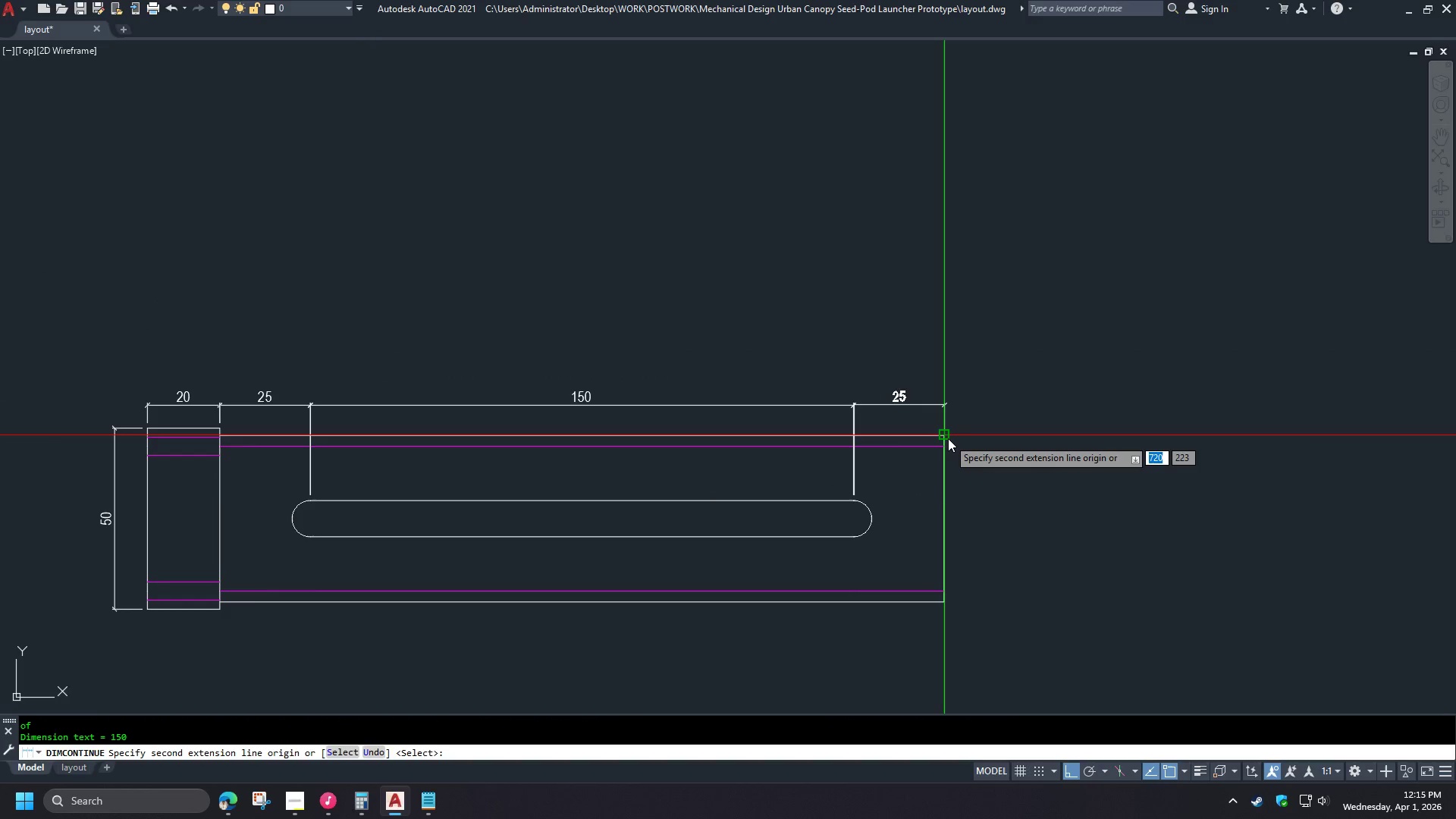 
left_click([948, 438])
 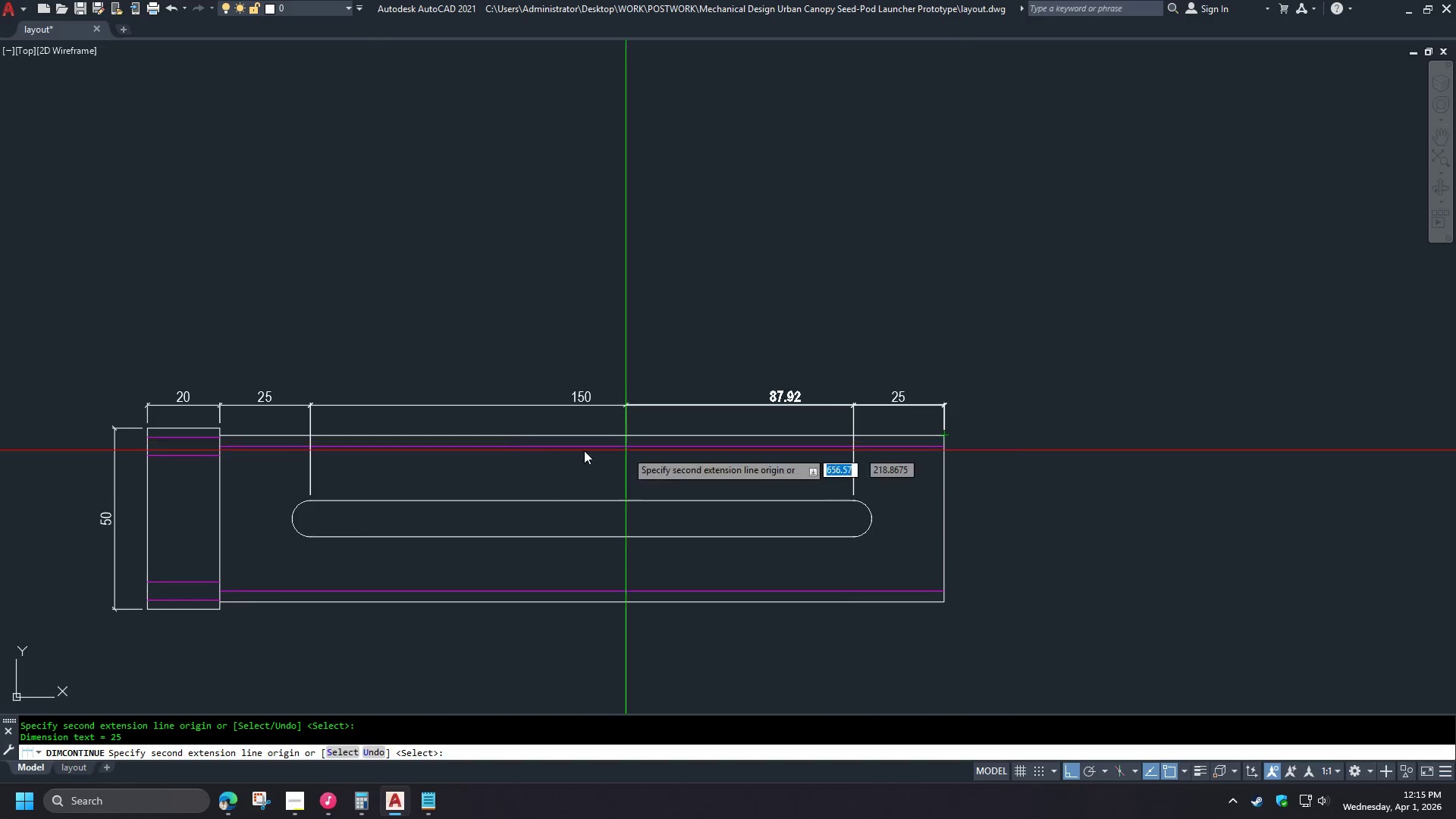 
type(  dba  )
 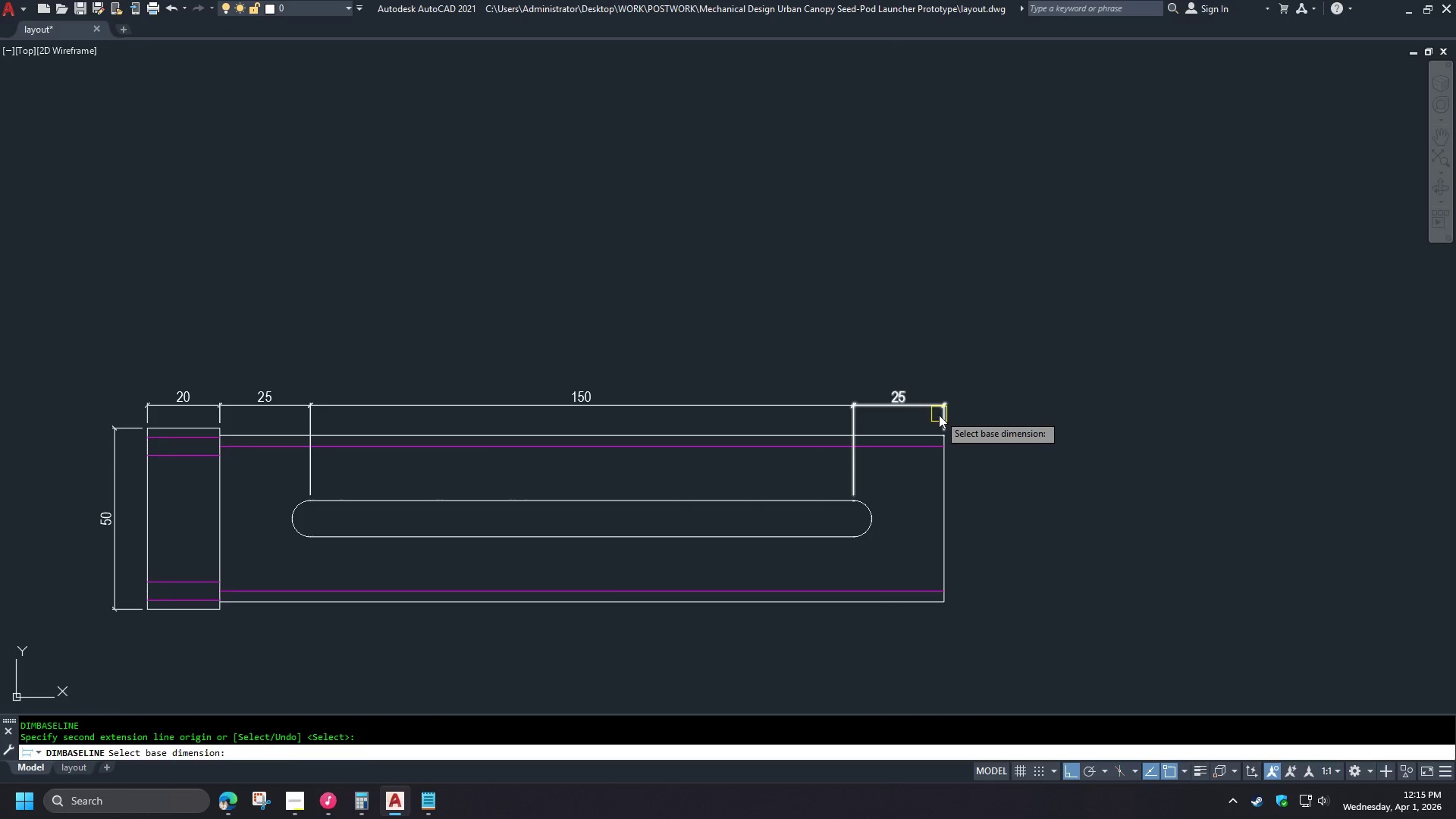 
left_click([947, 416])
 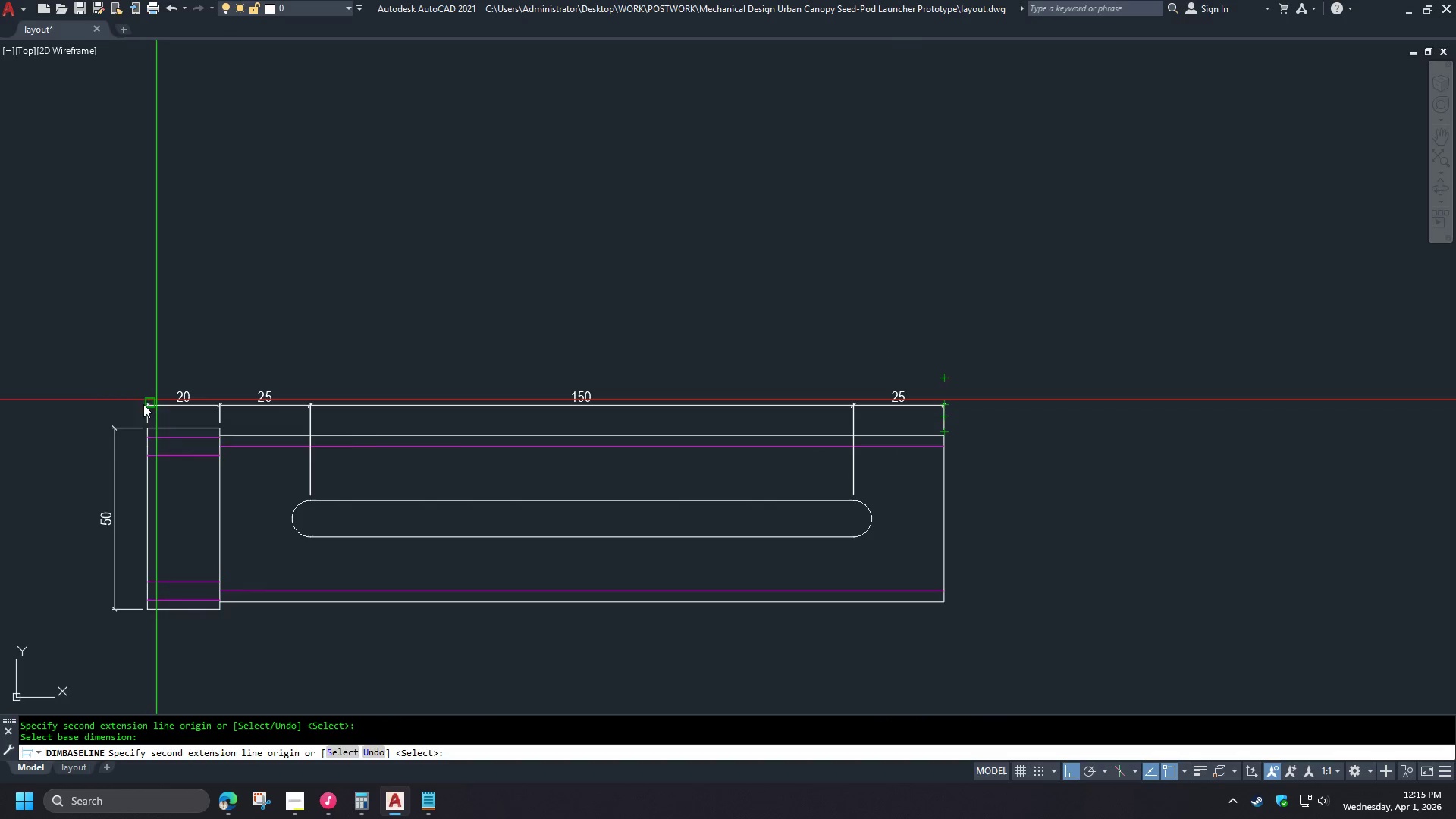 
type(end )
 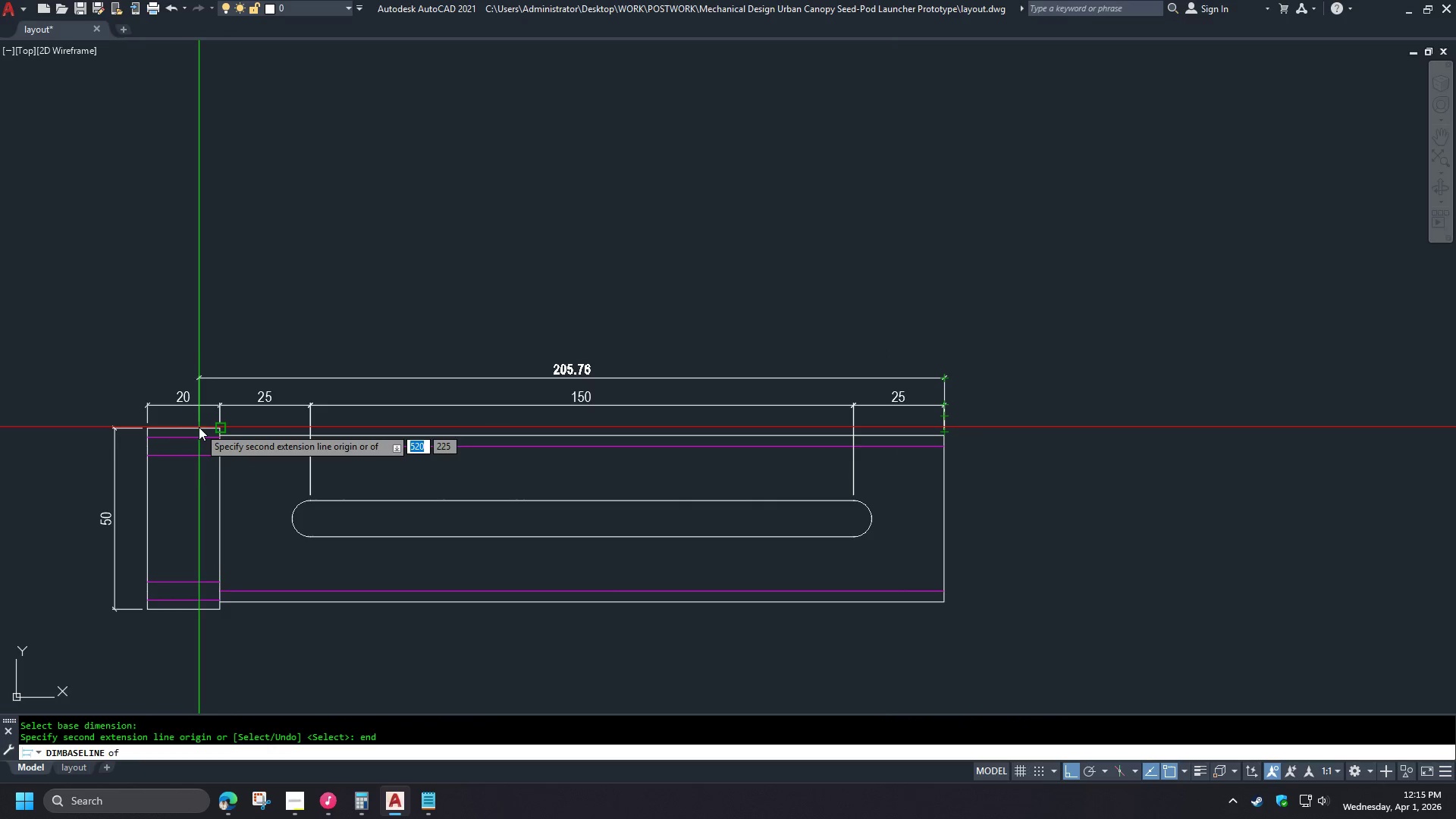 
left_click([199, 427])
 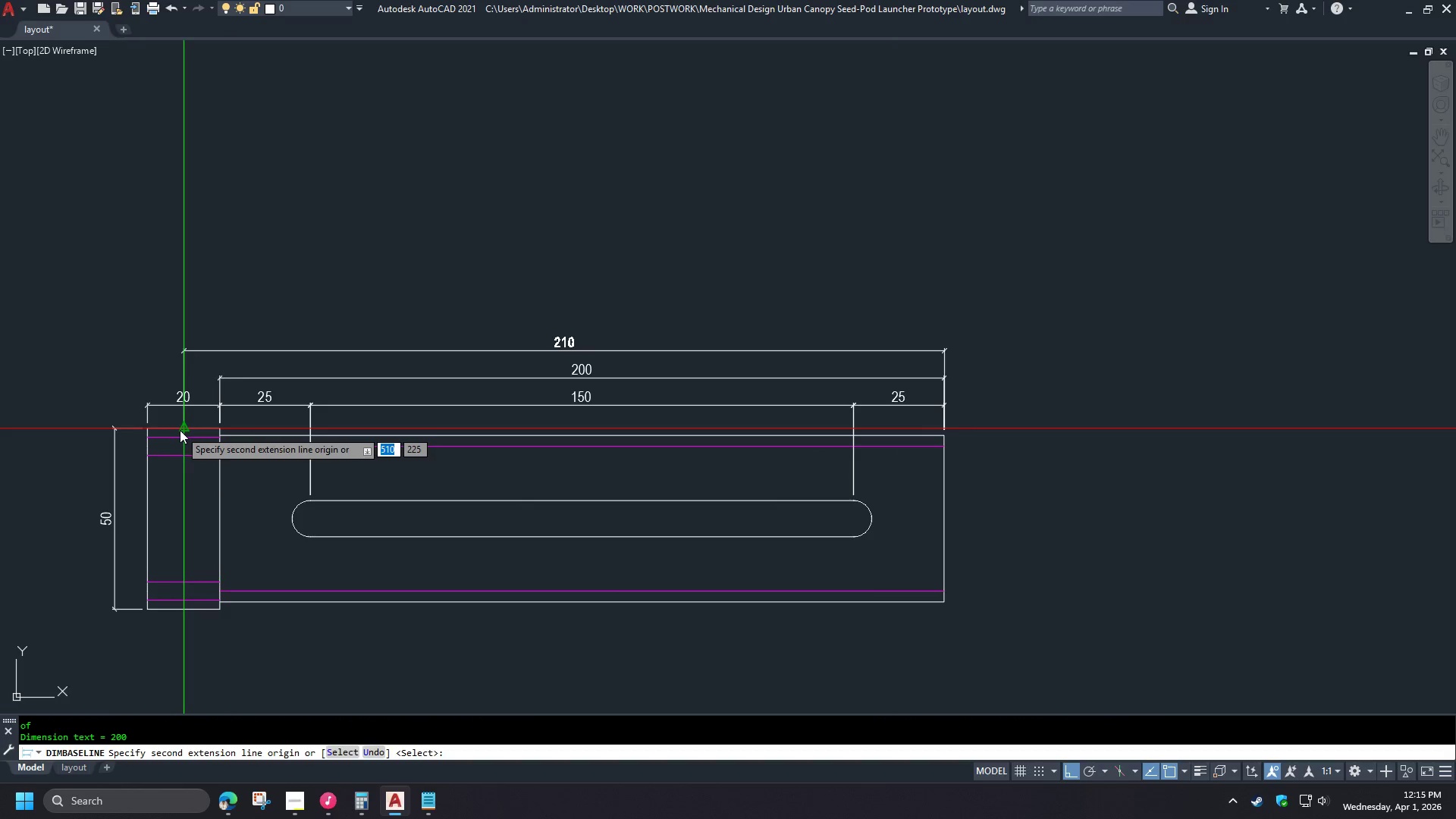 
type(end )
 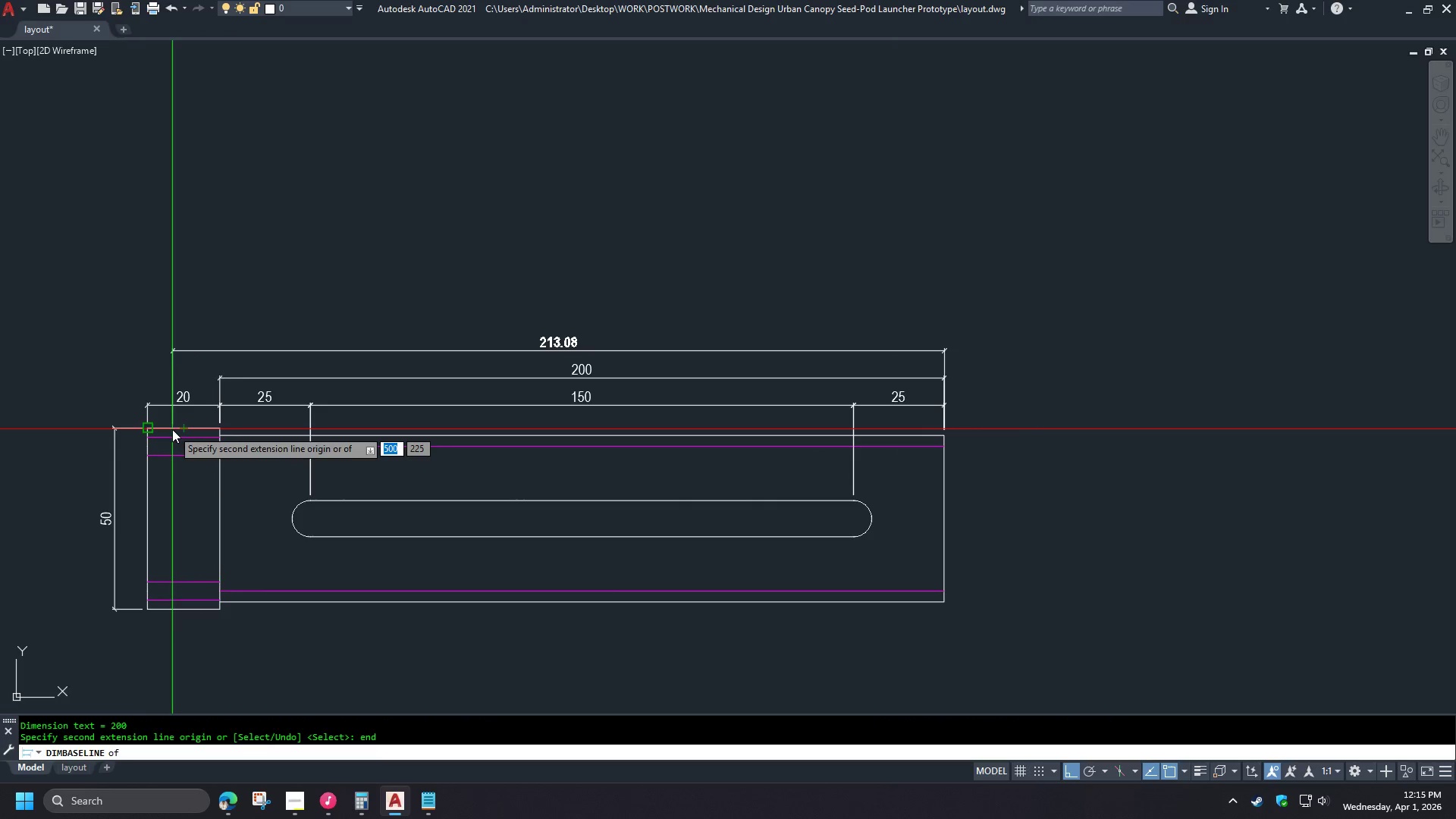 
left_click([172, 429])
 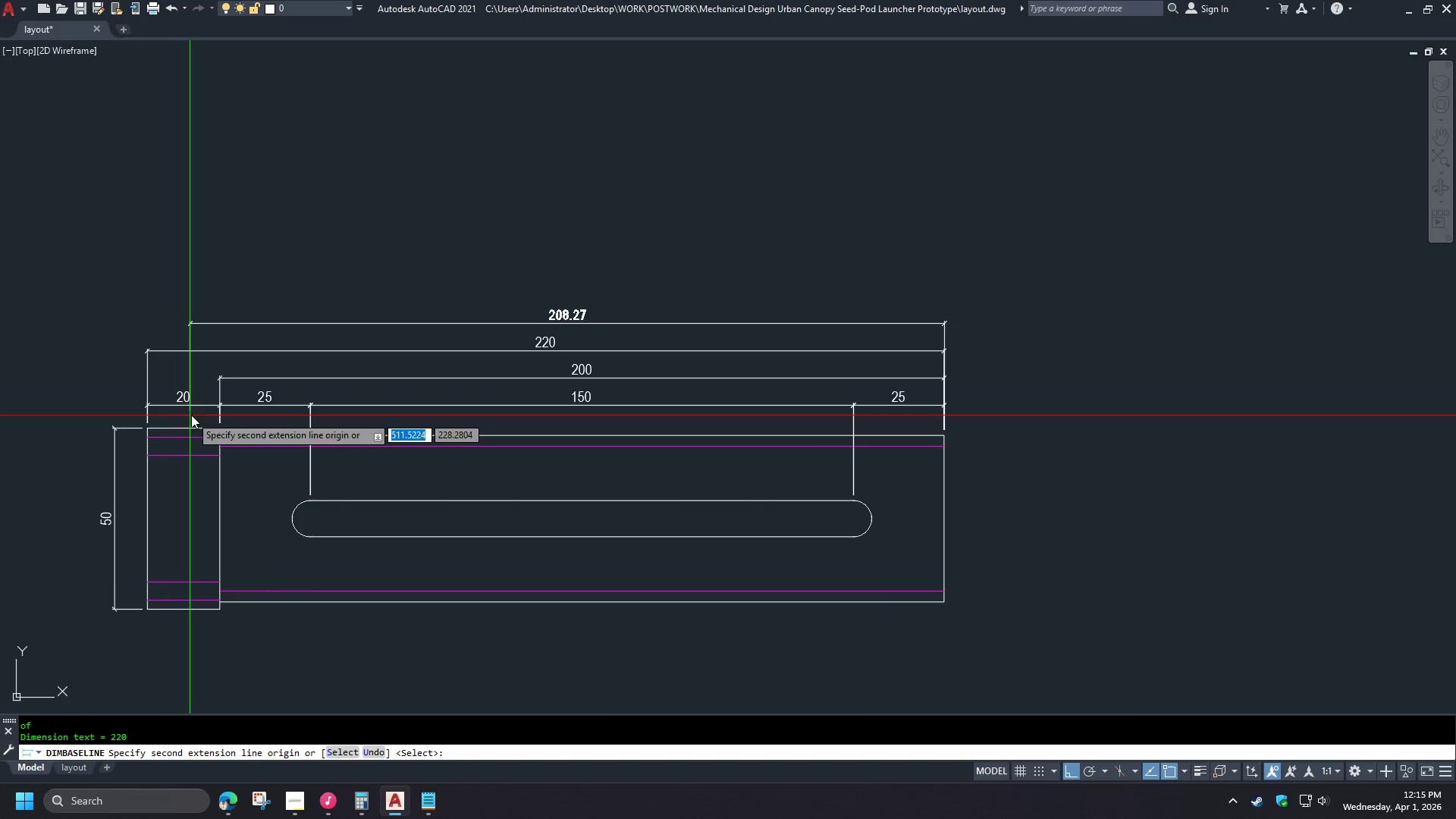 
key(Escape)
 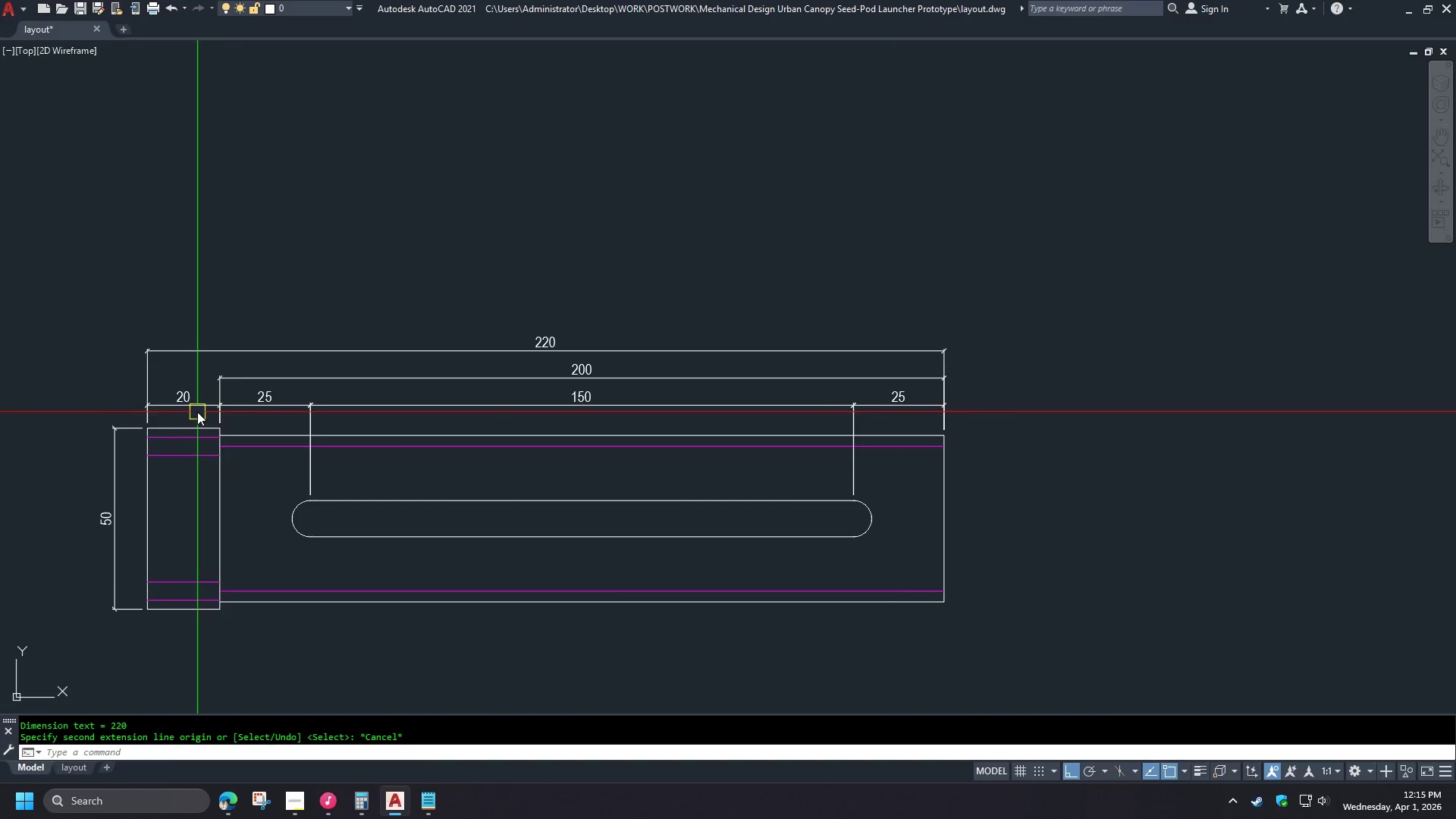 
key(Escape)
 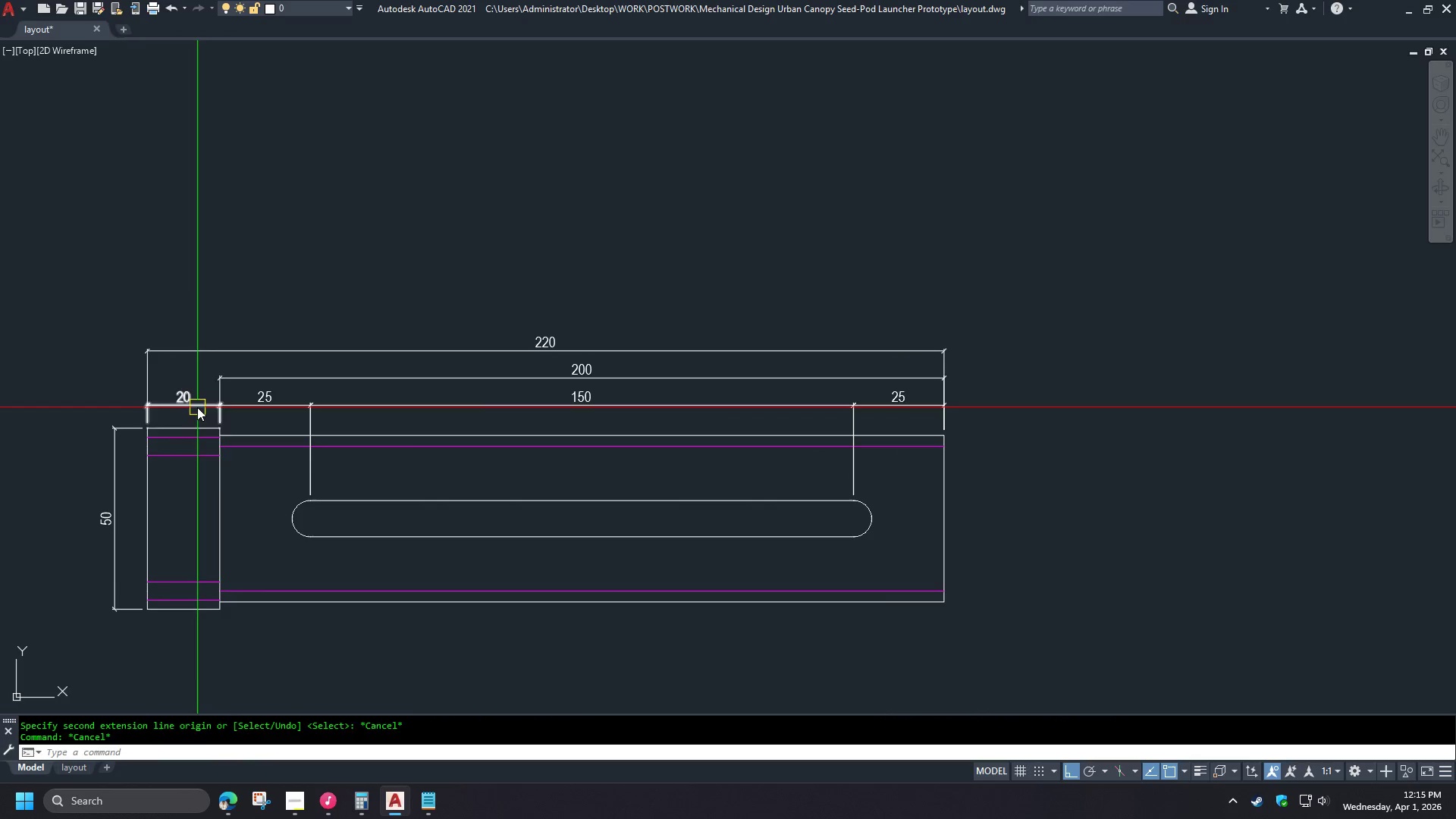 
left_click([197, 407])
 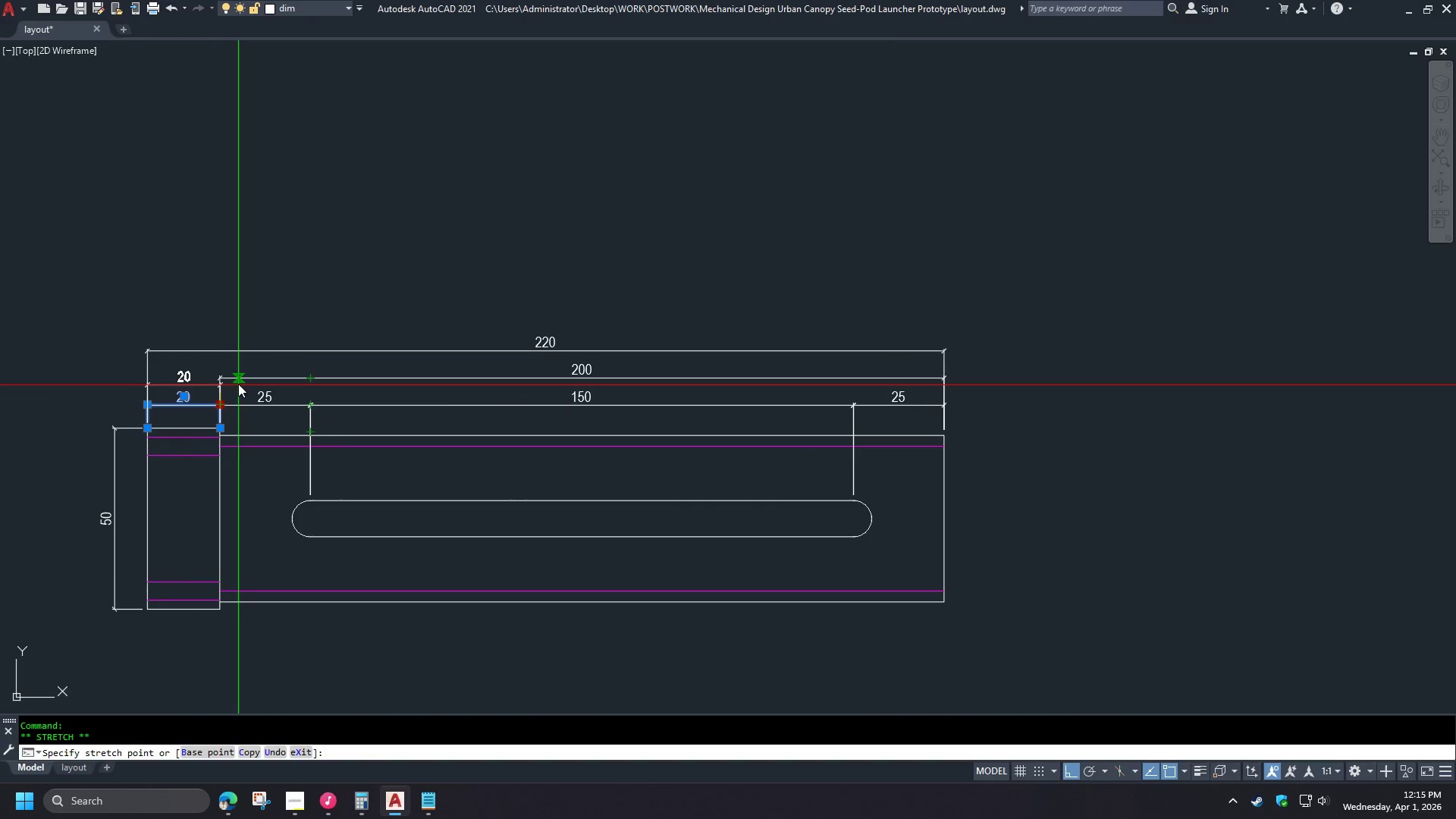 
double_click([239, 381])
 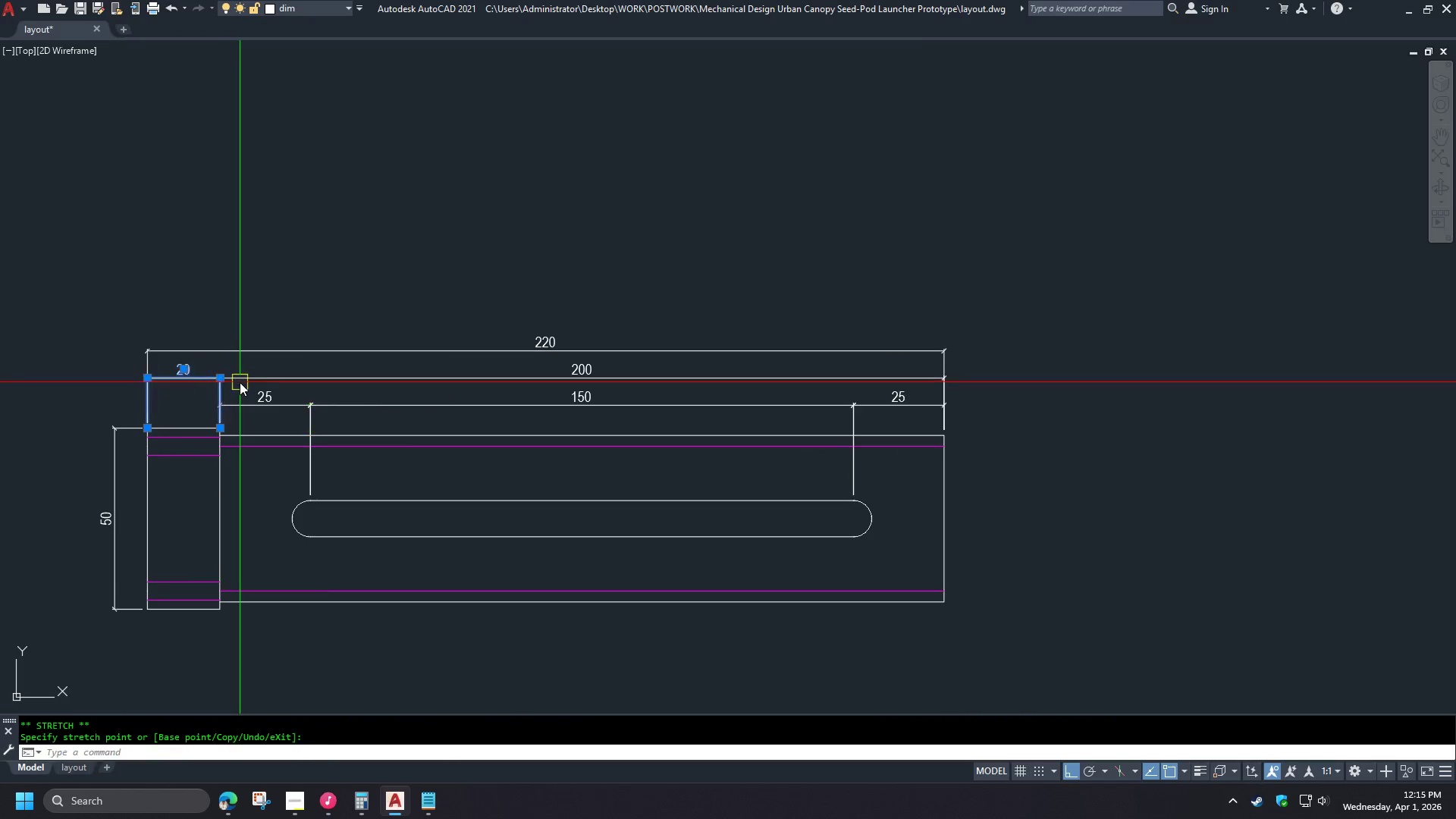 
key(Escape)
 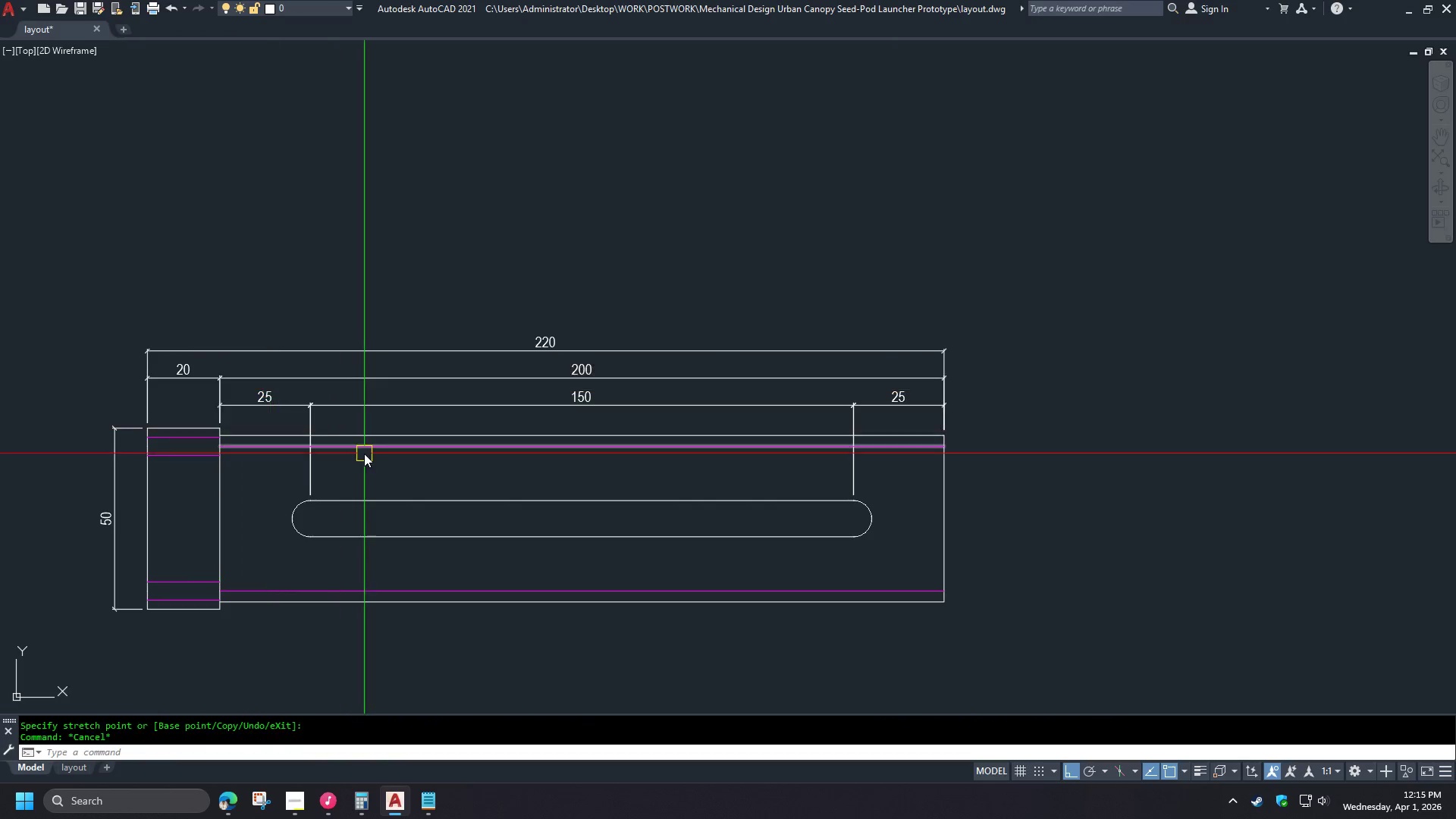 
key(Escape)
 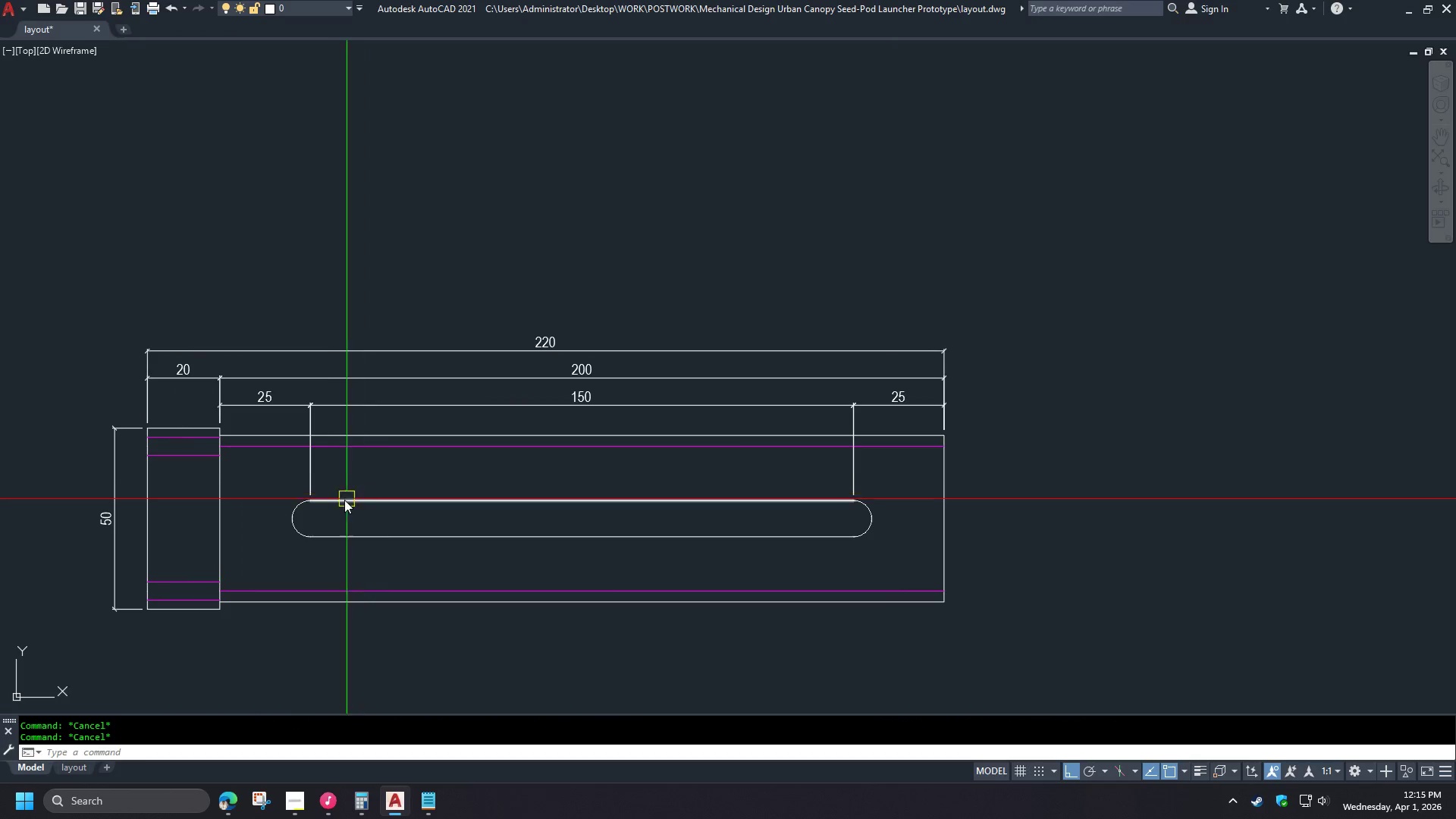 
scroll: coordinate [318, 494], scroll_direction: up, amount: 2.0
 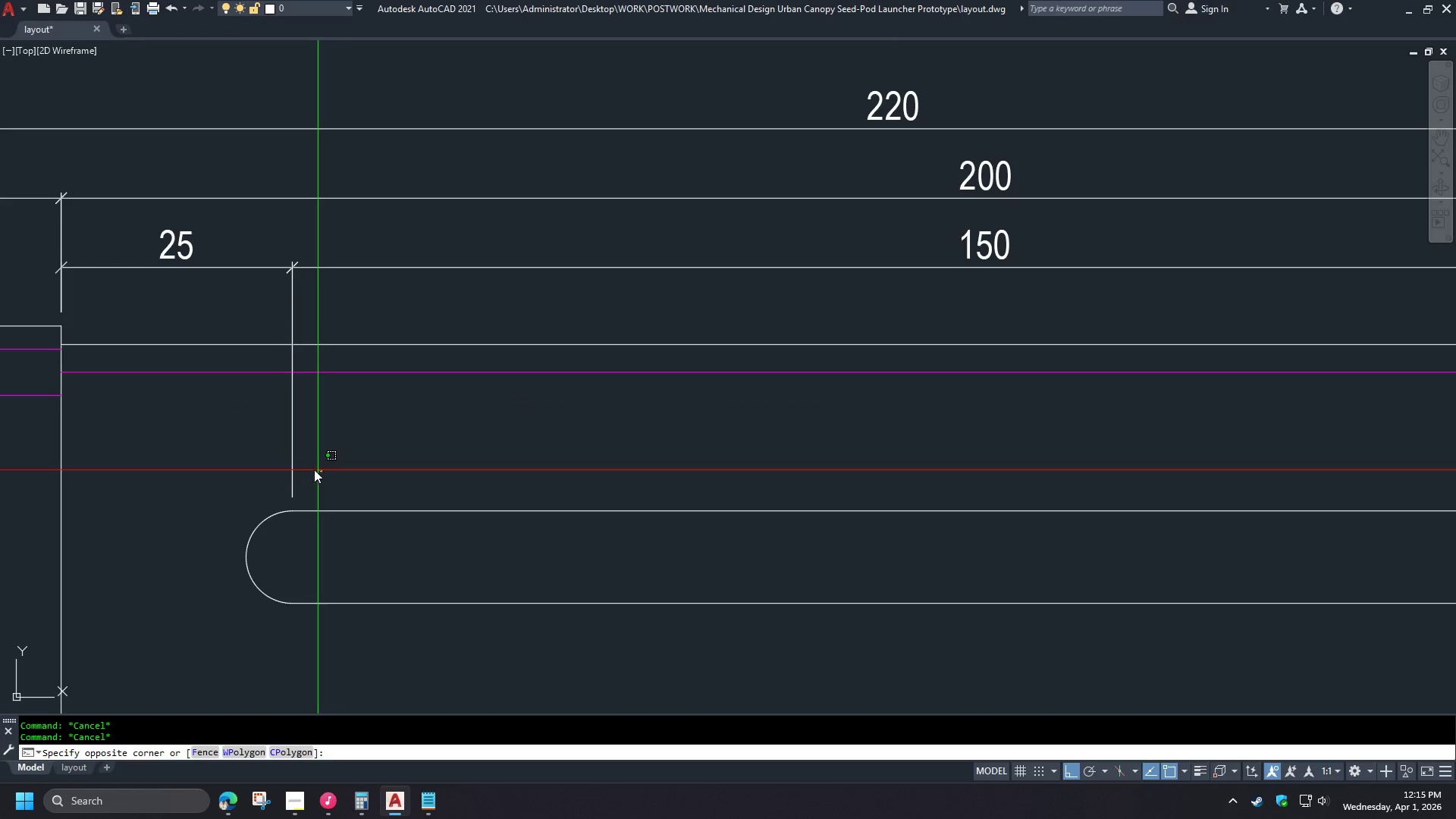 
left_click_drag(start_coordinate=[256, 466], to_coordinate=[256, 471])
 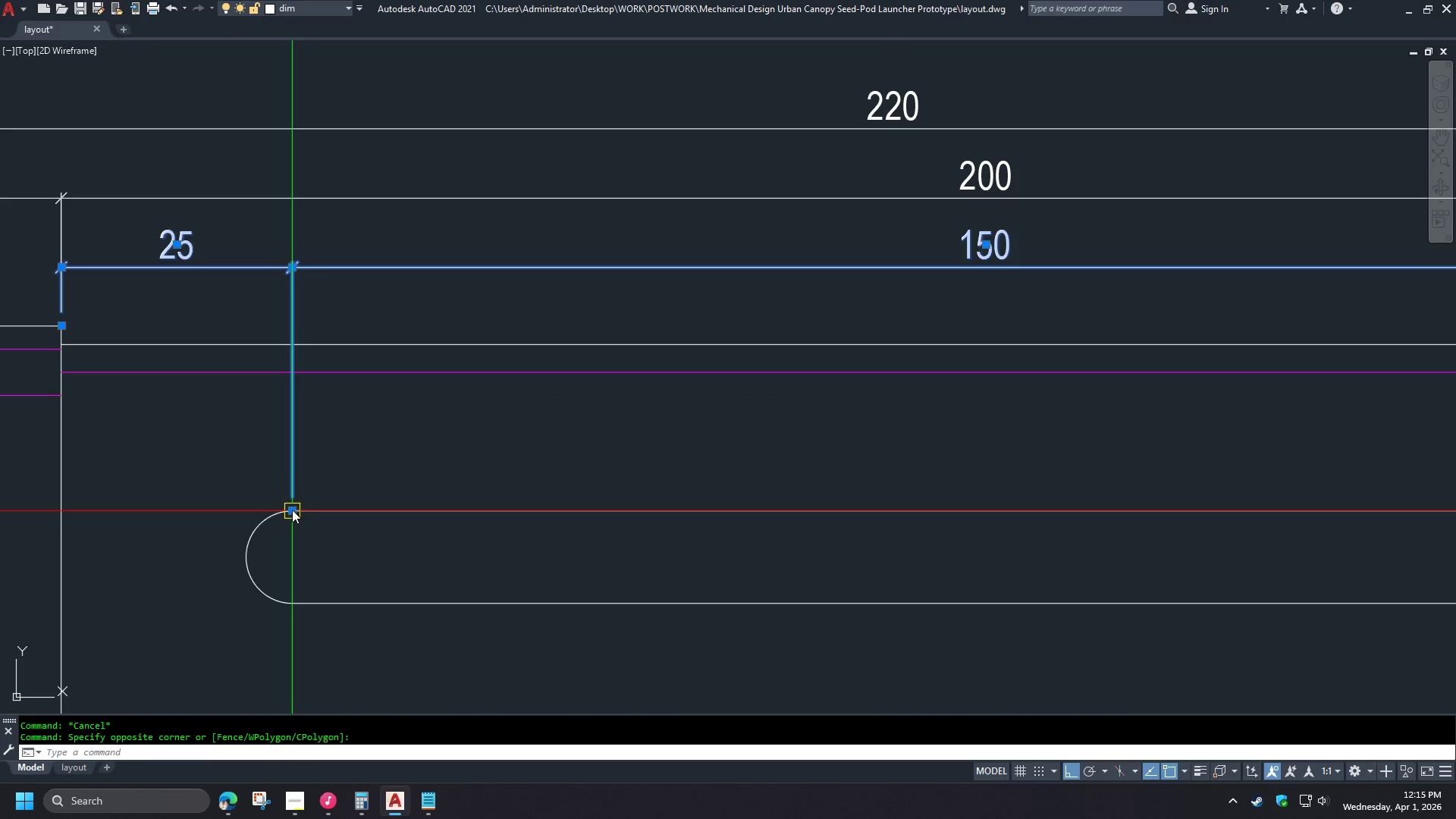 
left_click([292, 510])
 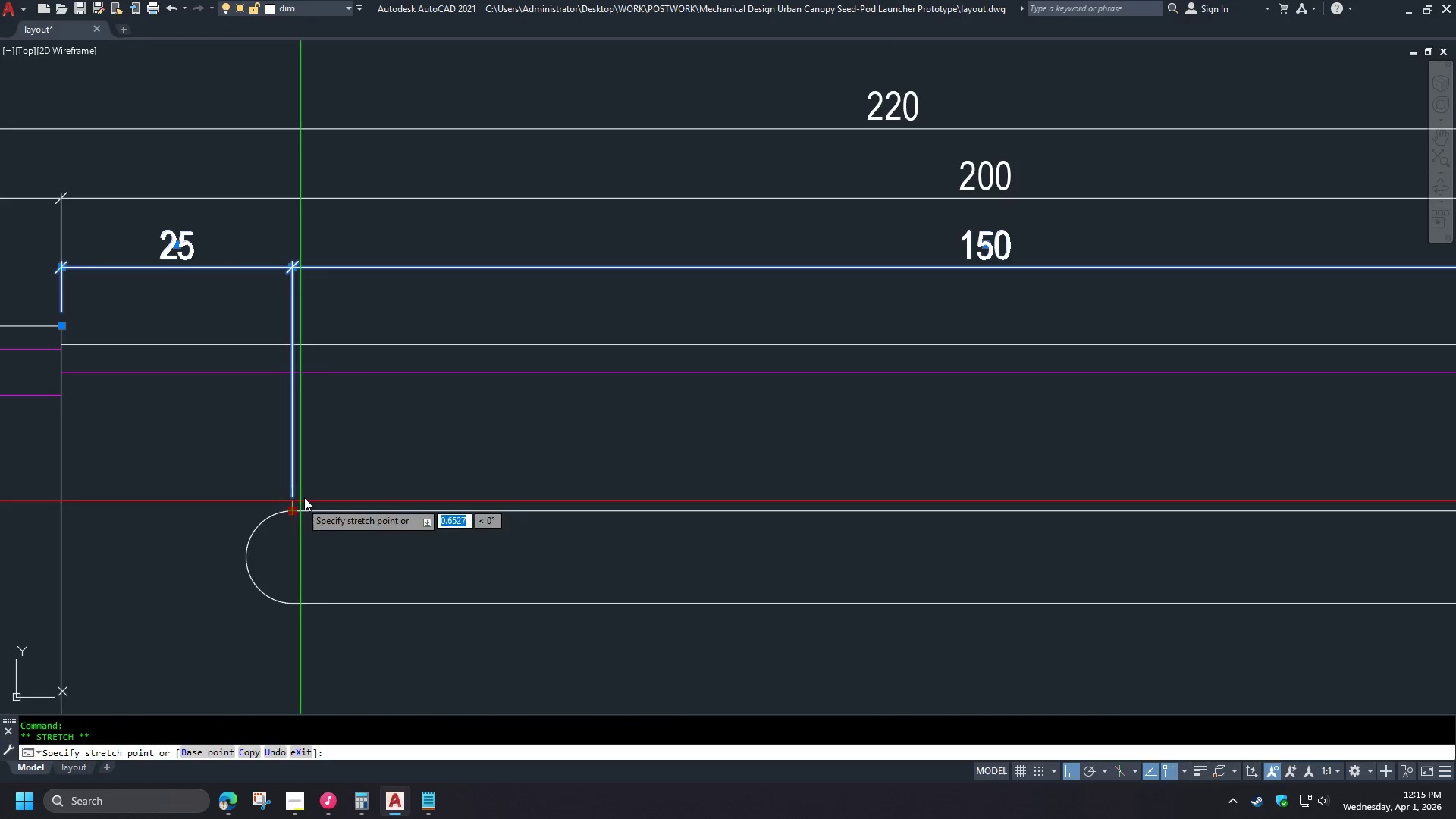 
hold_key(key=ShiftLeft, duration=0.31)
right_click([316, 447])
 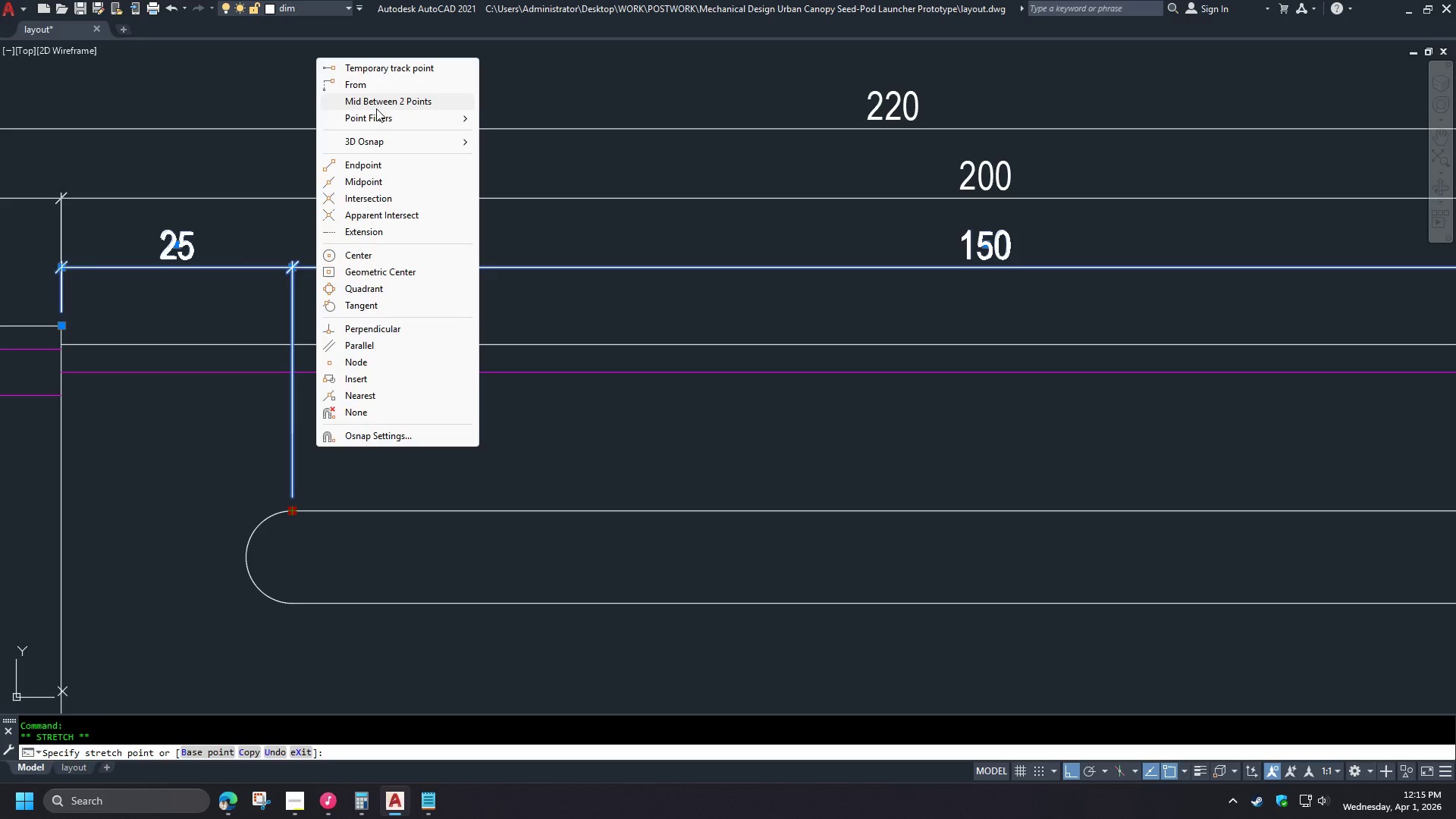 
left_click([374, 98])
 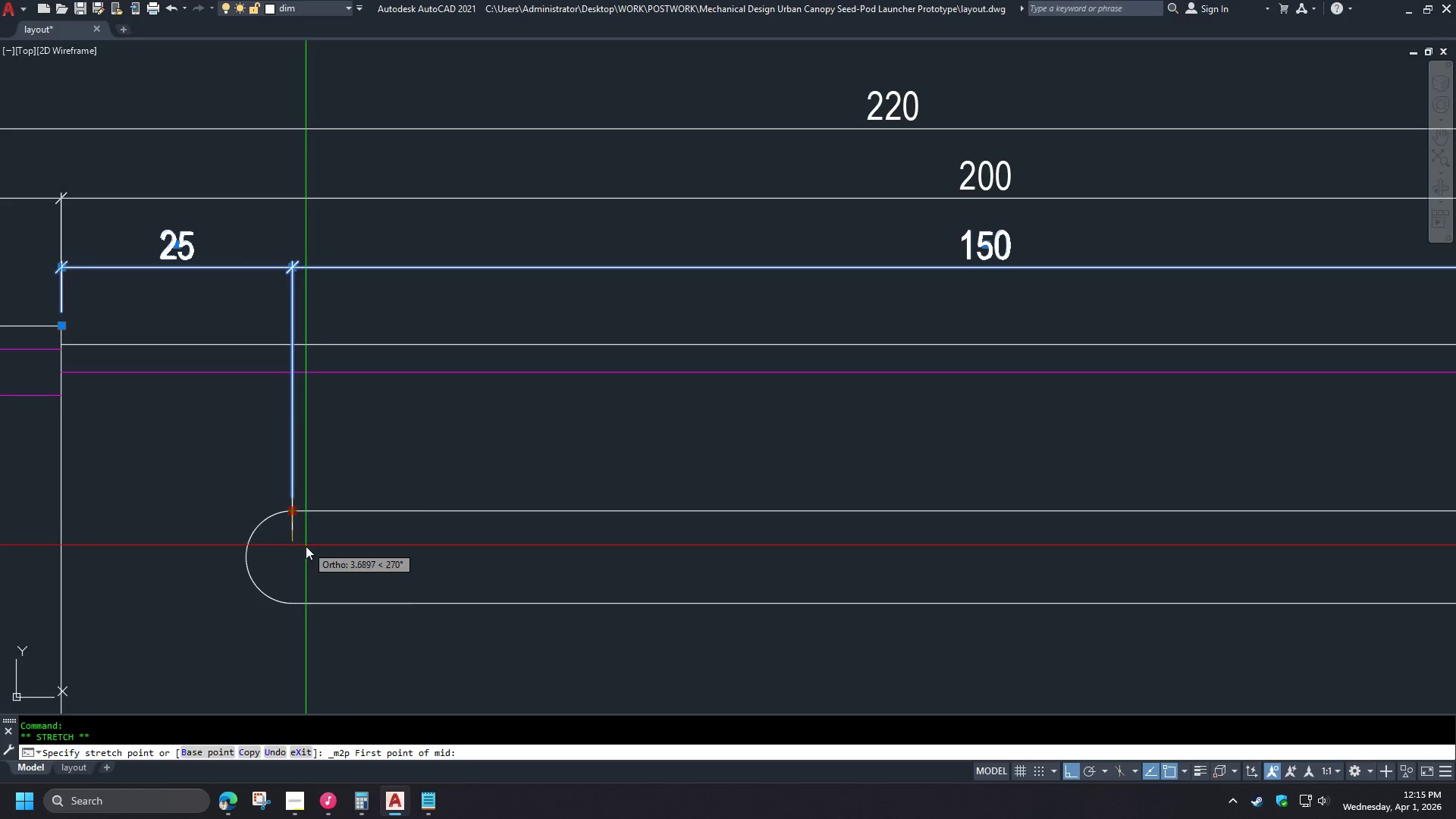 
type(cen )
 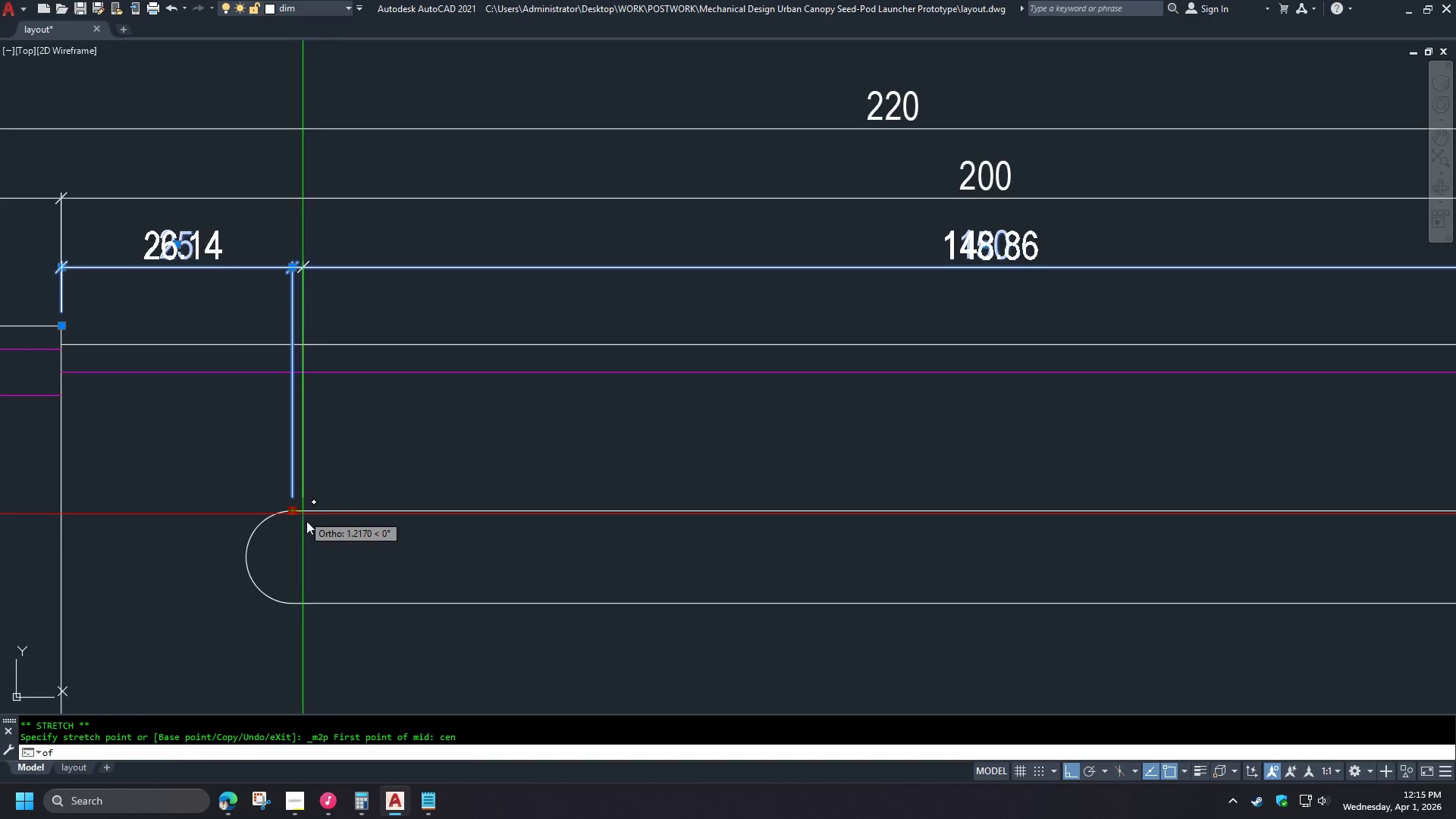 
left_click([307, 529])
 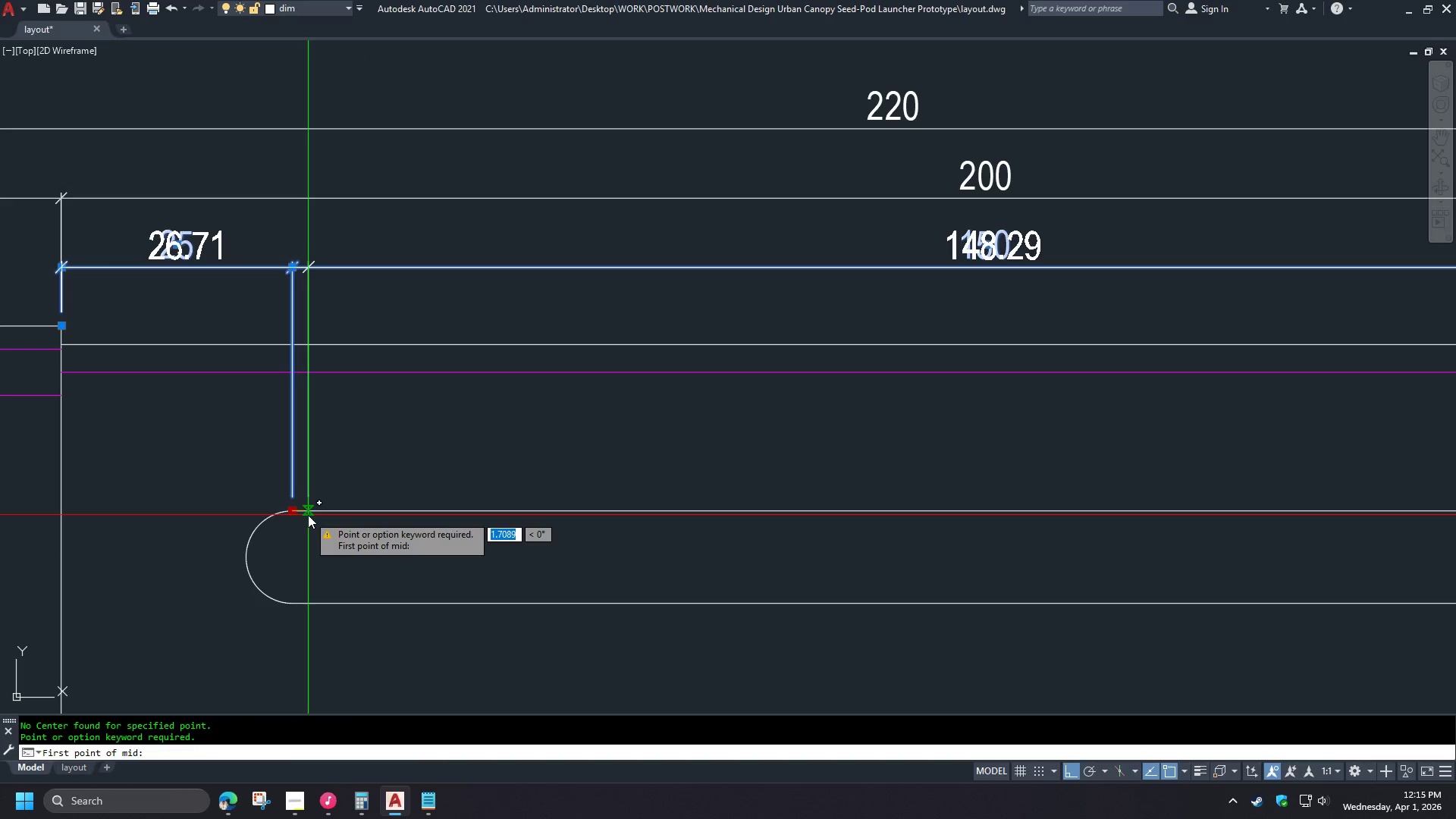 
type(end )
 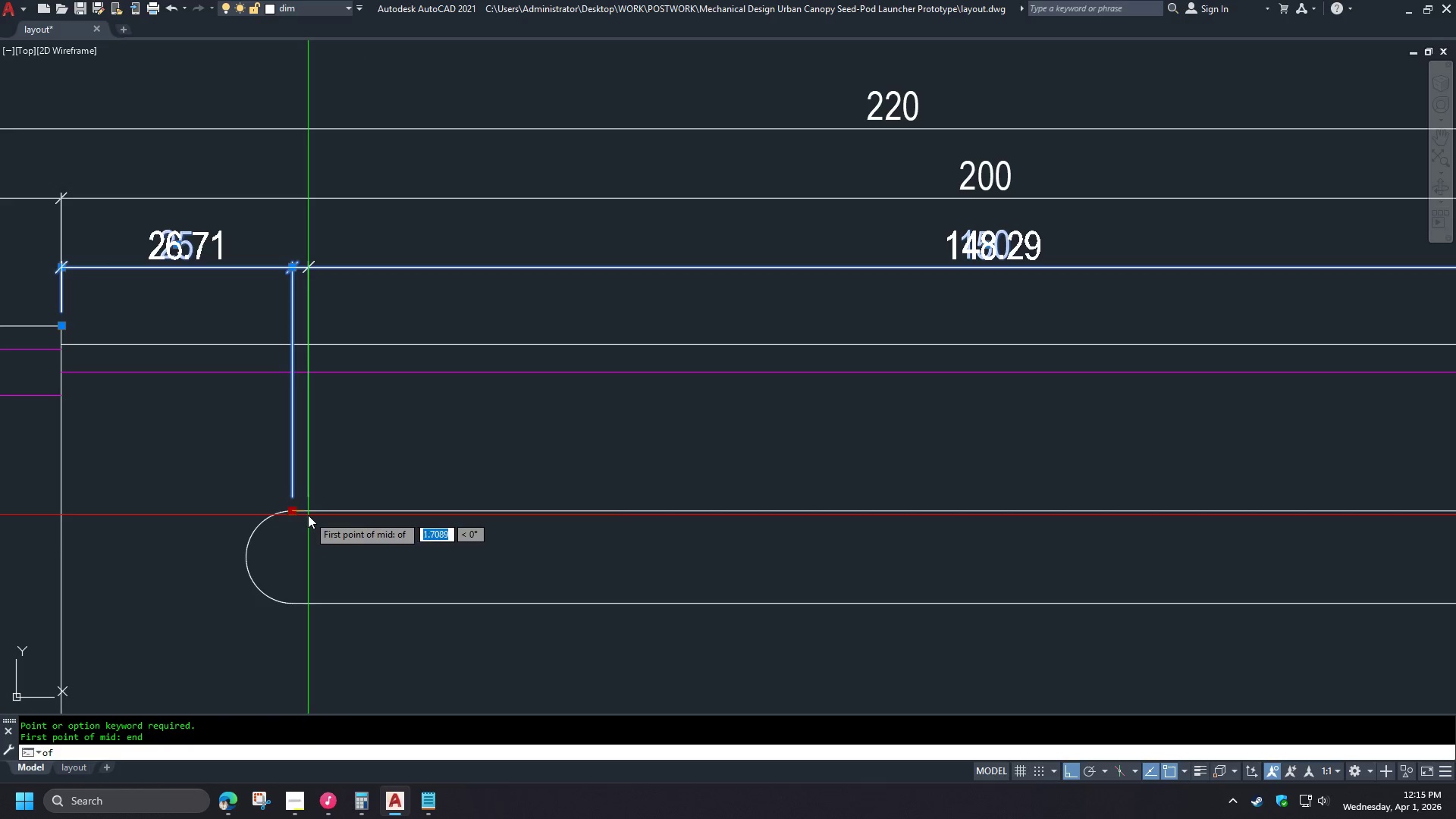 
left_click([308, 515])
 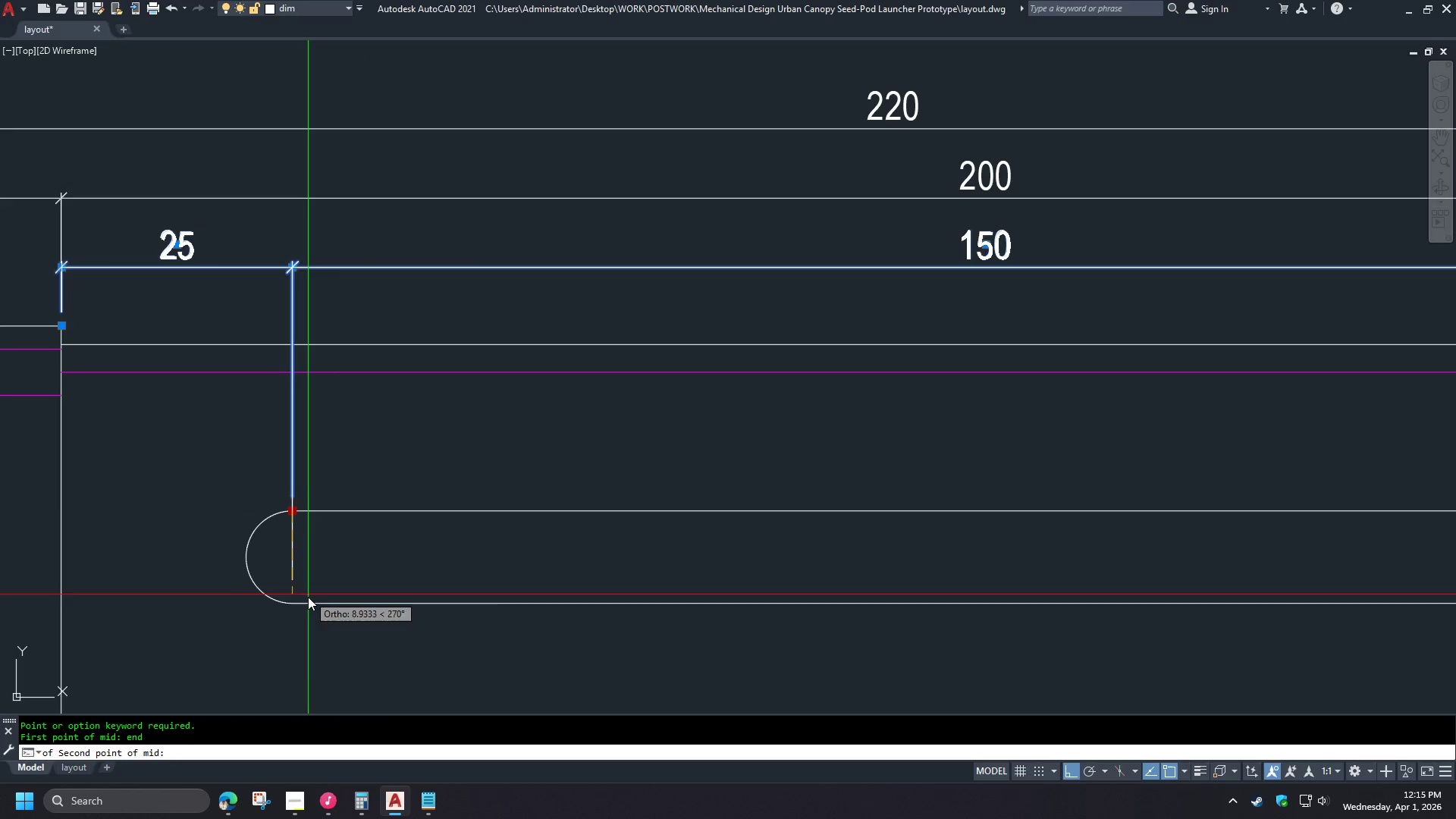 
type(end )
 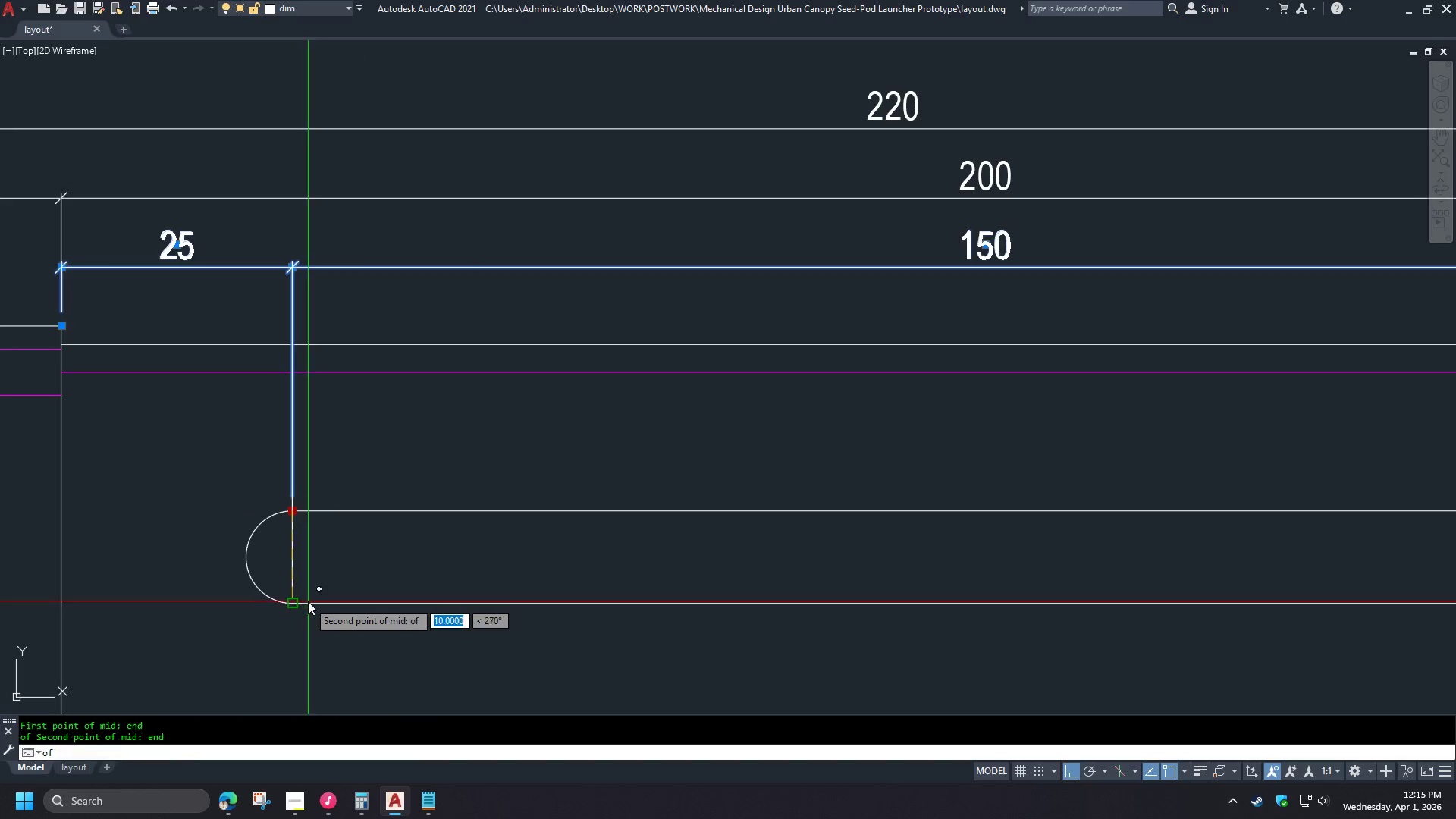 
left_click([308, 601])
 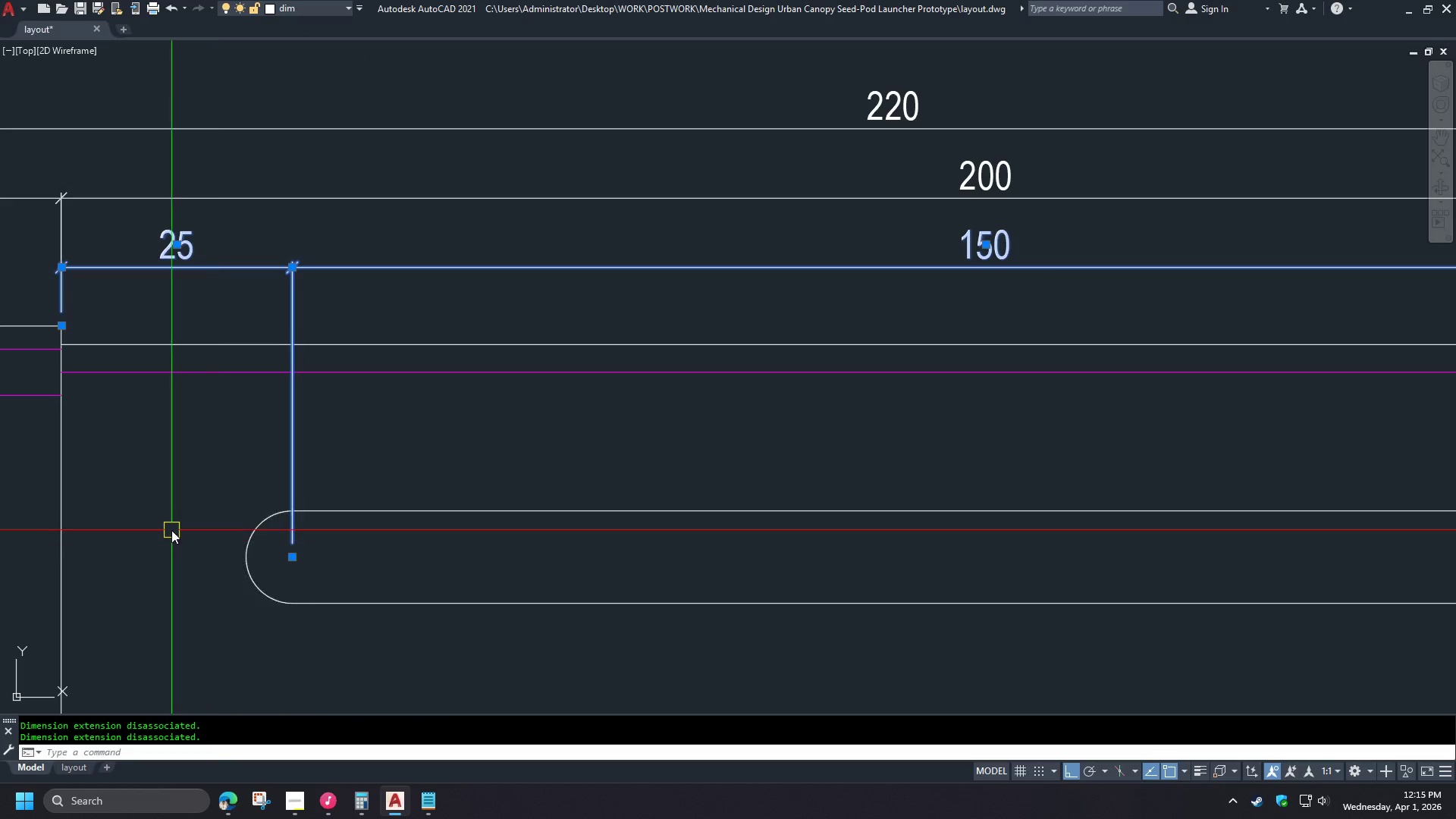 
scroll: coordinate [171, 530], scroll_direction: down, amount: 2.0
 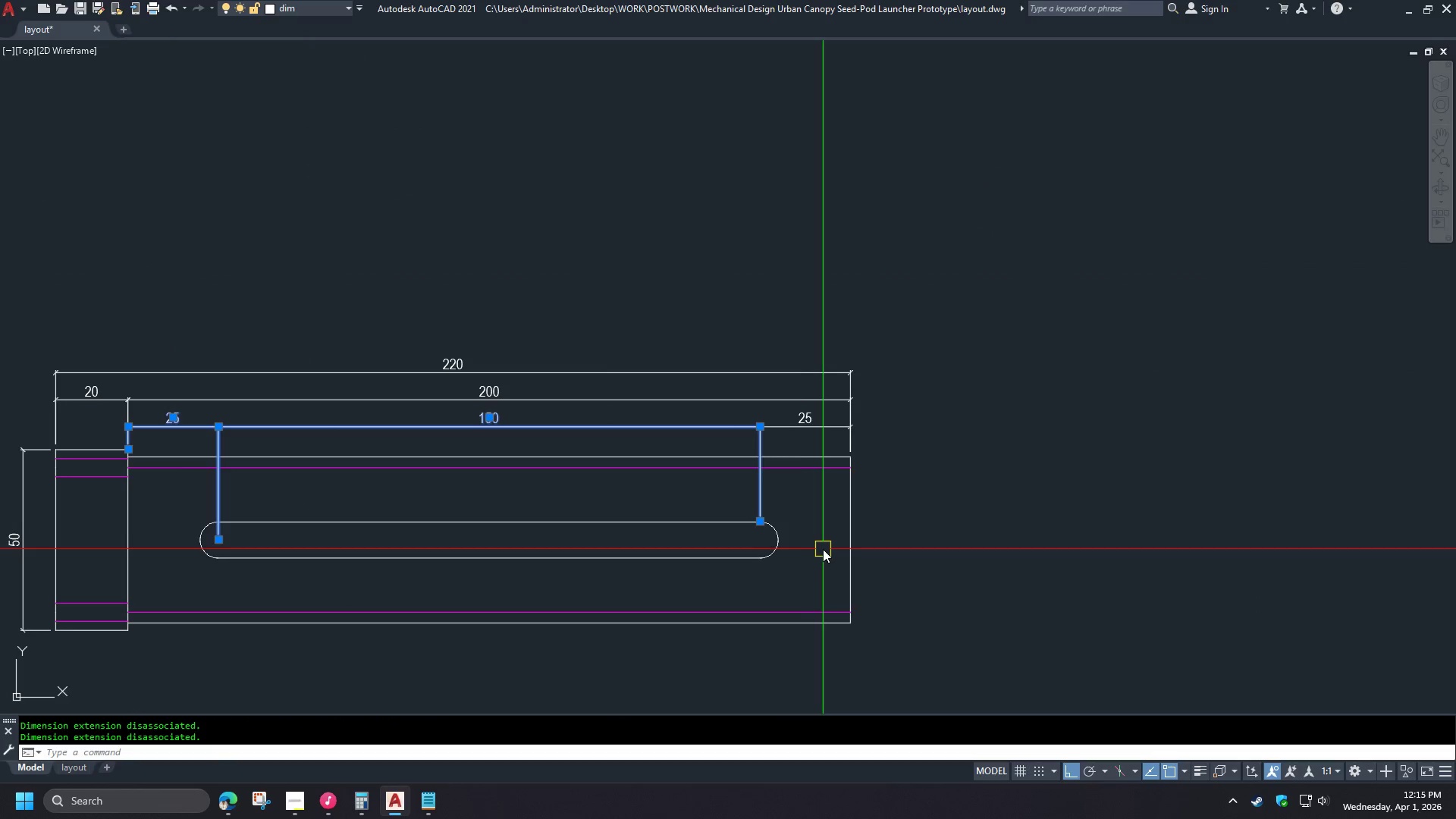 
scroll: coordinate [819, 545], scroll_direction: up, amount: 1.0
 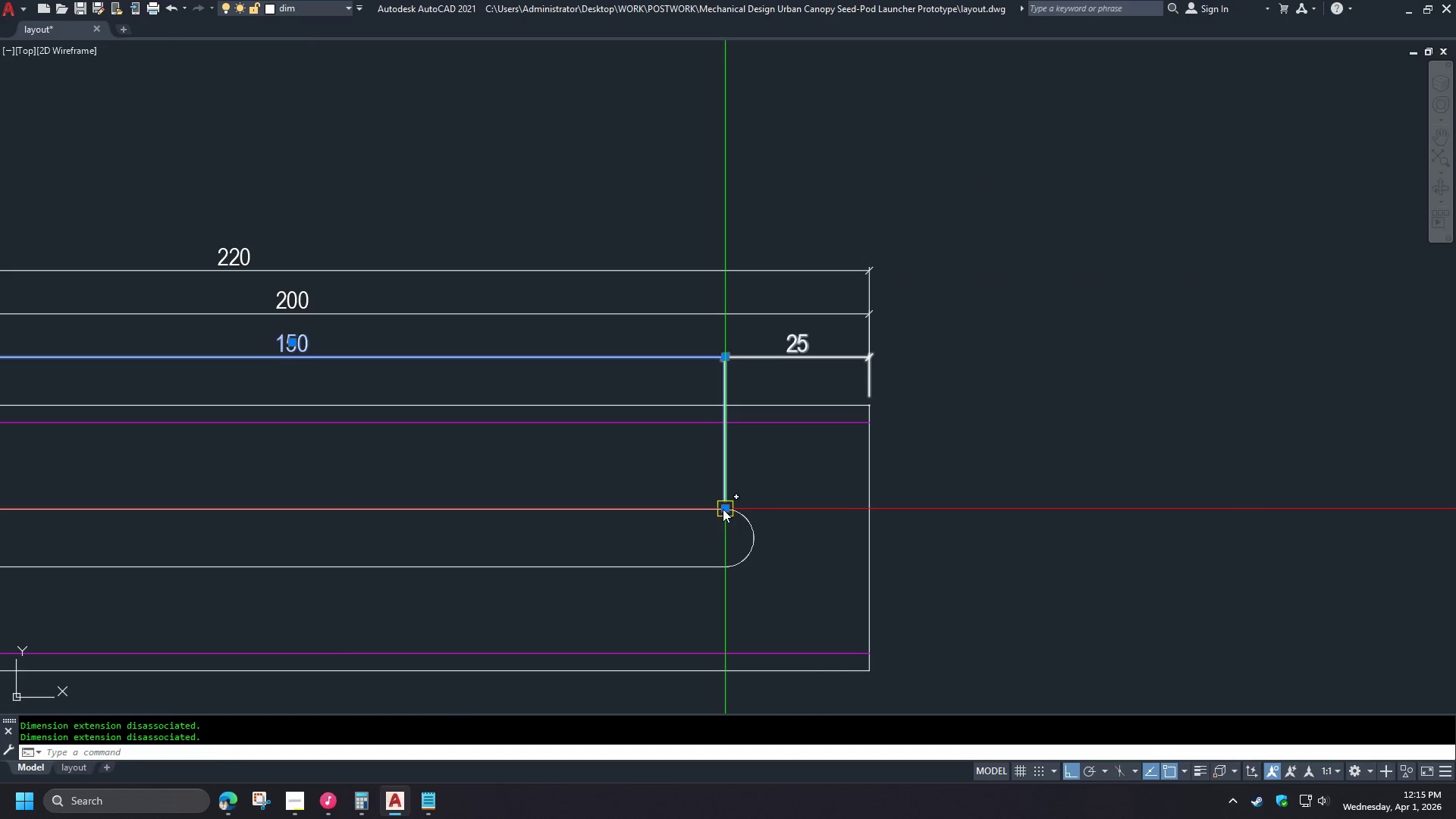 
left_click([724, 509])
 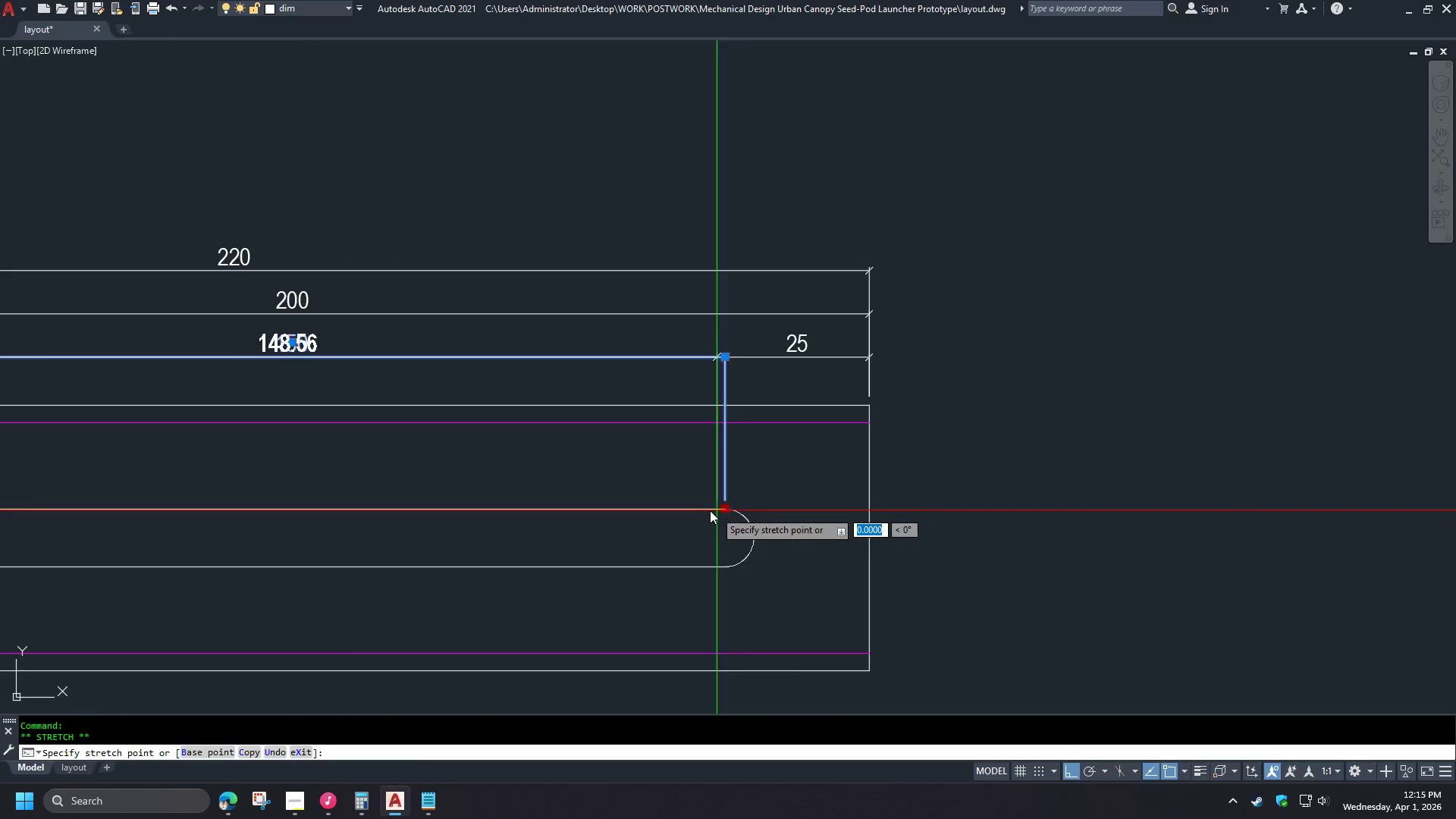 
type(end )
 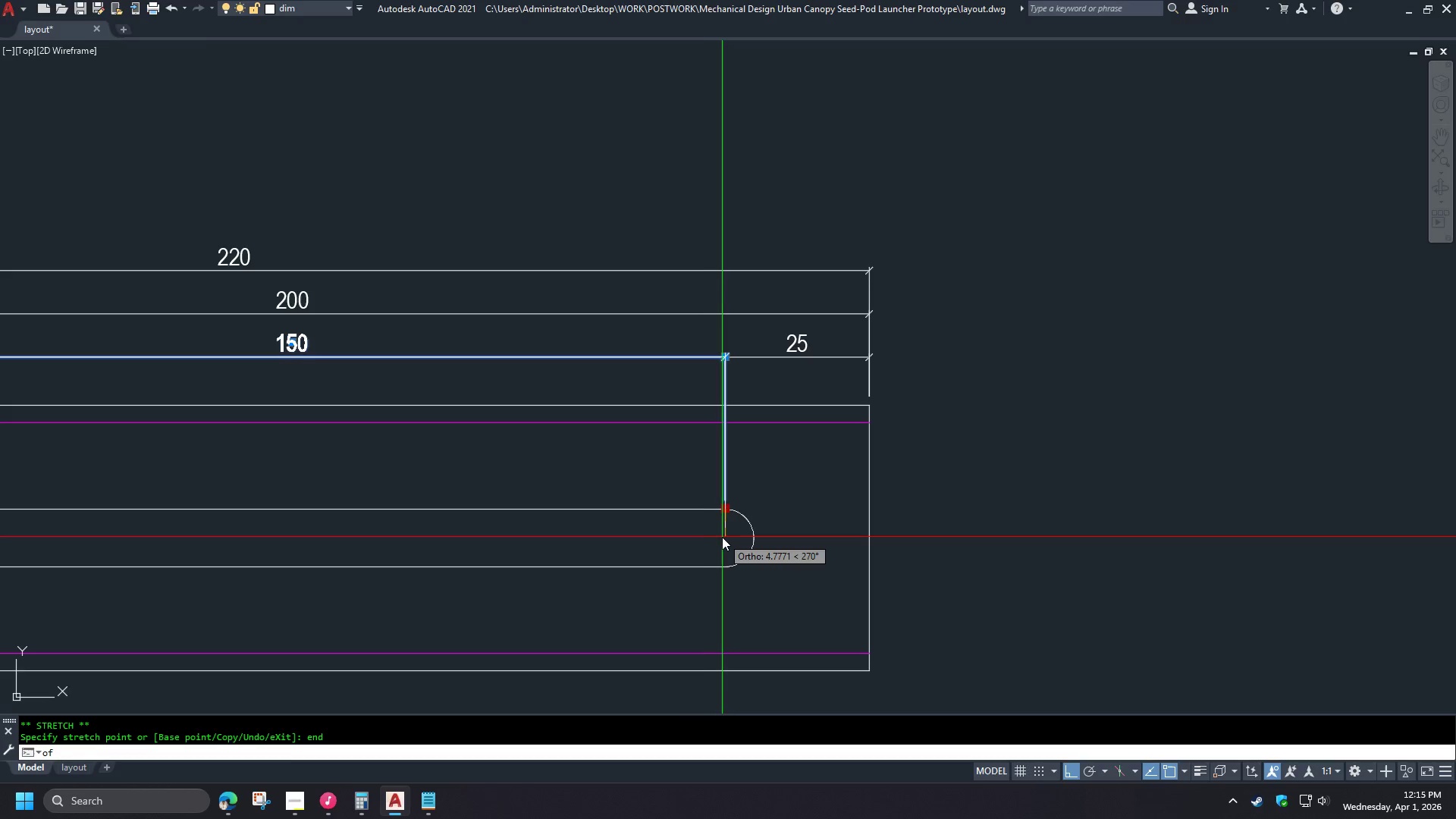 
wait(5.34)
 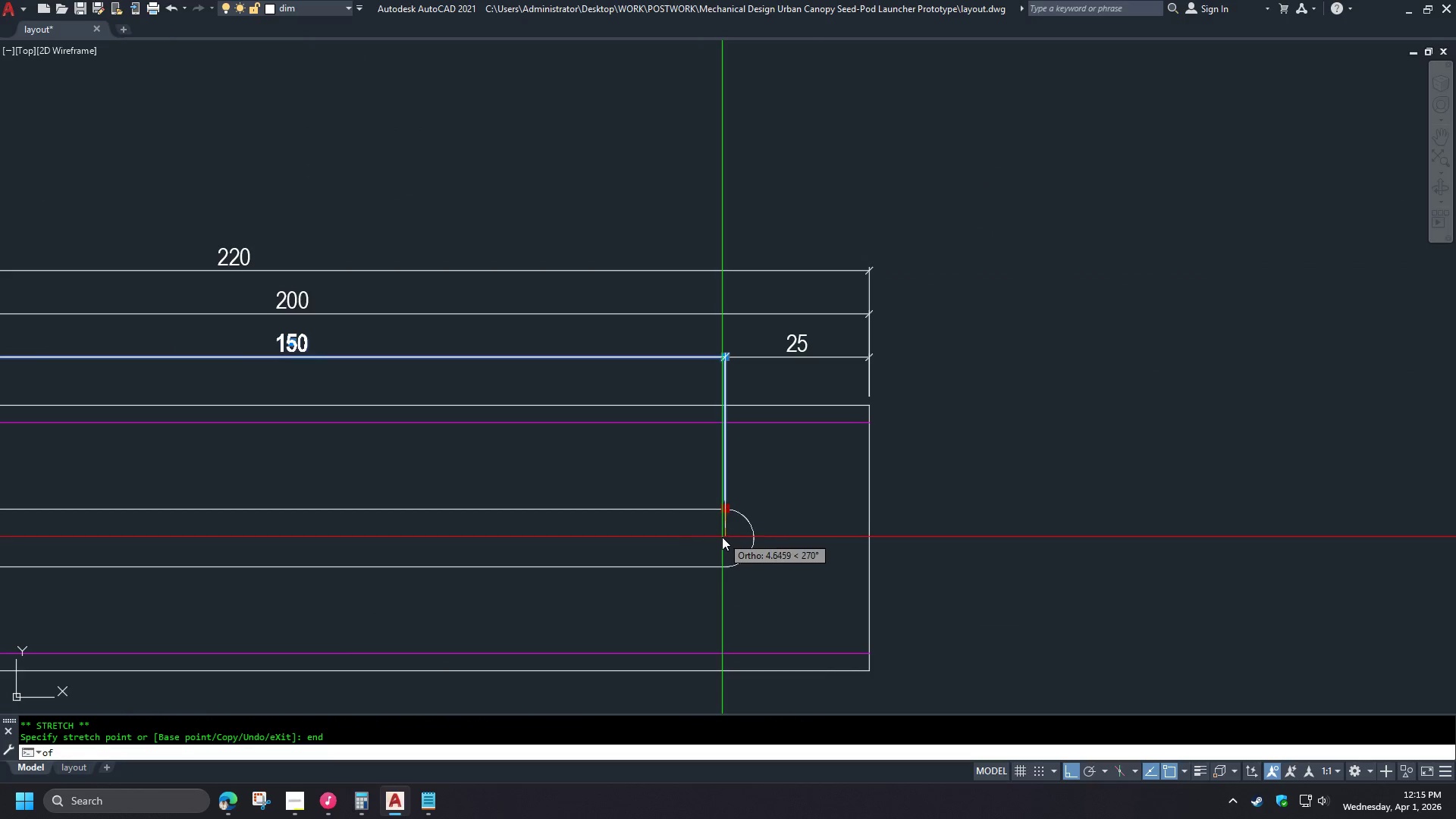 
scroll: coordinate [732, 533], scroll_direction: down, amount: 2.0
 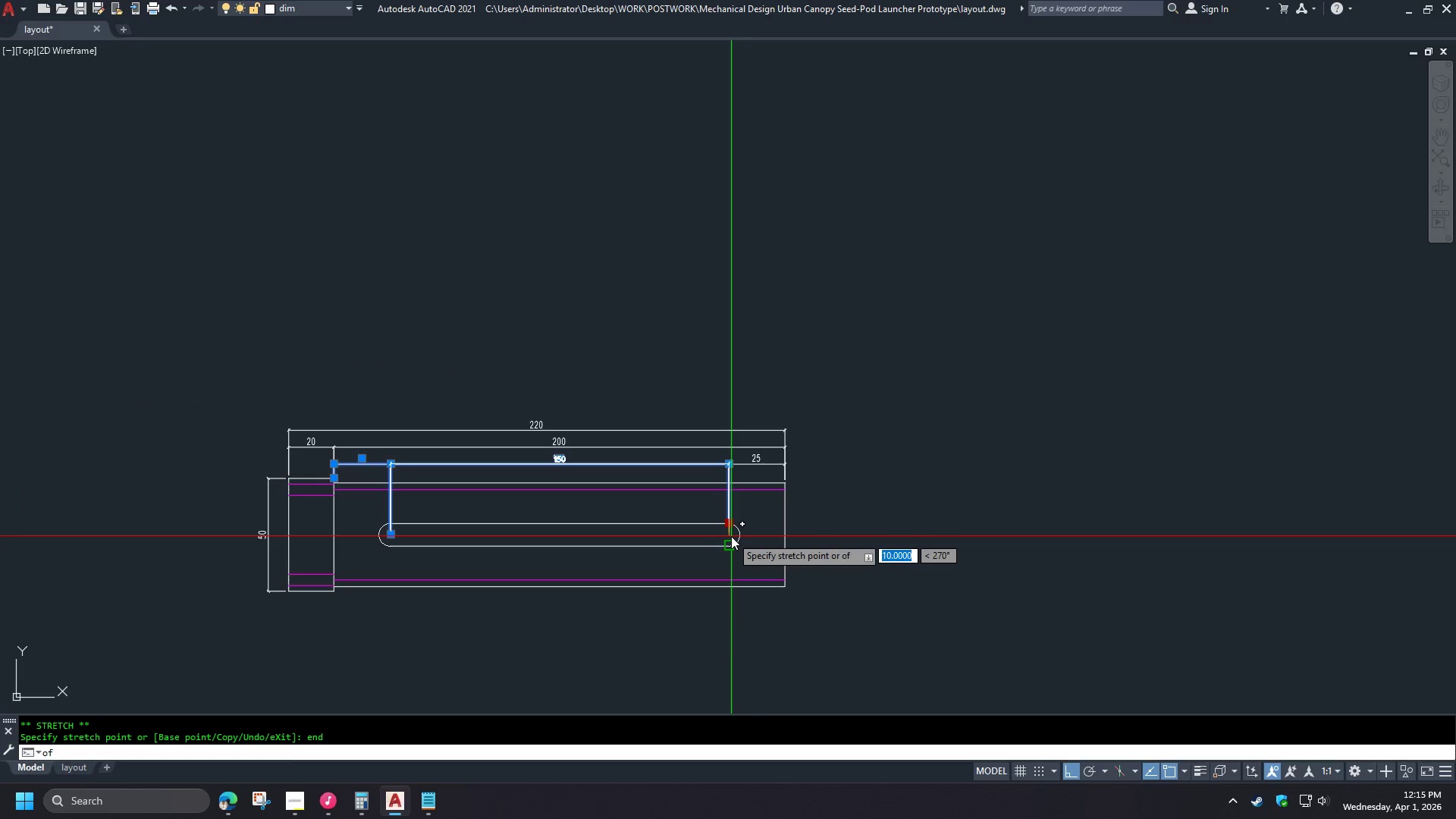 
scroll: coordinate [730, 536], scroll_direction: up, amount: 3.0
 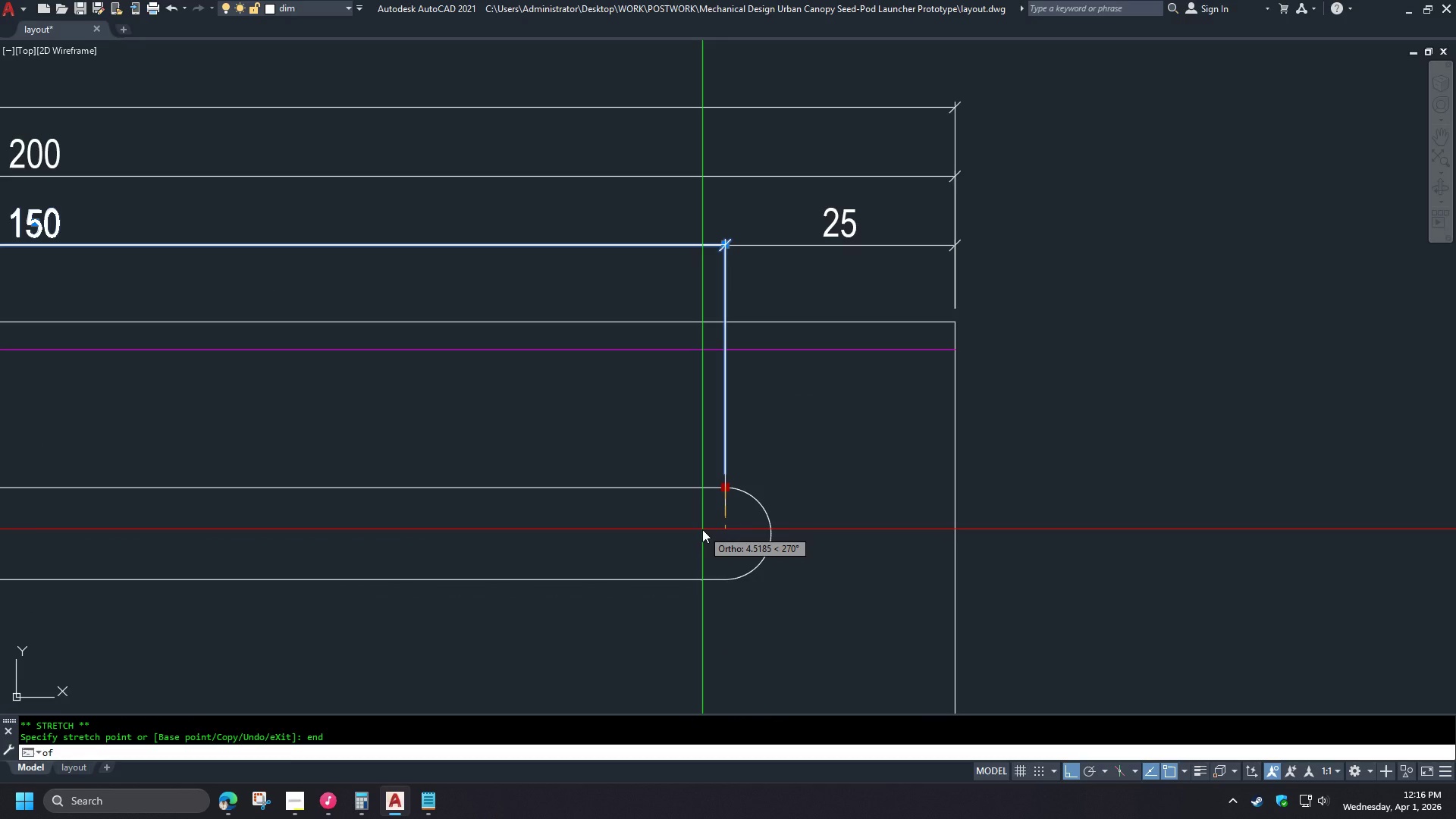 
key(Shift+ShiftLeft)
 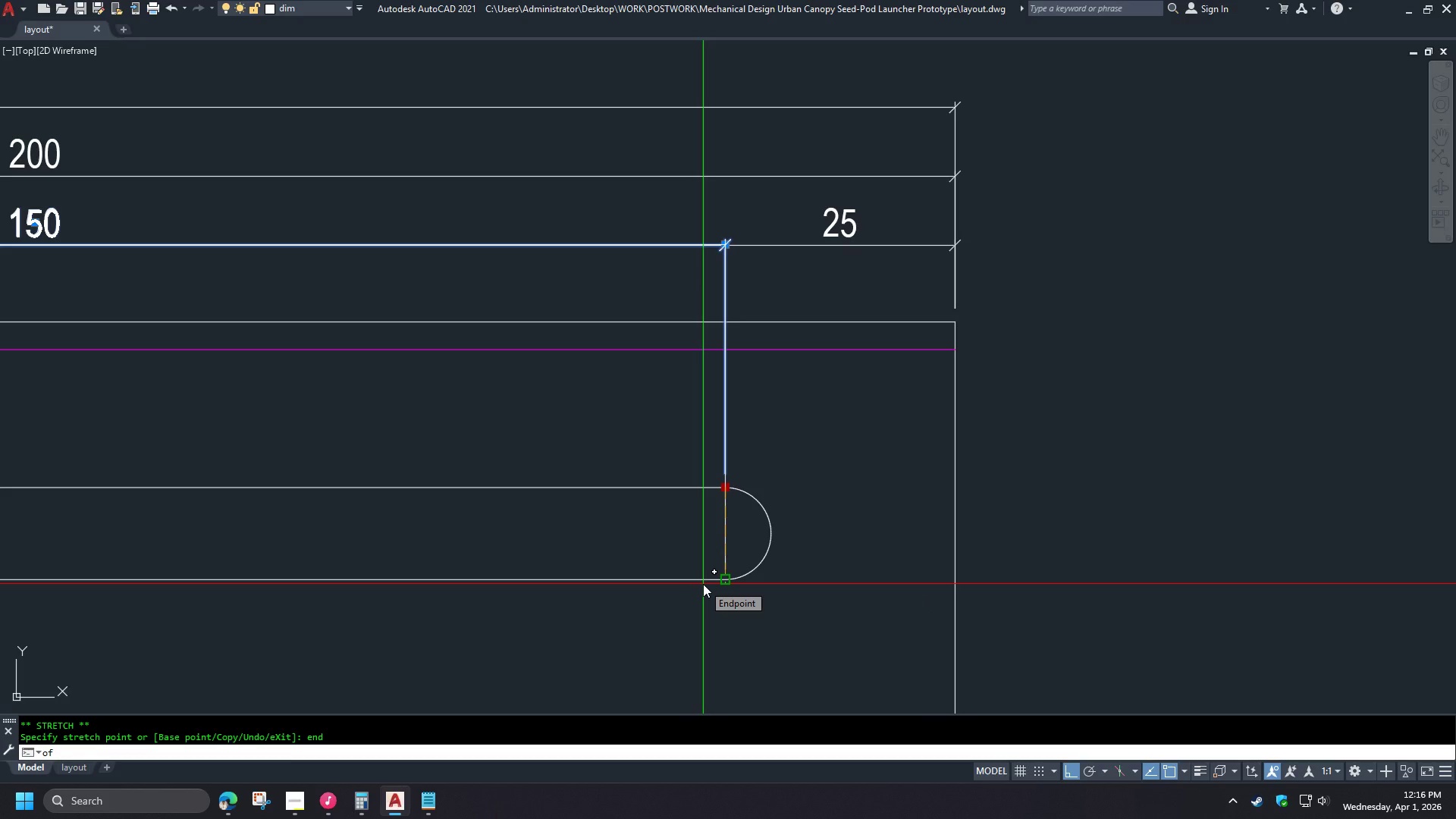 
left_click([703, 584])
 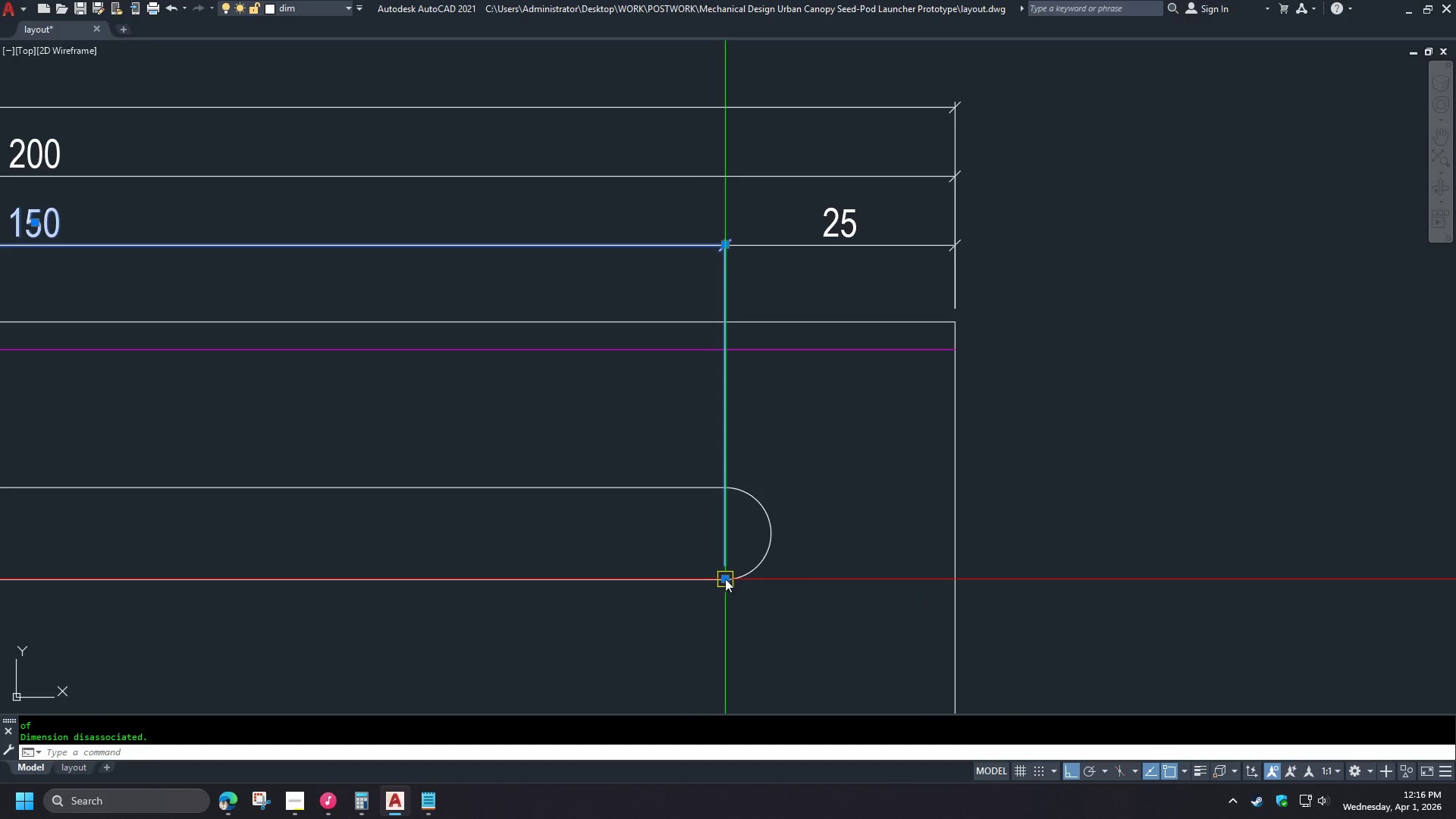 
left_click([725, 579])
 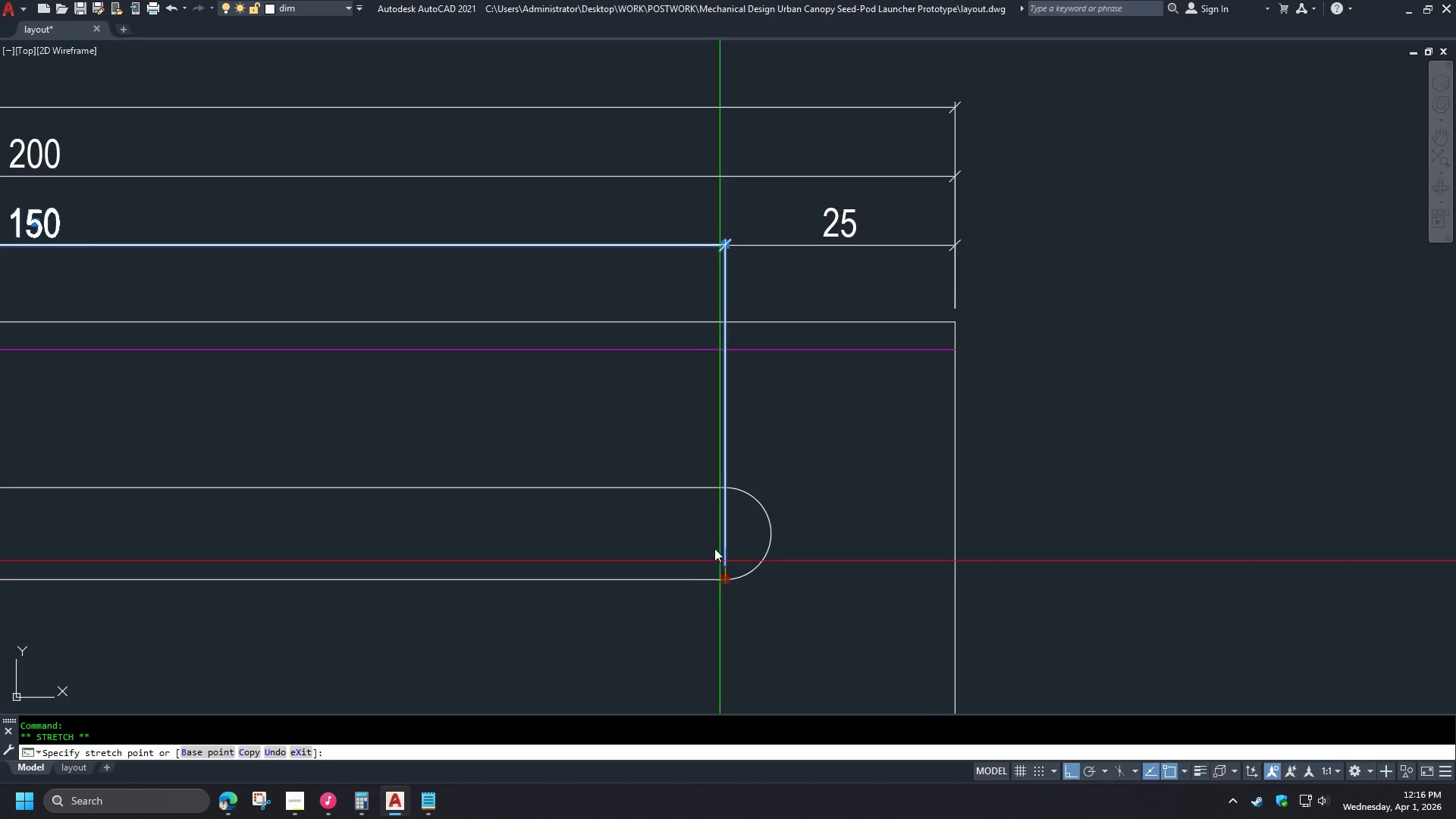 
key(Shift+ShiftLeft)
 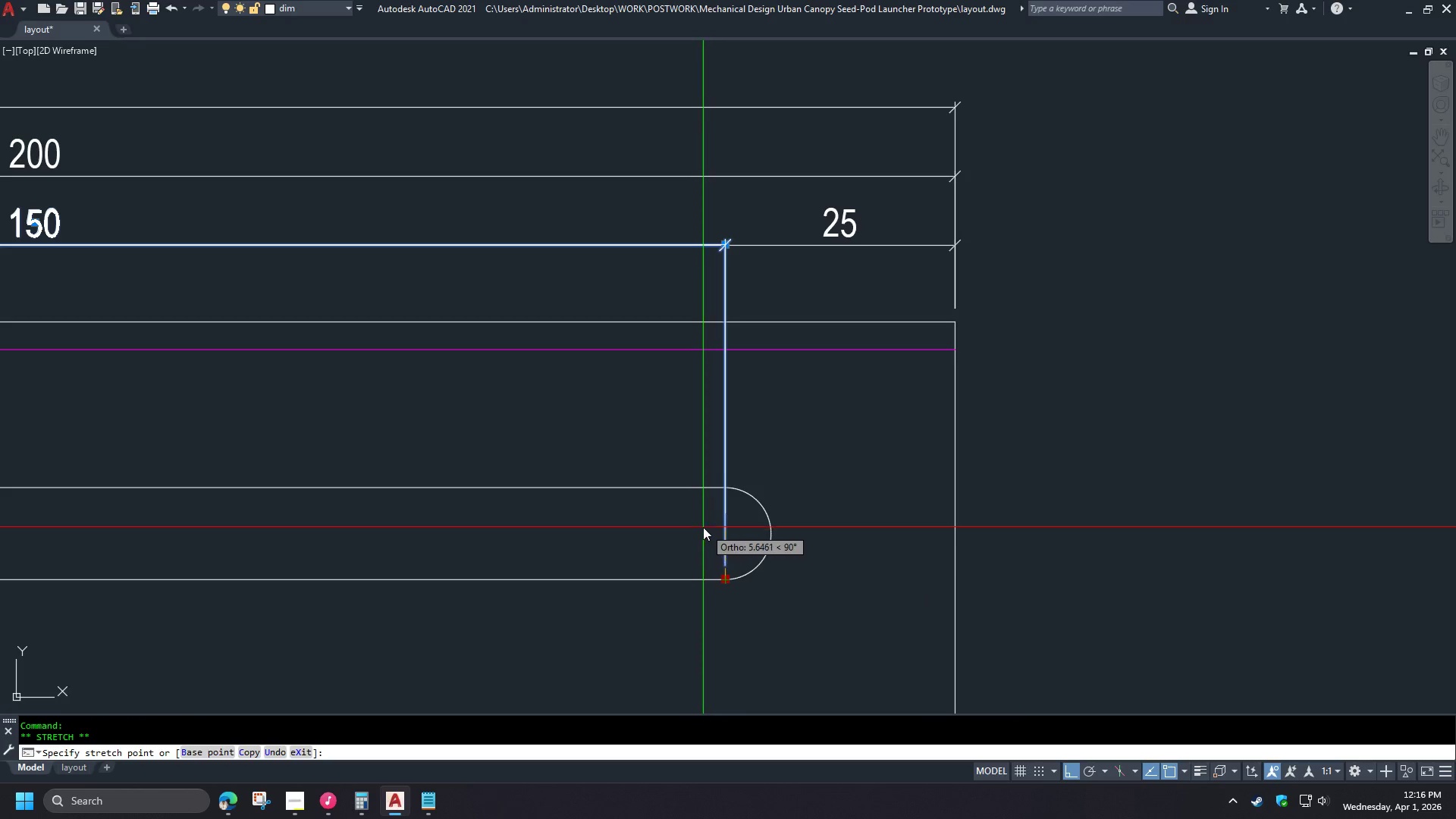 
right_click([703, 527])
 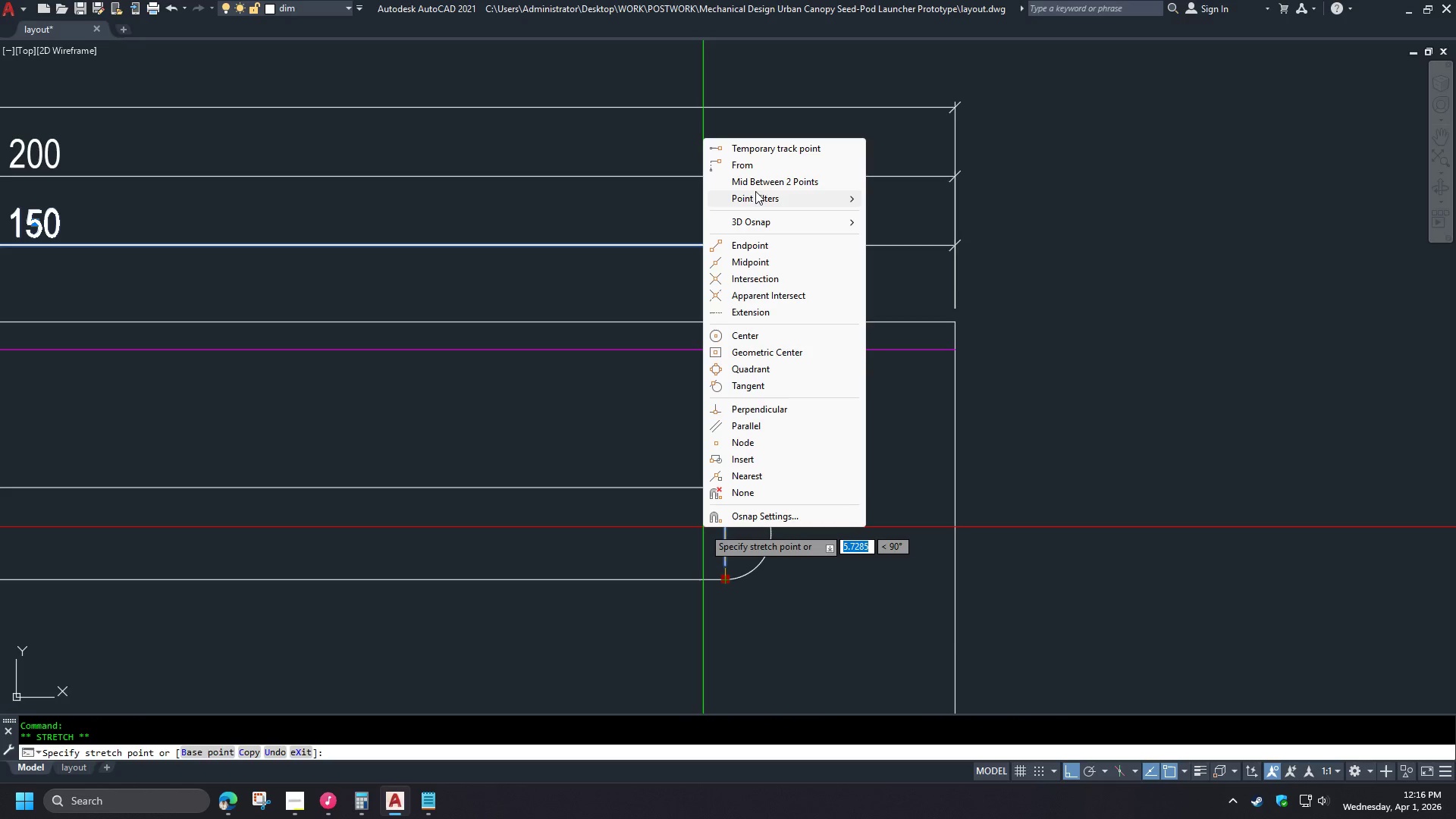 
left_click([755, 188])
 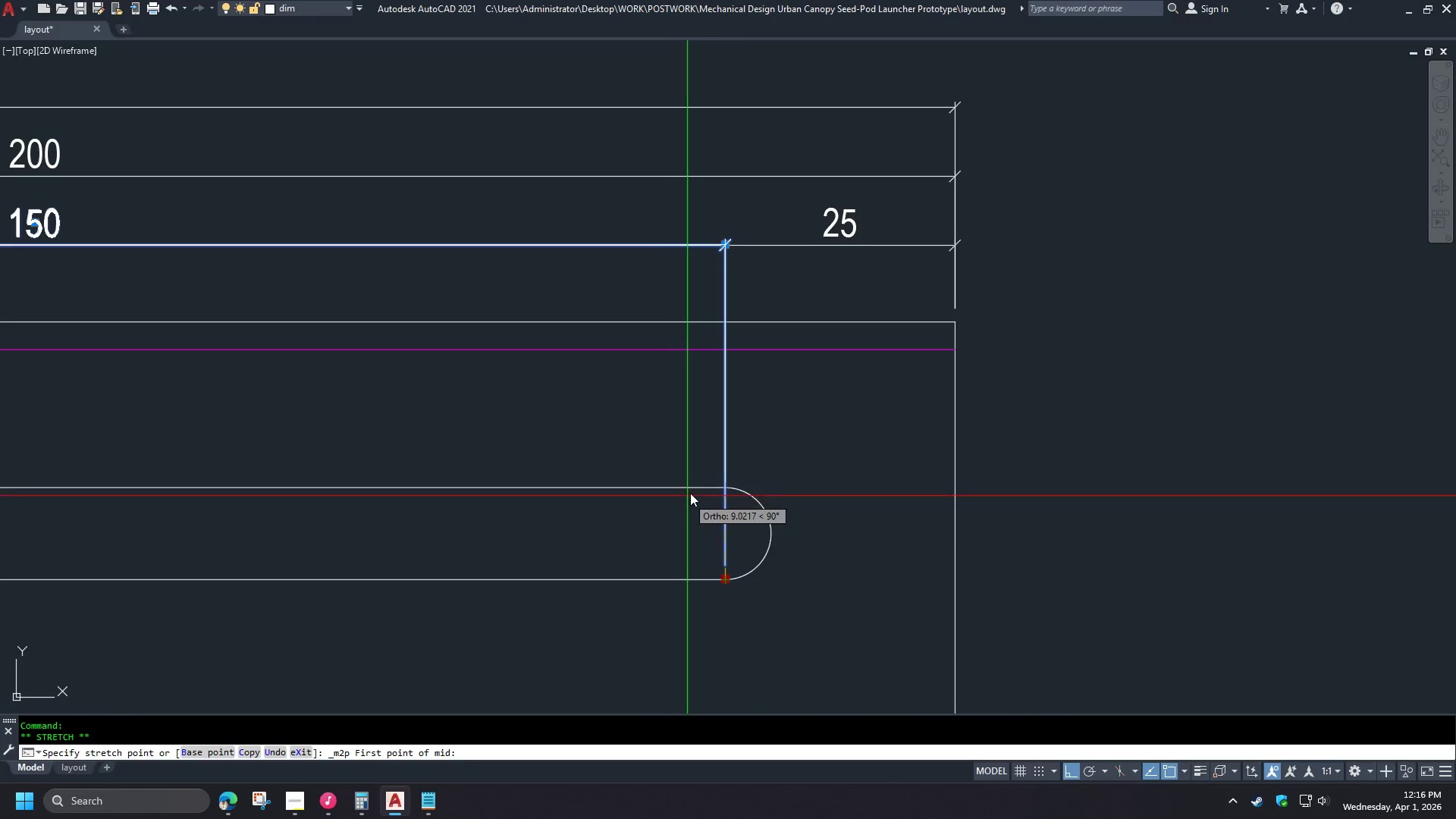 
type(end end )
 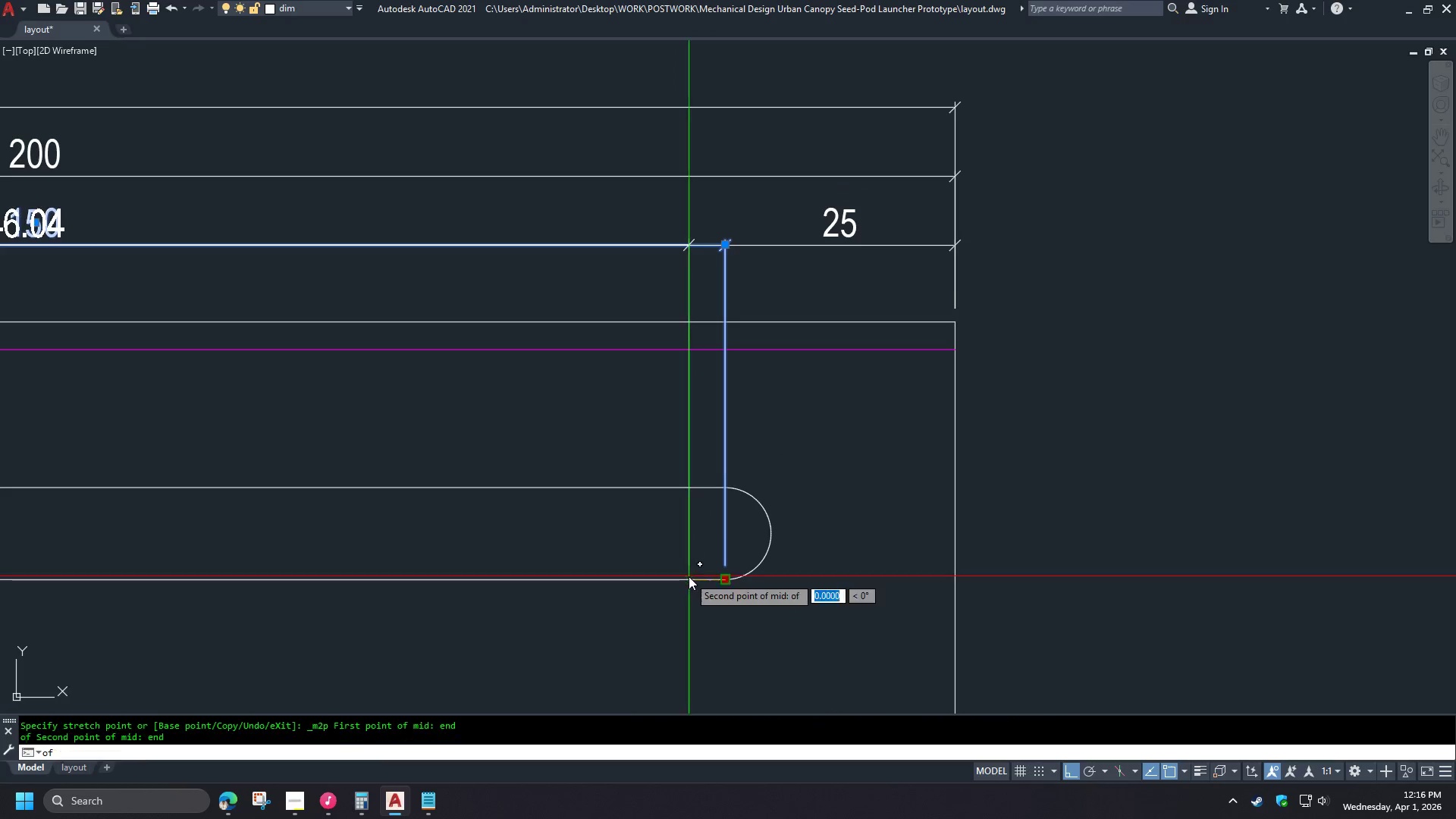 
left_click([689, 576])
 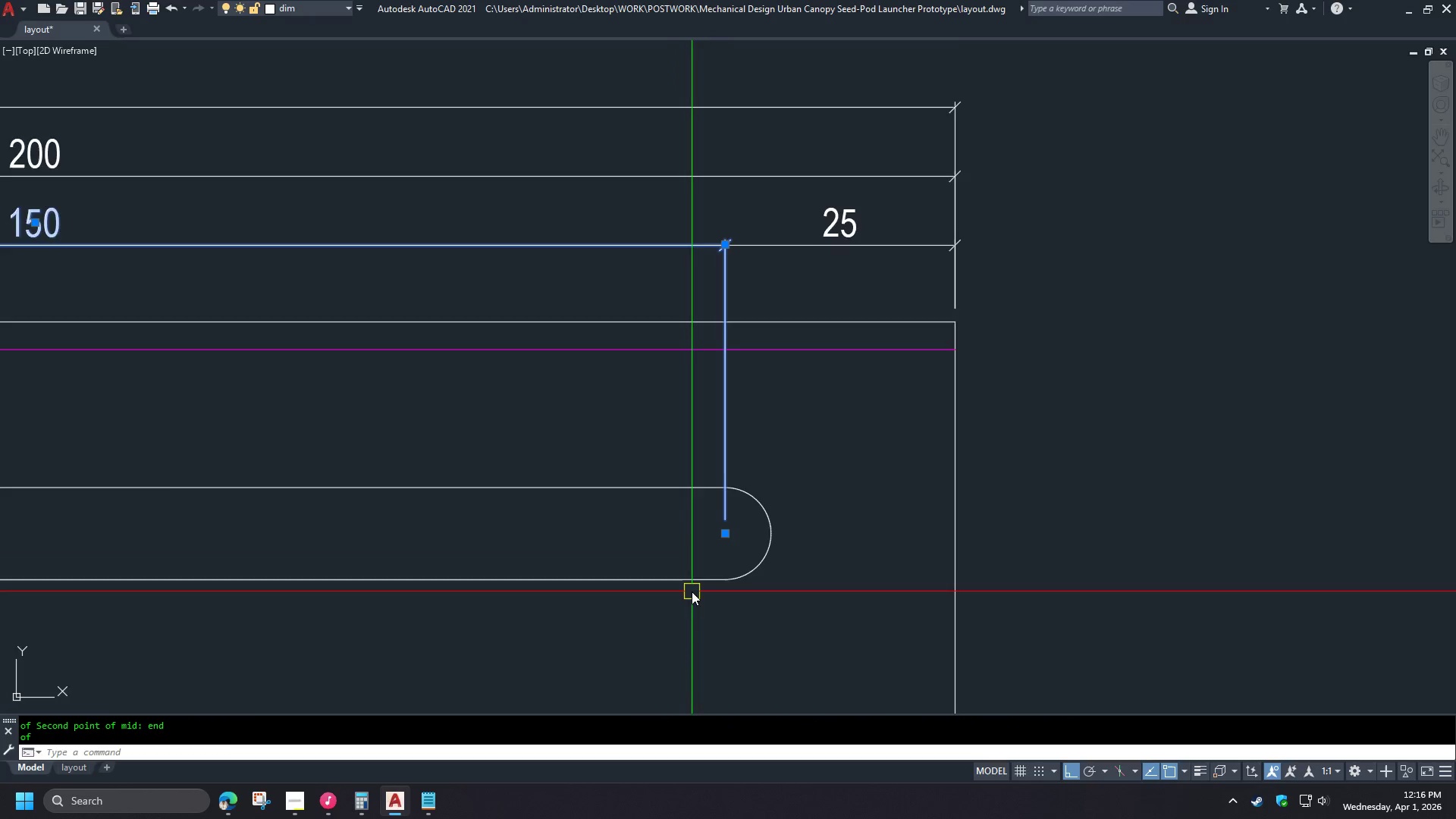 
key(Escape)
 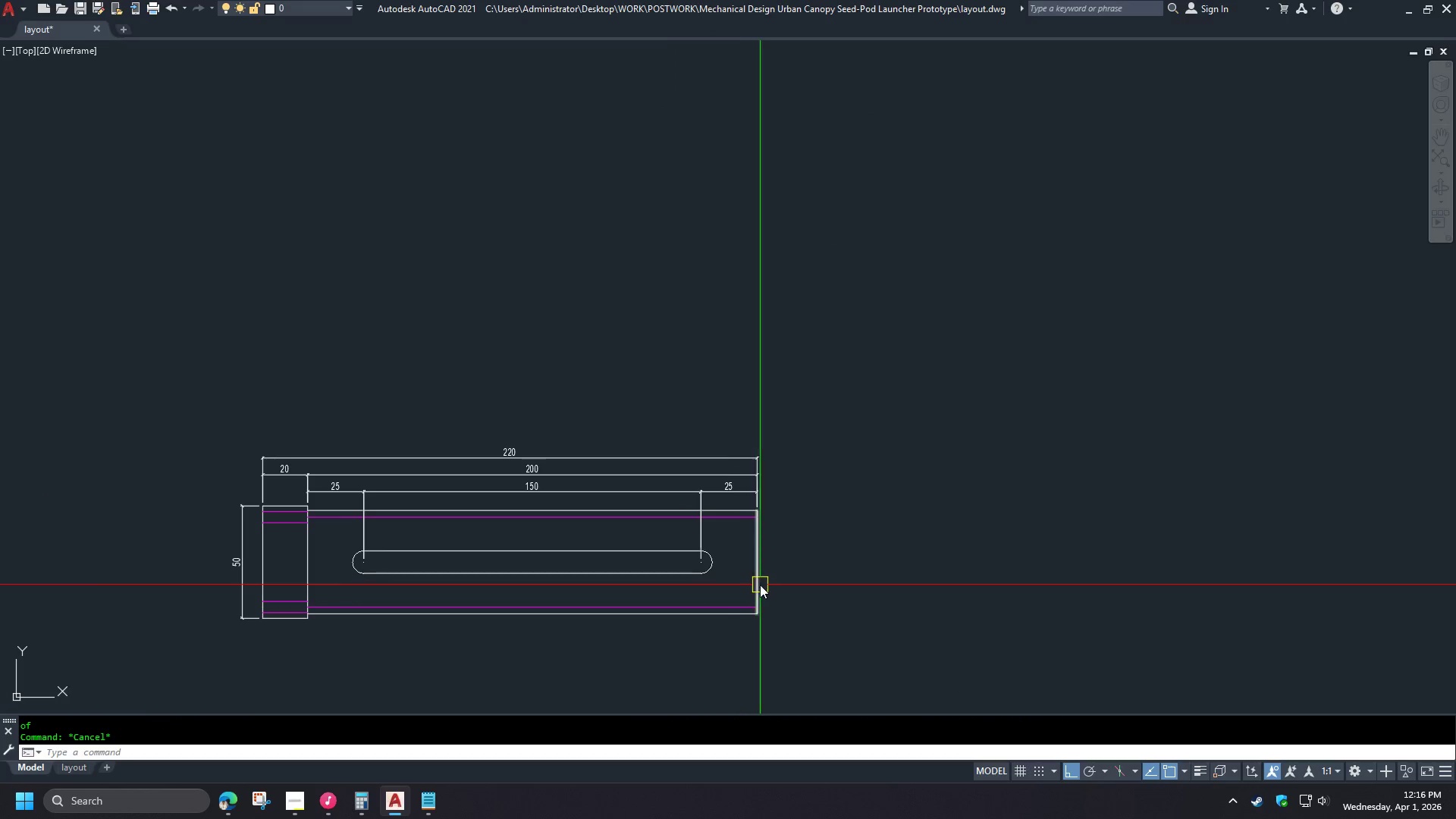 
key(Escape)
 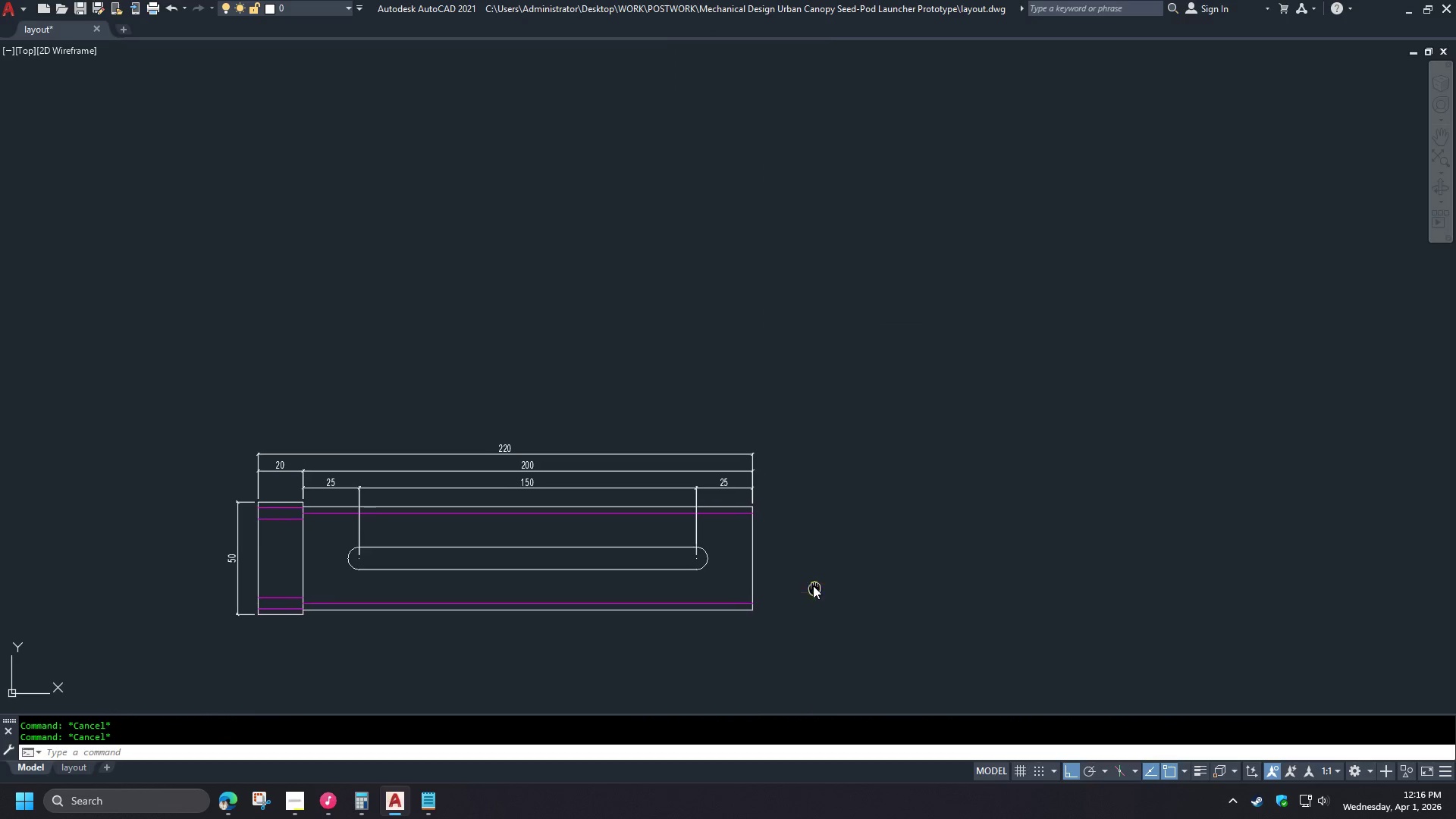 
scroll: coordinate [692, 569], scroll_direction: down, amount: 3.0
 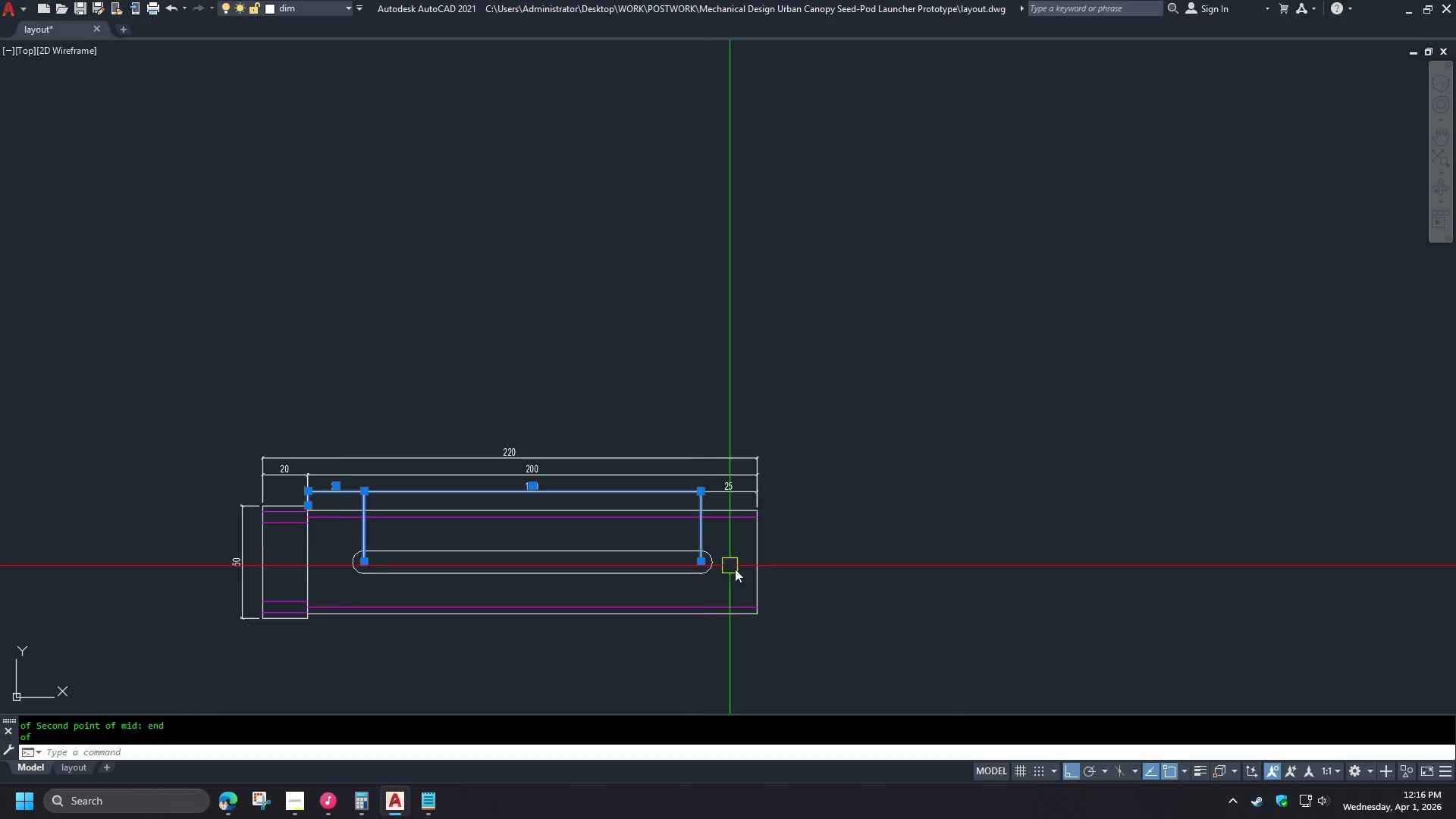 
type(dli)
 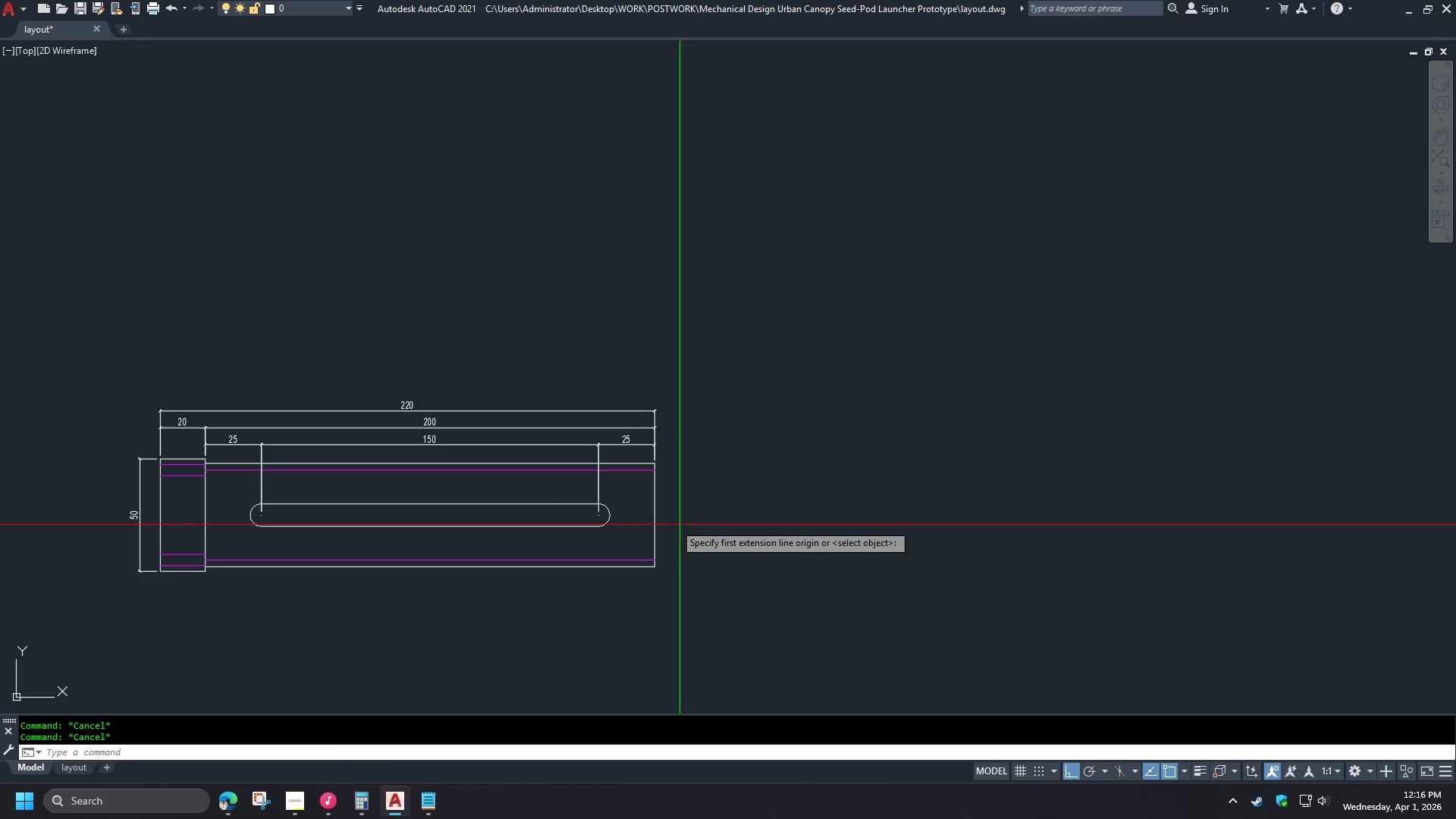 
type( en)
 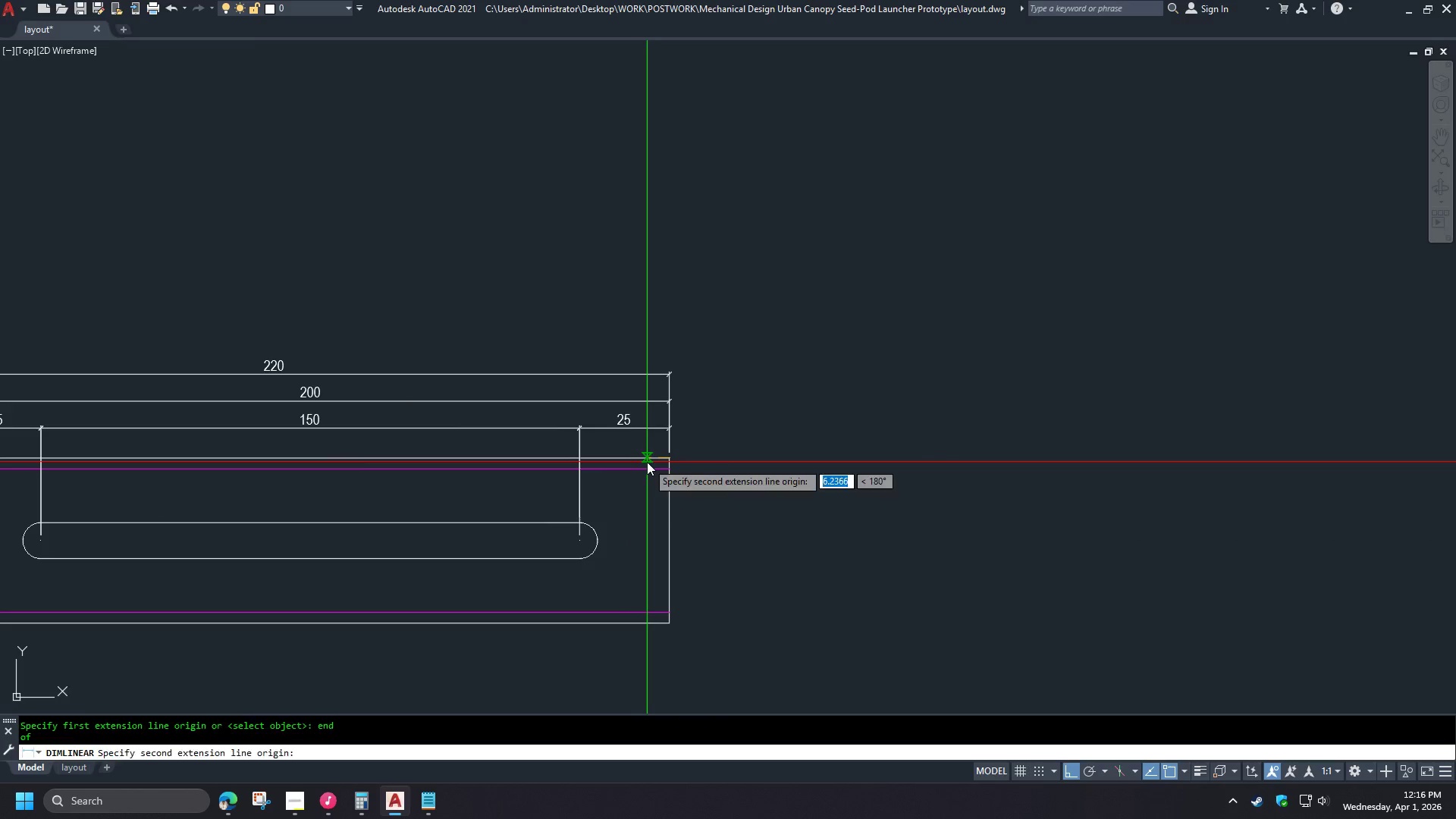 
scroll: coordinate [629, 474], scroll_direction: up, amount: 1.0
 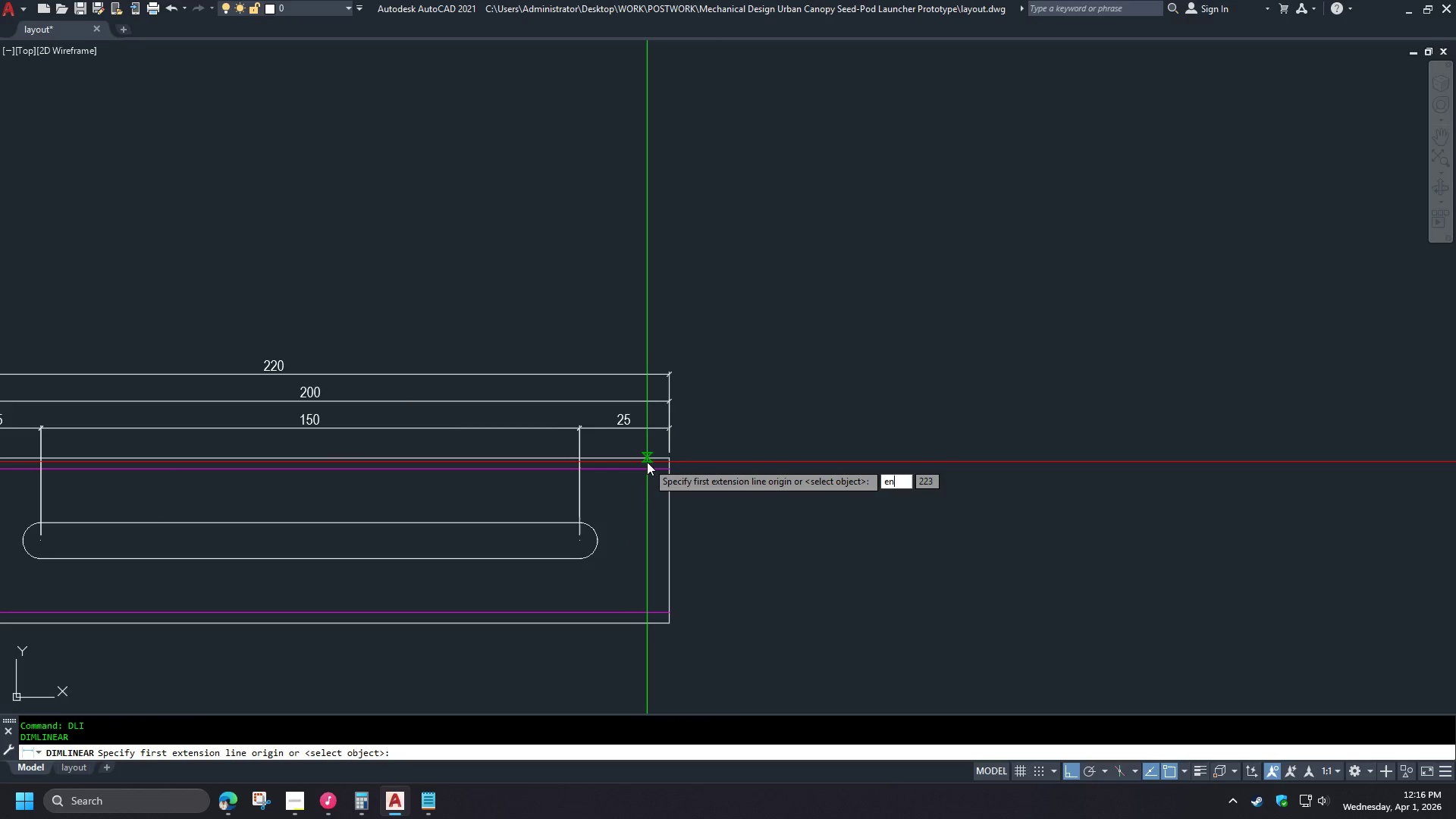 
key(D)
 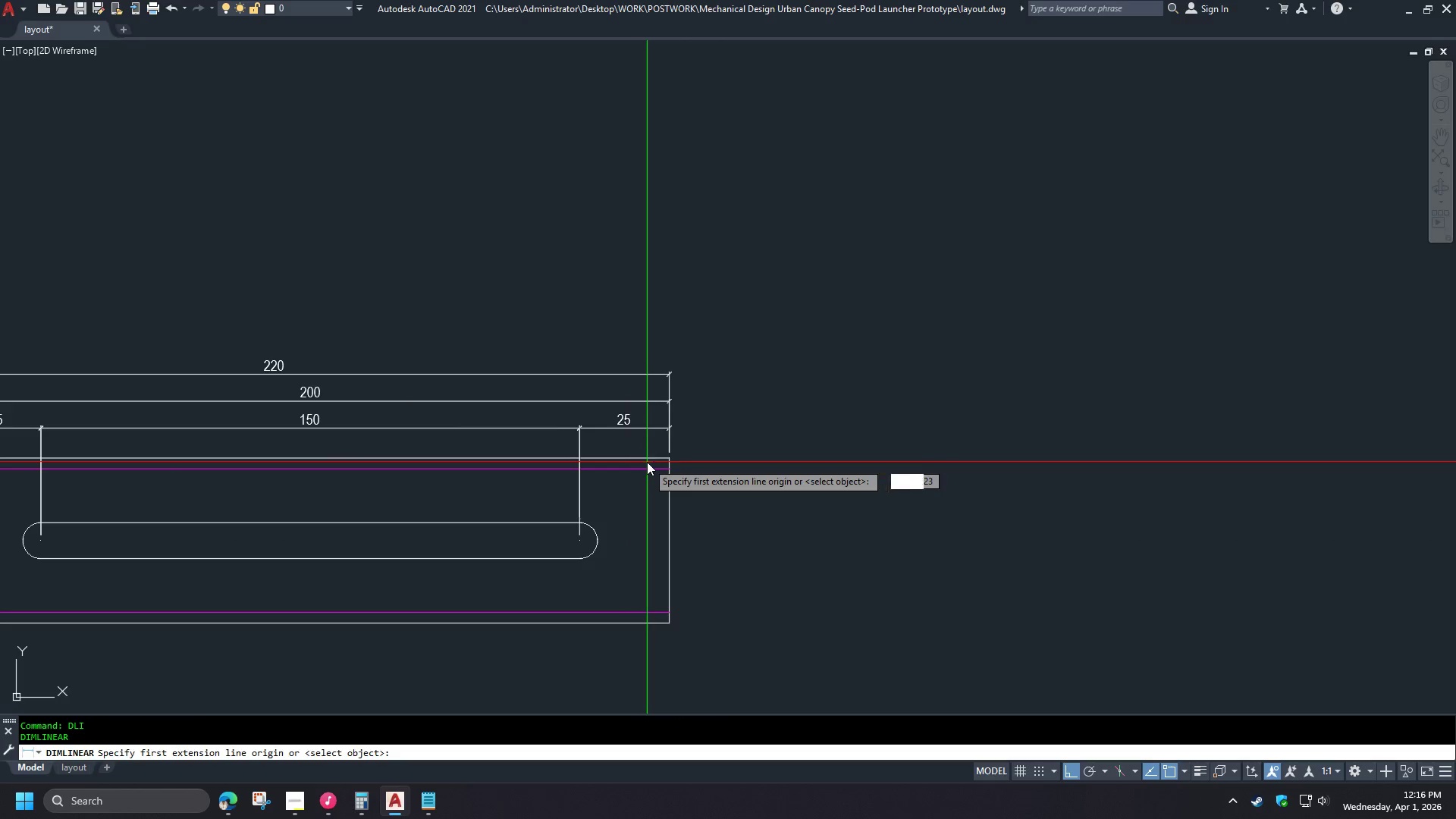 
key(Space)
 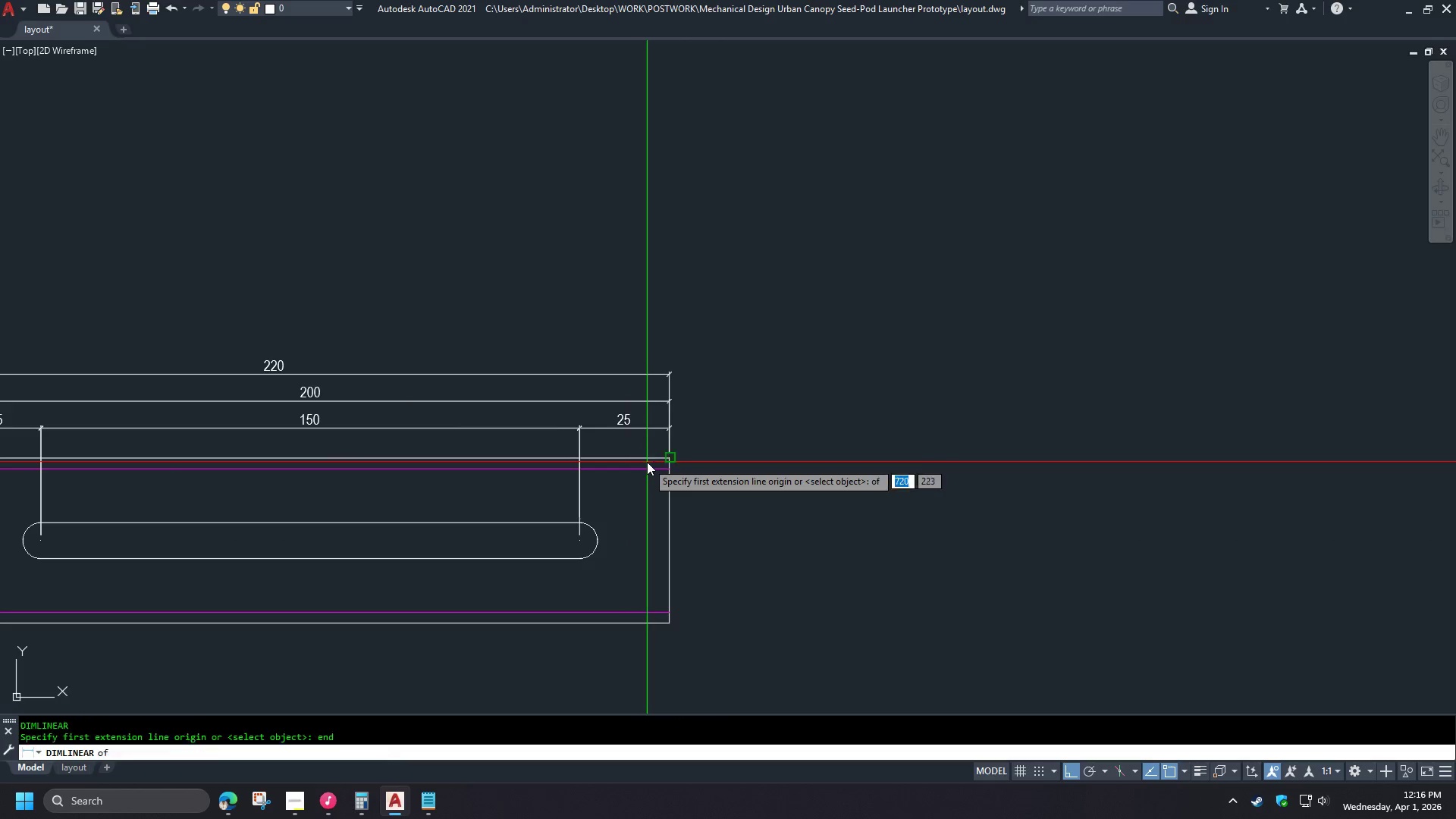 
left_click([647, 462])
 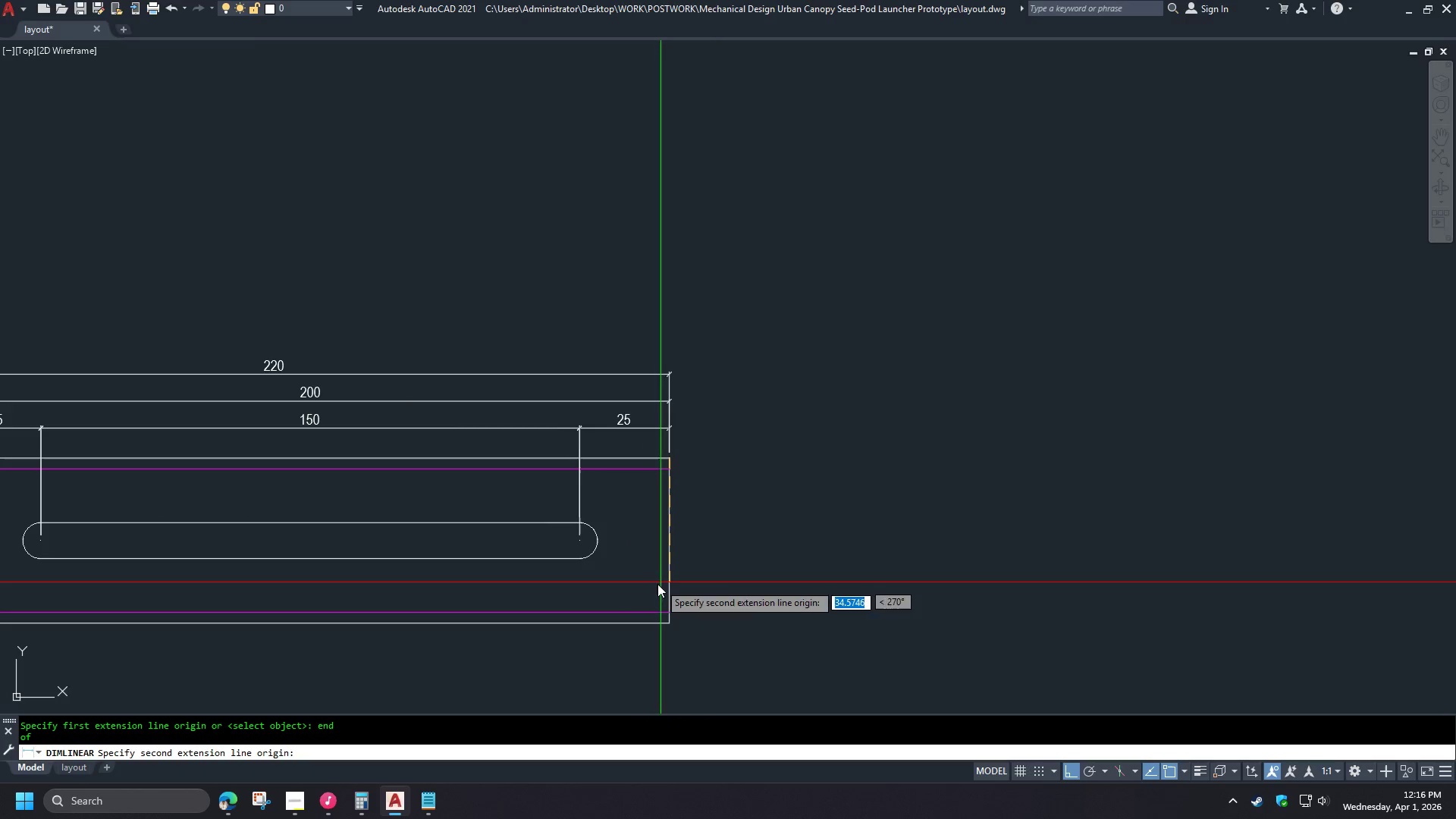 
type(end )
 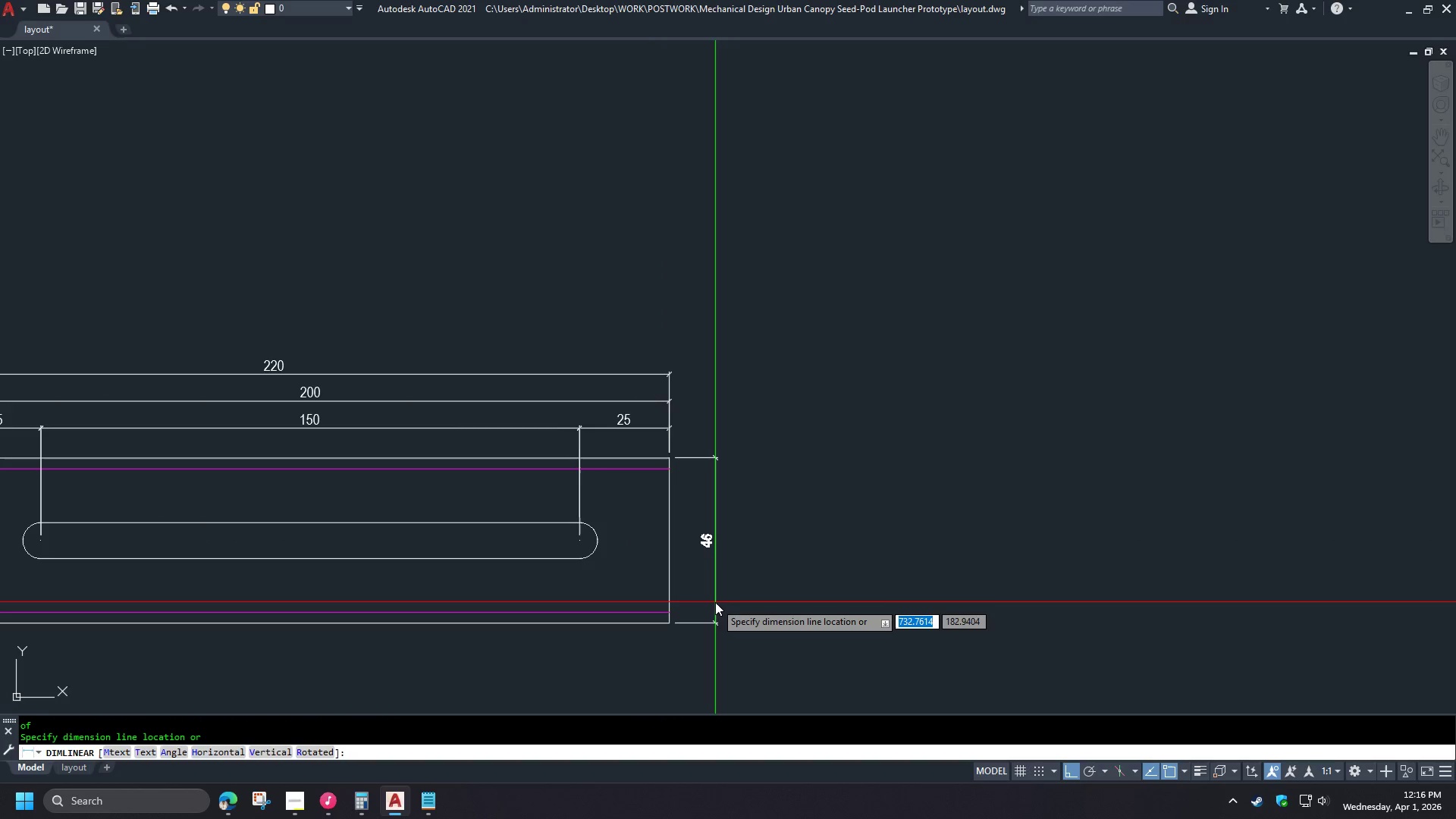 
left_click([703, 601])
 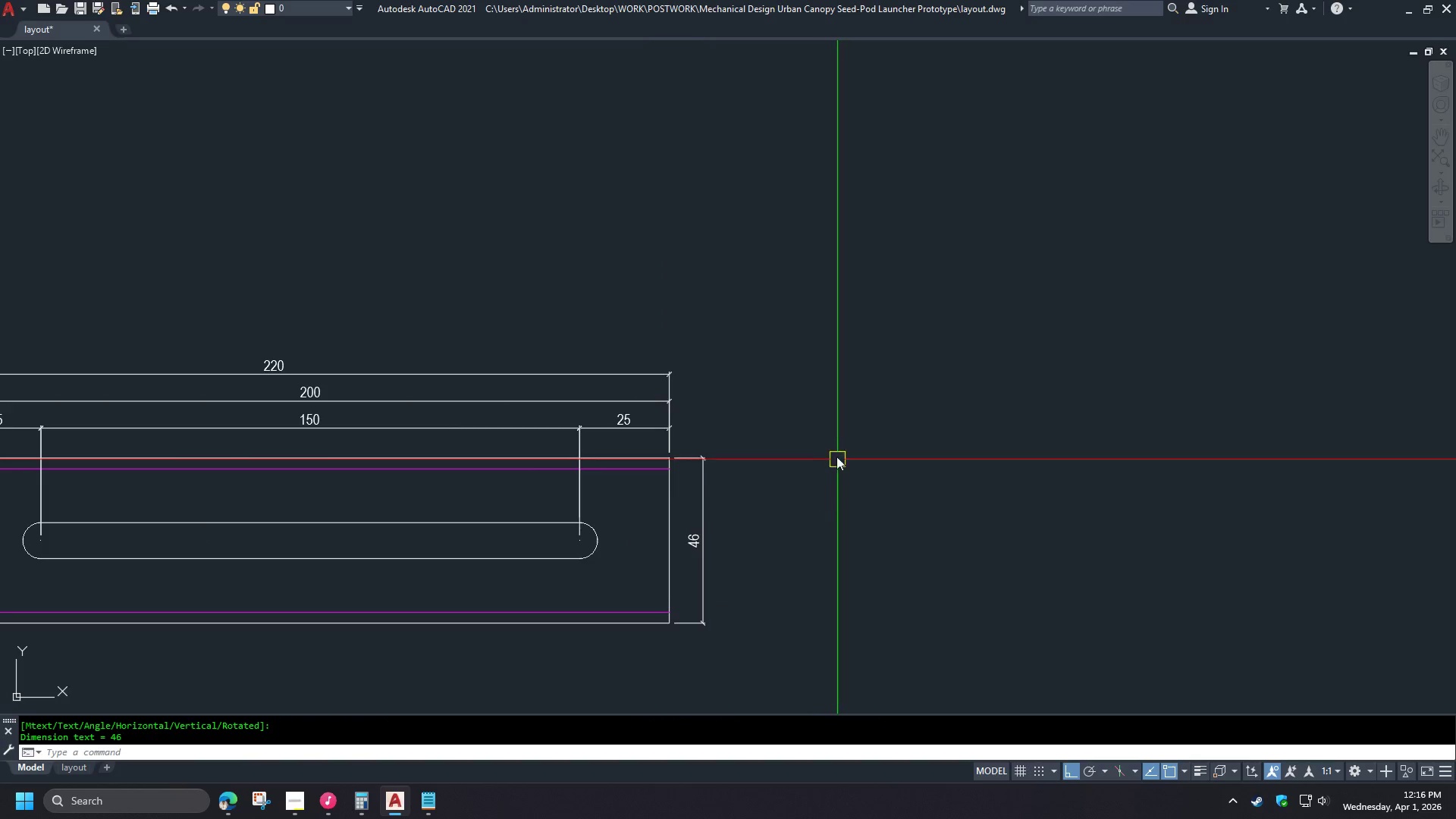 
scroll: coordinate [840, 445], scroll_direction: down, amount: 2.0
 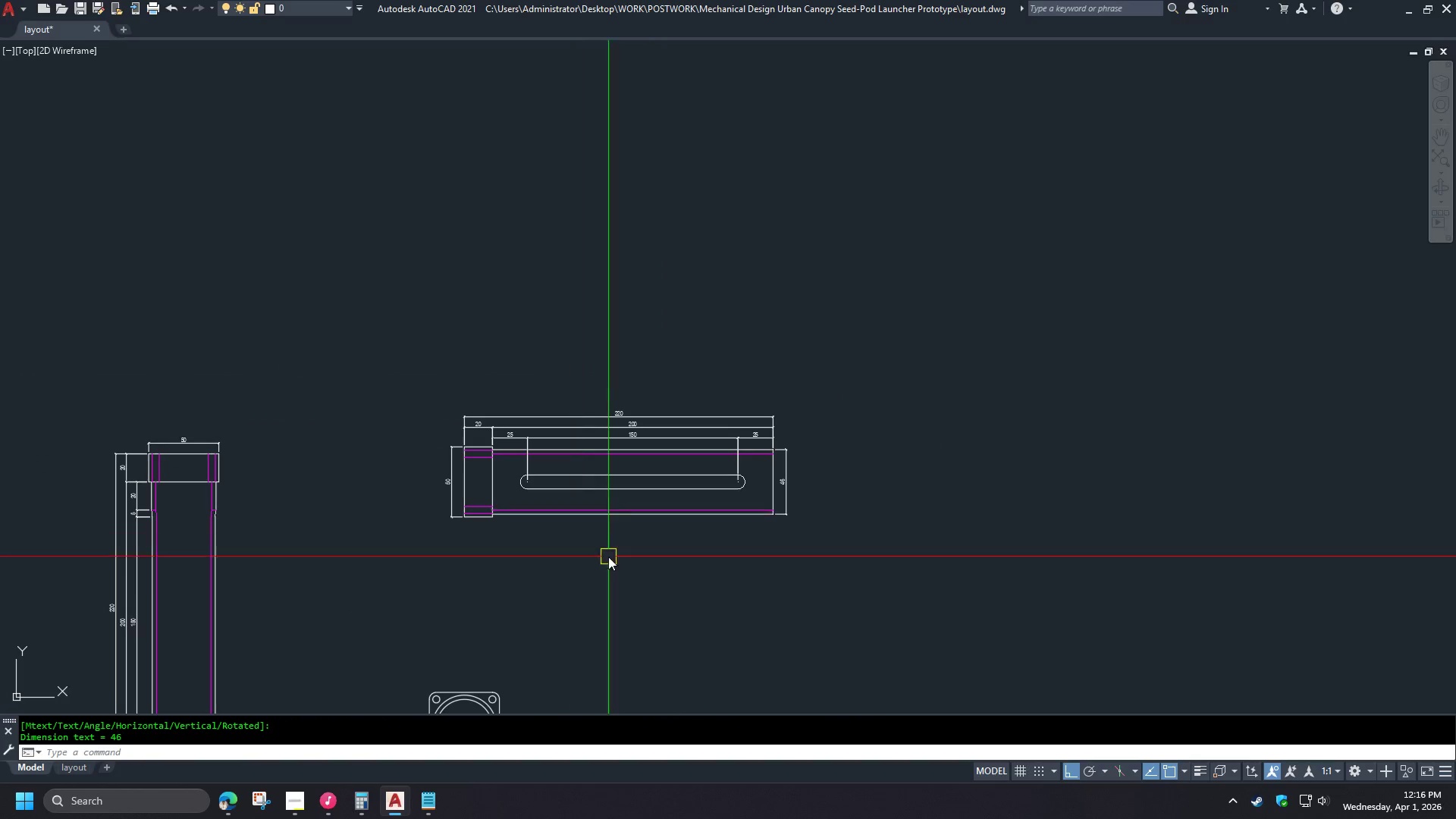 
scroll: coordinate [627, 557], scroll_direction: up, amount: 1.0
 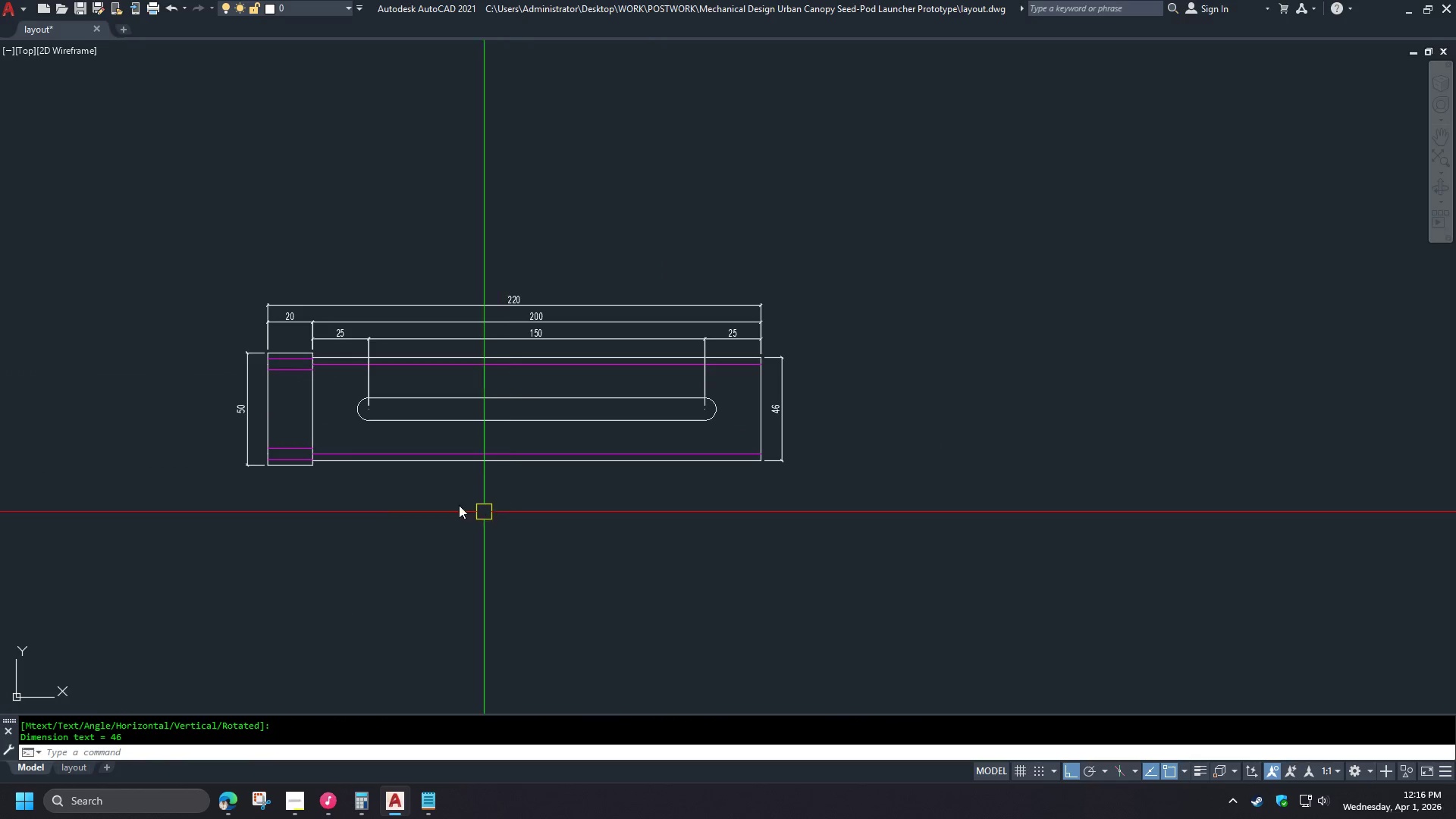 
key(S)
 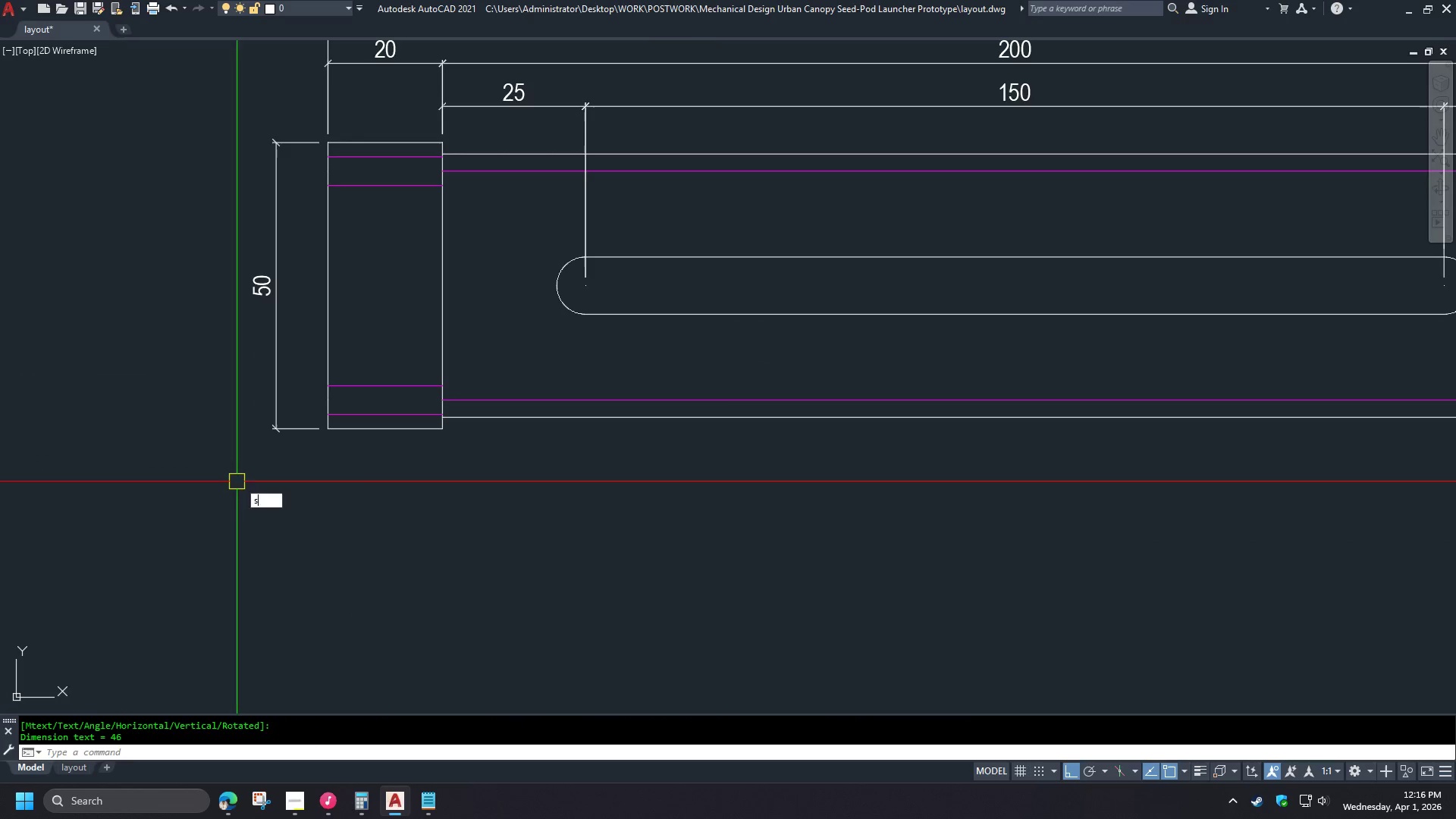 
key(Space)
 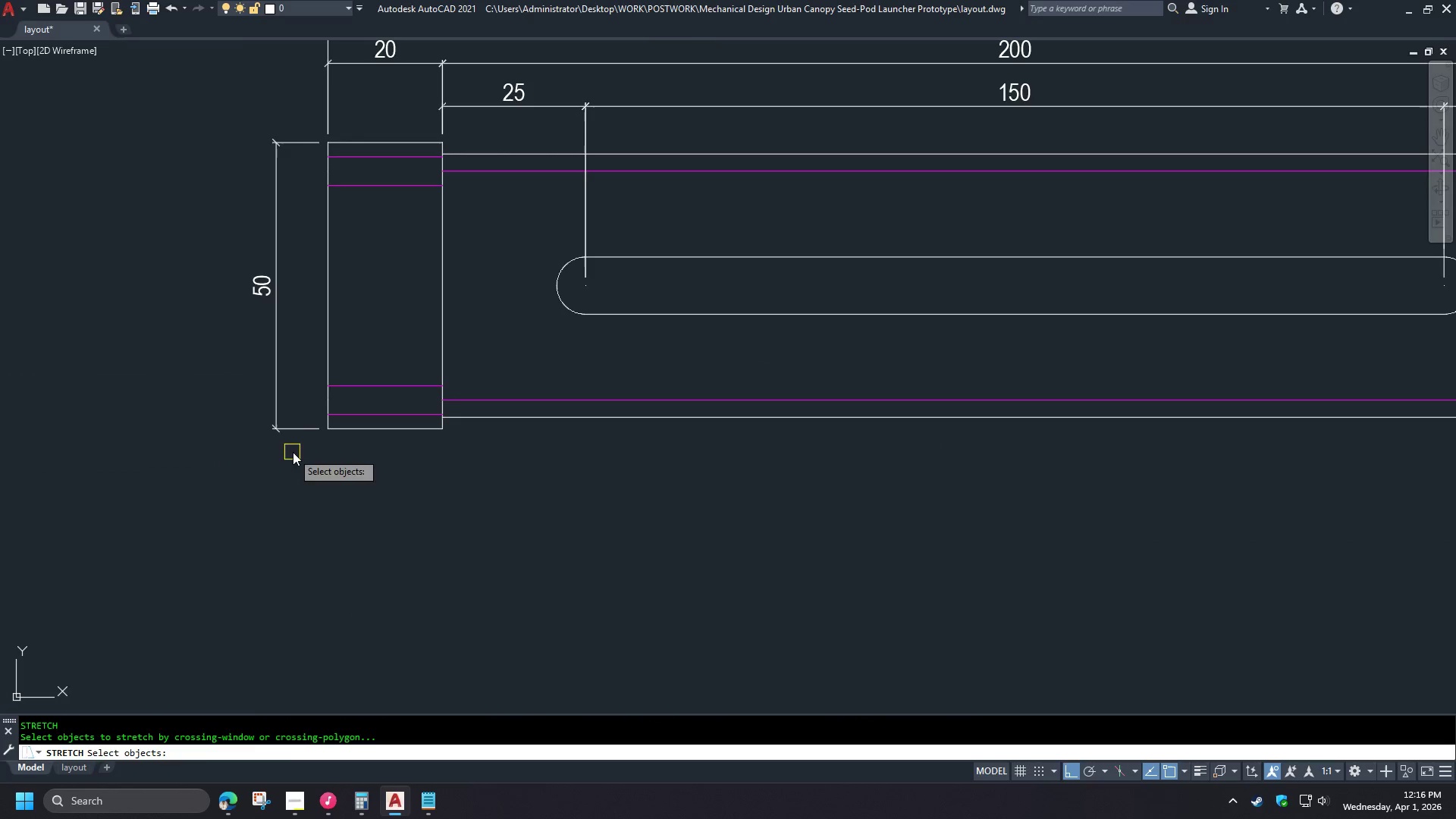 
left_click_drag(start_coordinate=[293, 450], to_coordinate=[288, 450])
 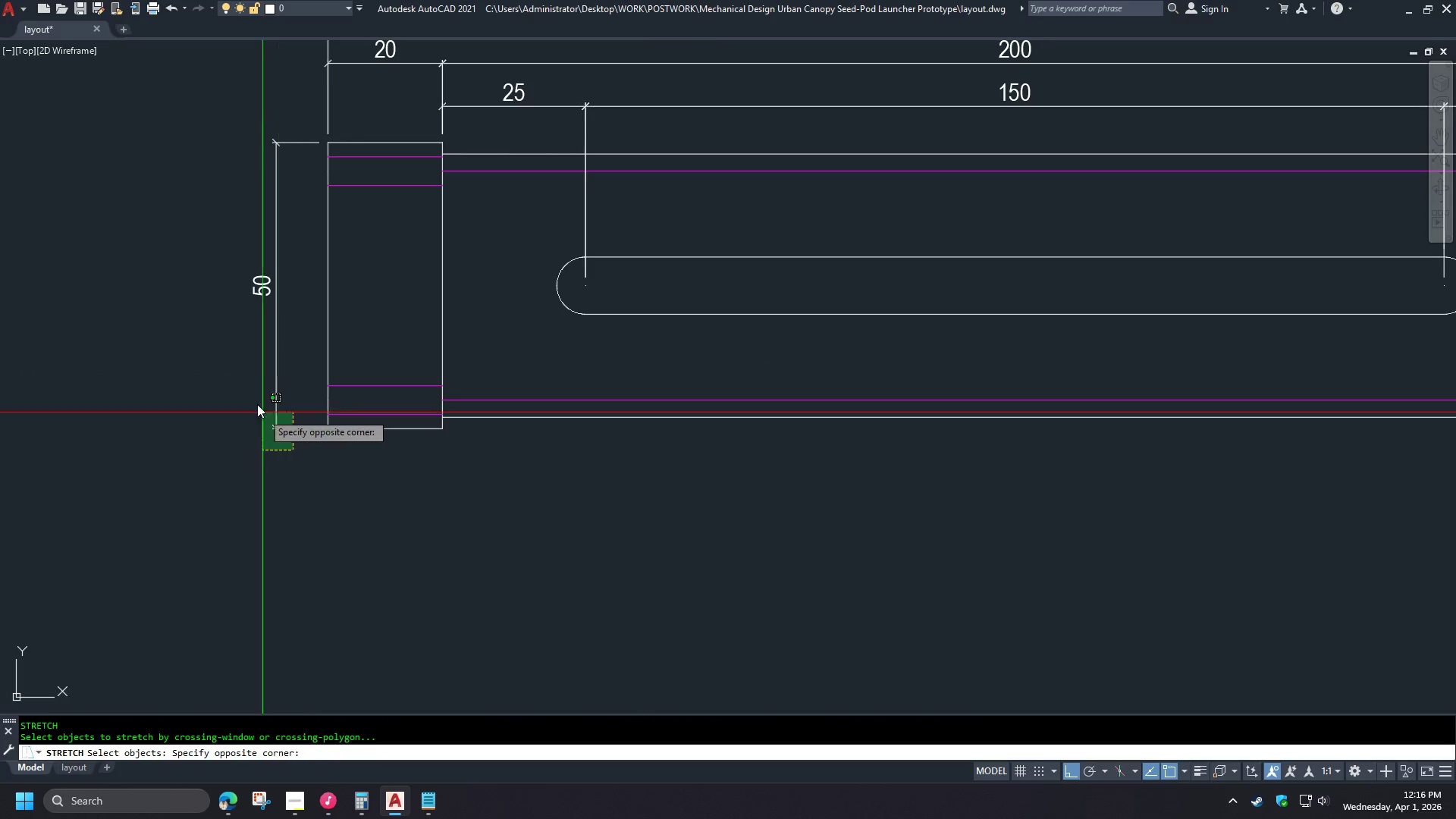 
scroll: coordinate [229, 491], scroll_direction: up, amount: 2.0
 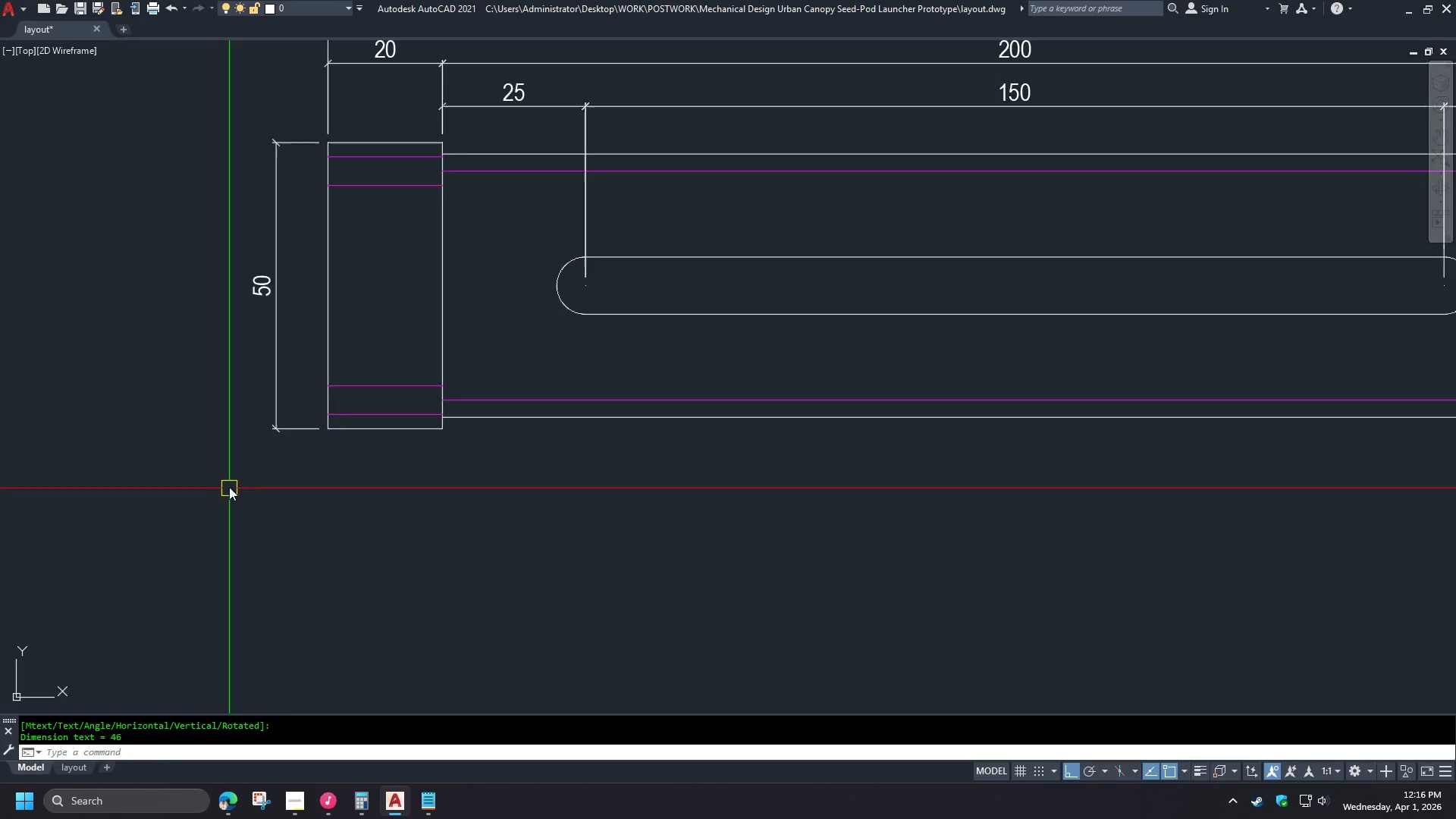 
double_click([252, 397])
 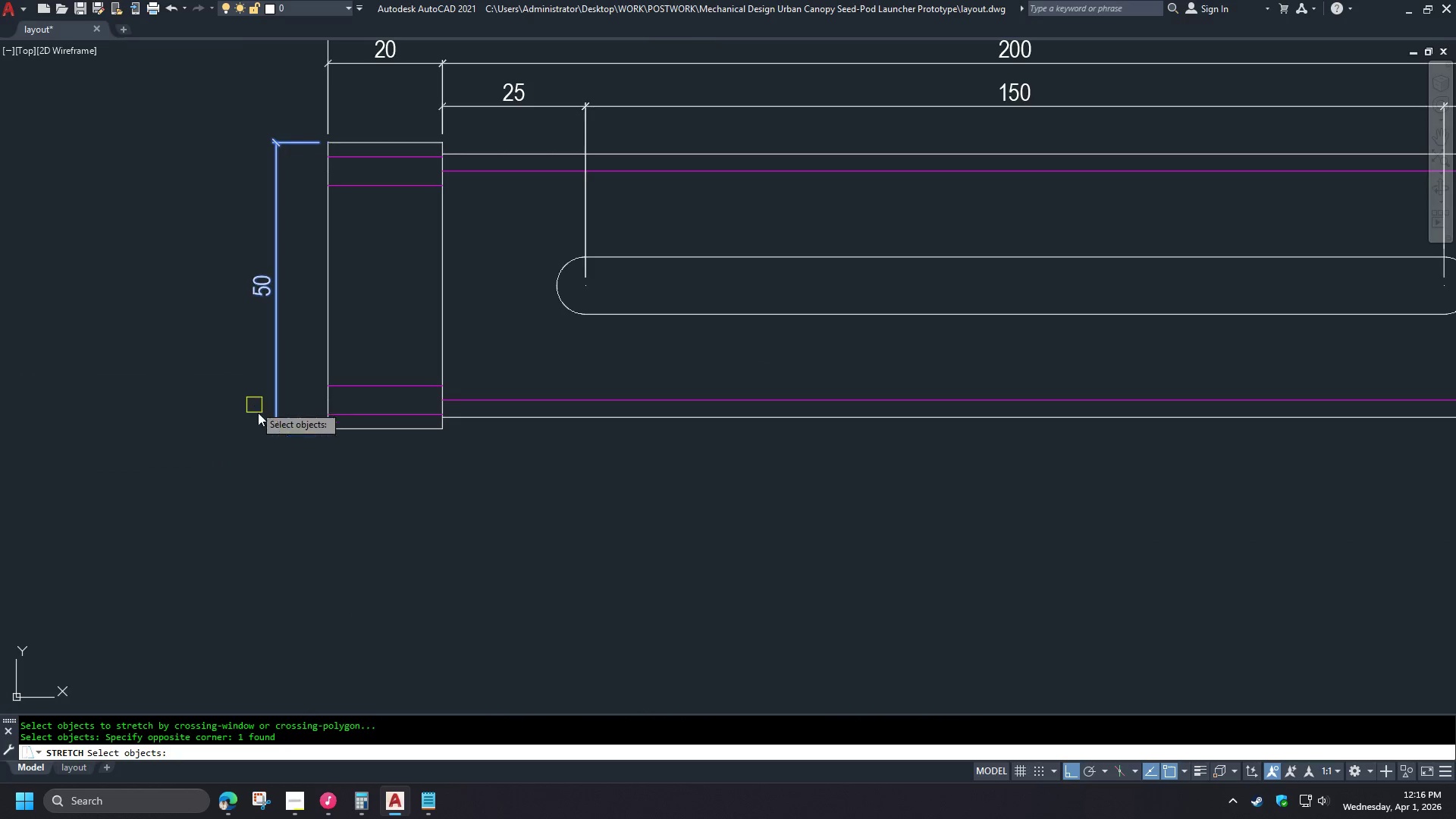 
key(Space)
 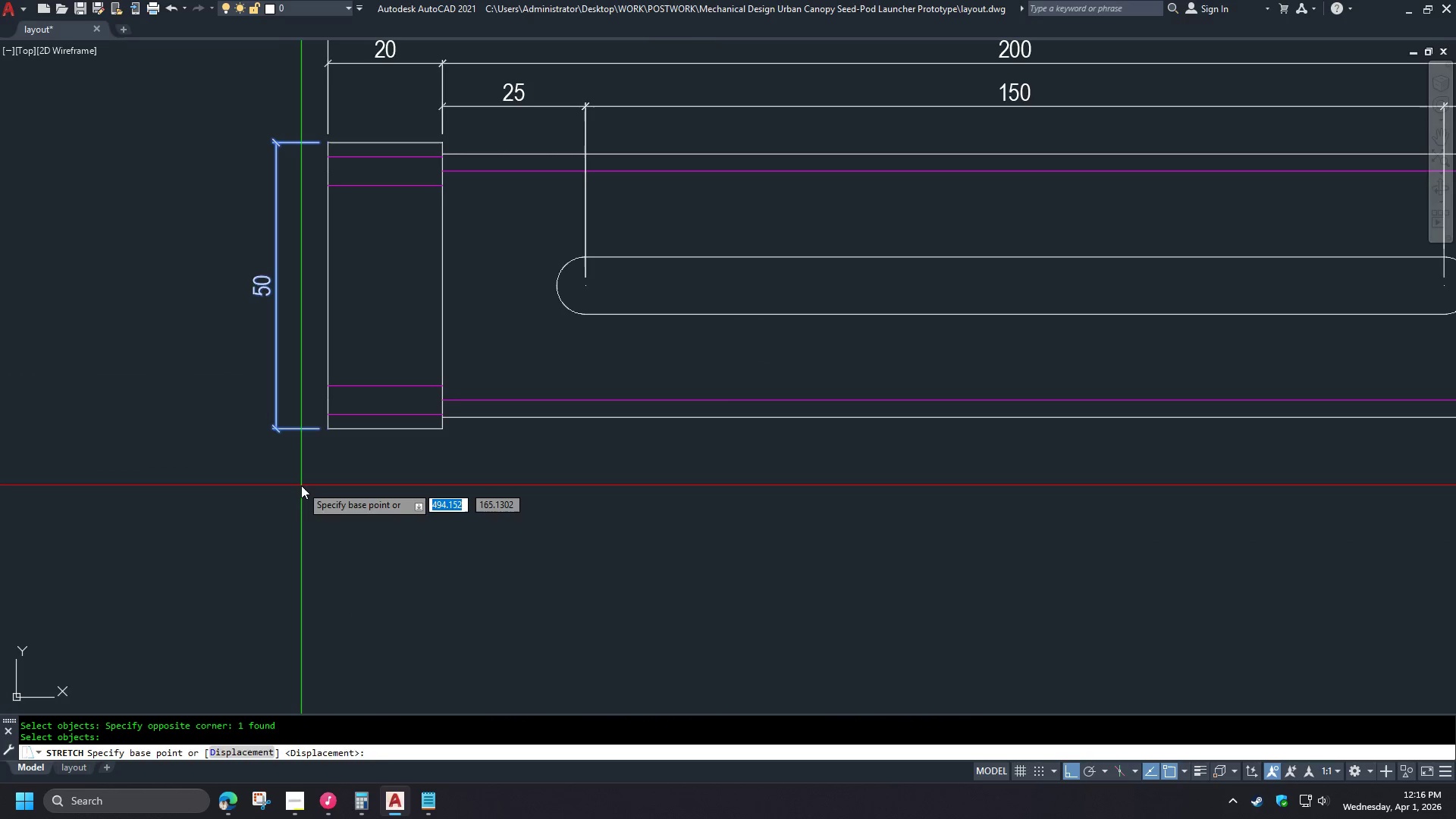 
triple_click([301, 485])
 